 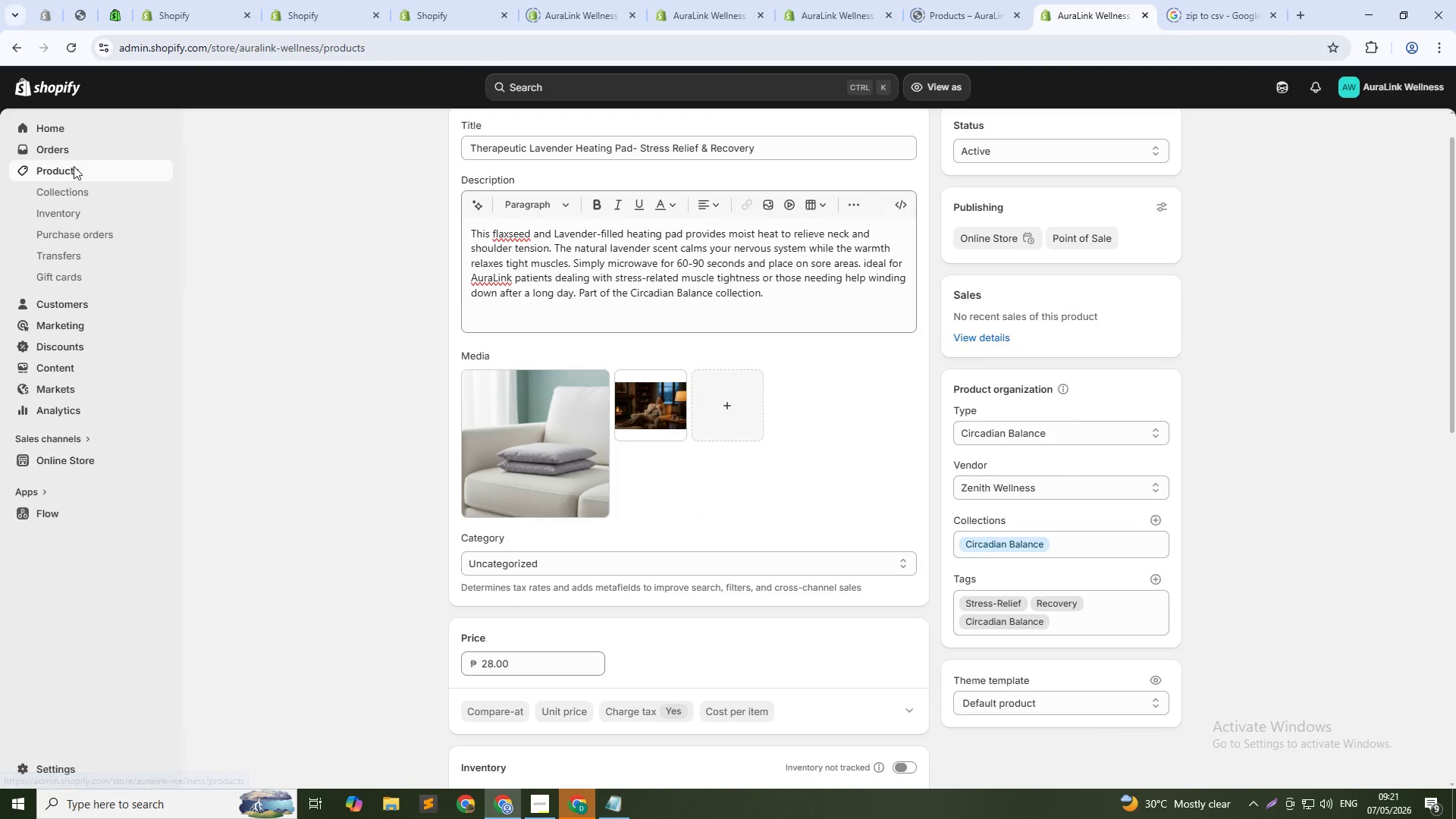 
left_click([379, 169])
 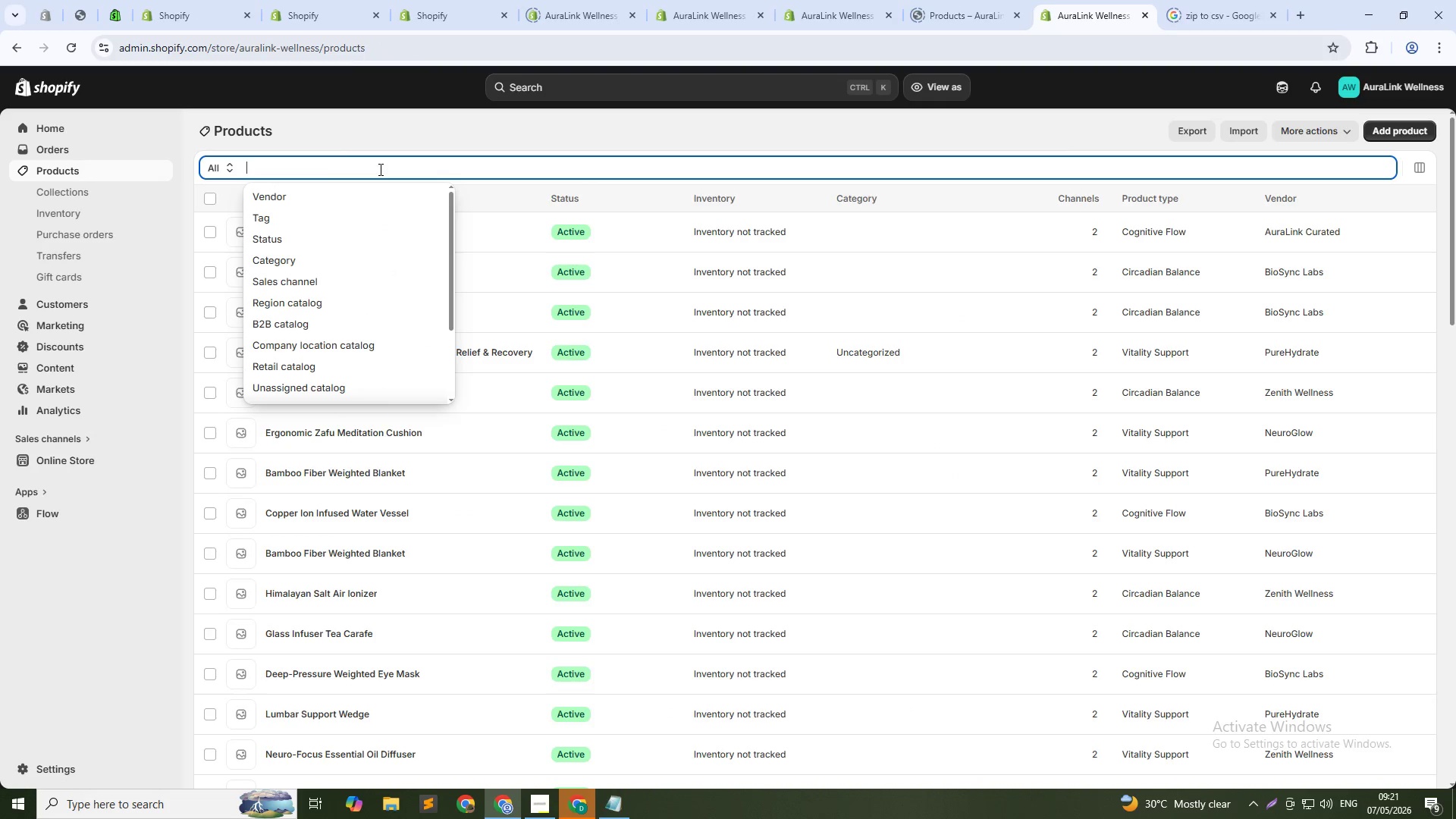 
type(Himalya)
 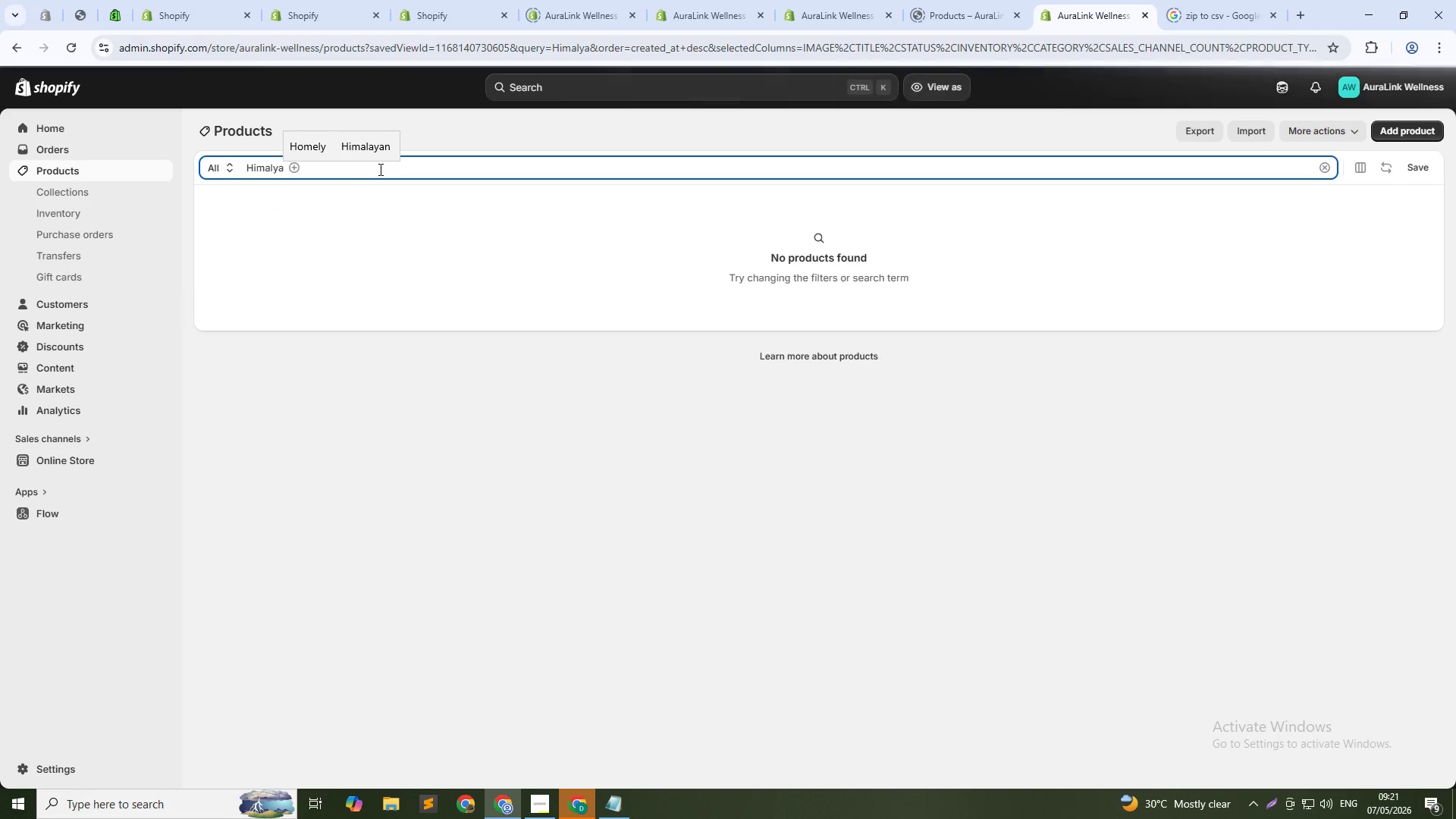 
key(Equal)
 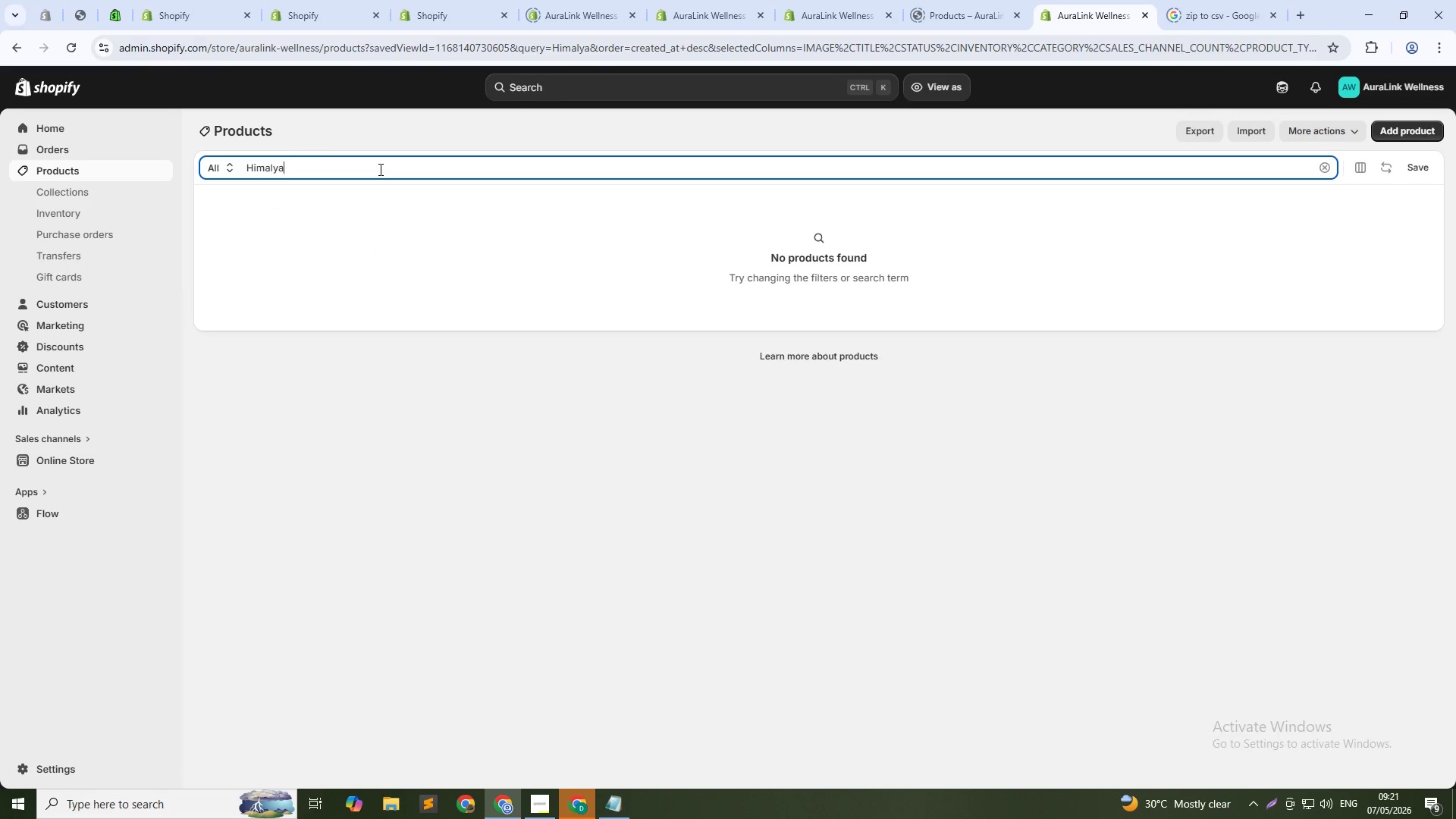 
key(Backspace)
 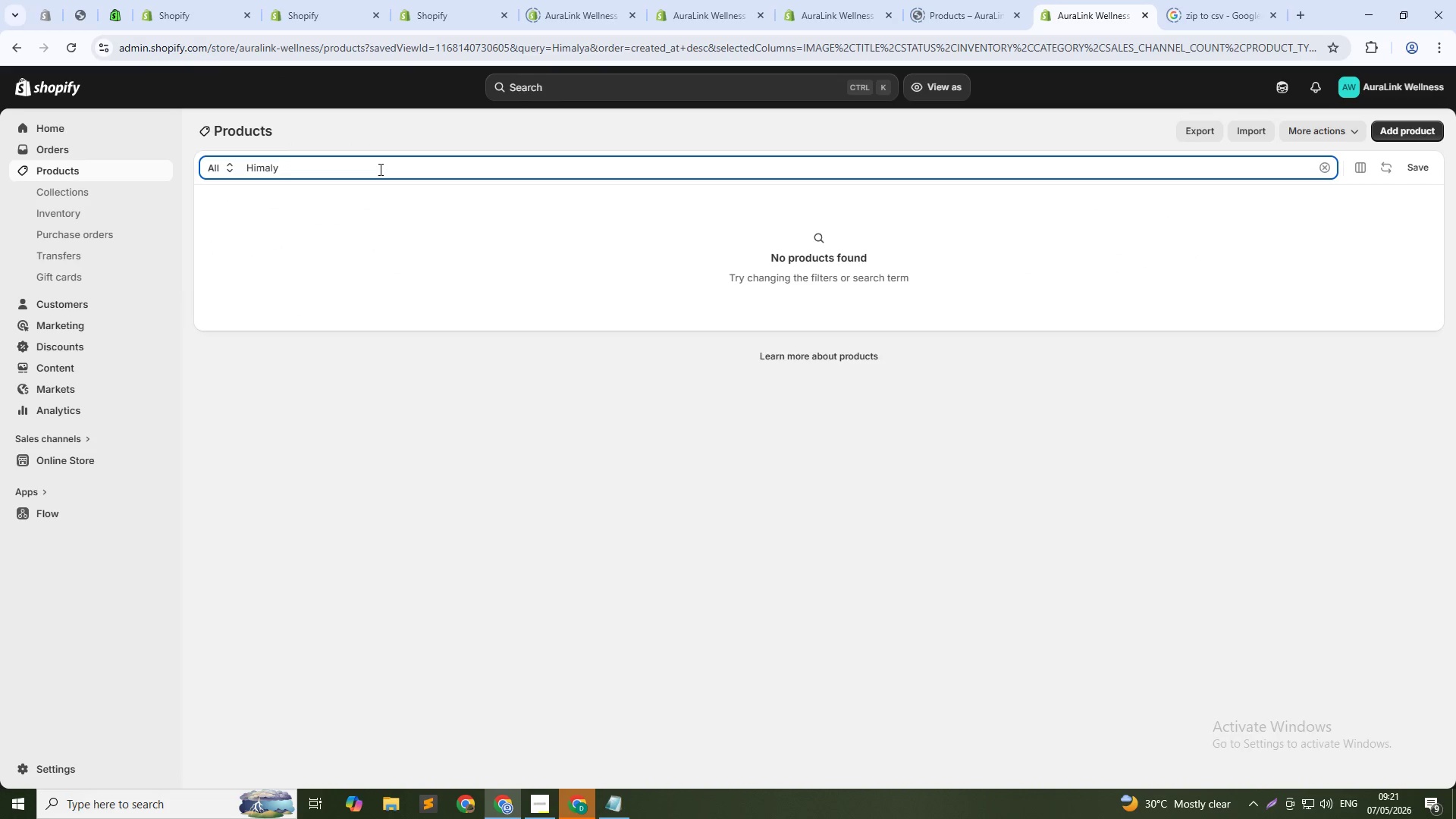 
key(Backspace)
 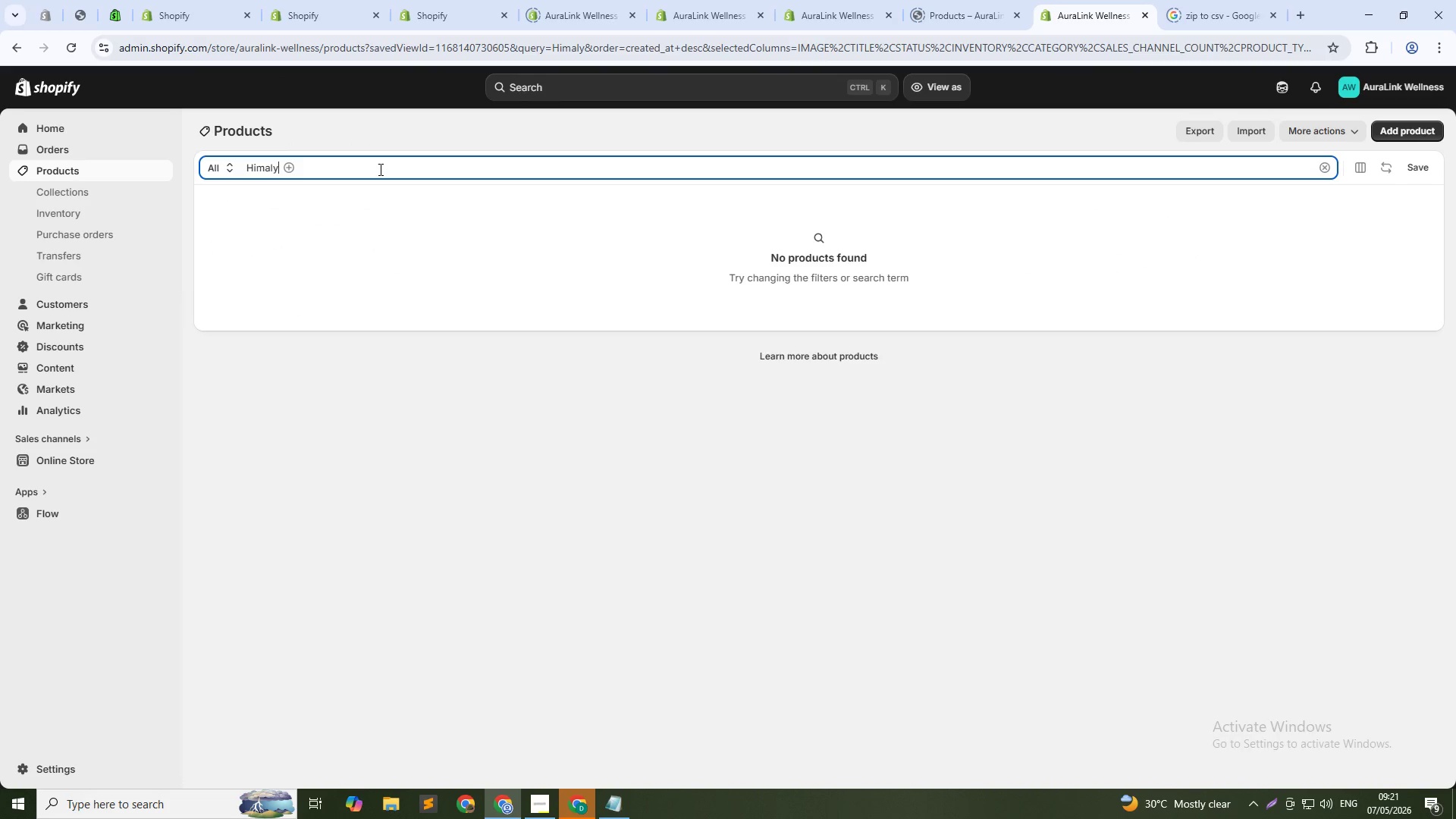 
key(Backspace)
type(ayan)
 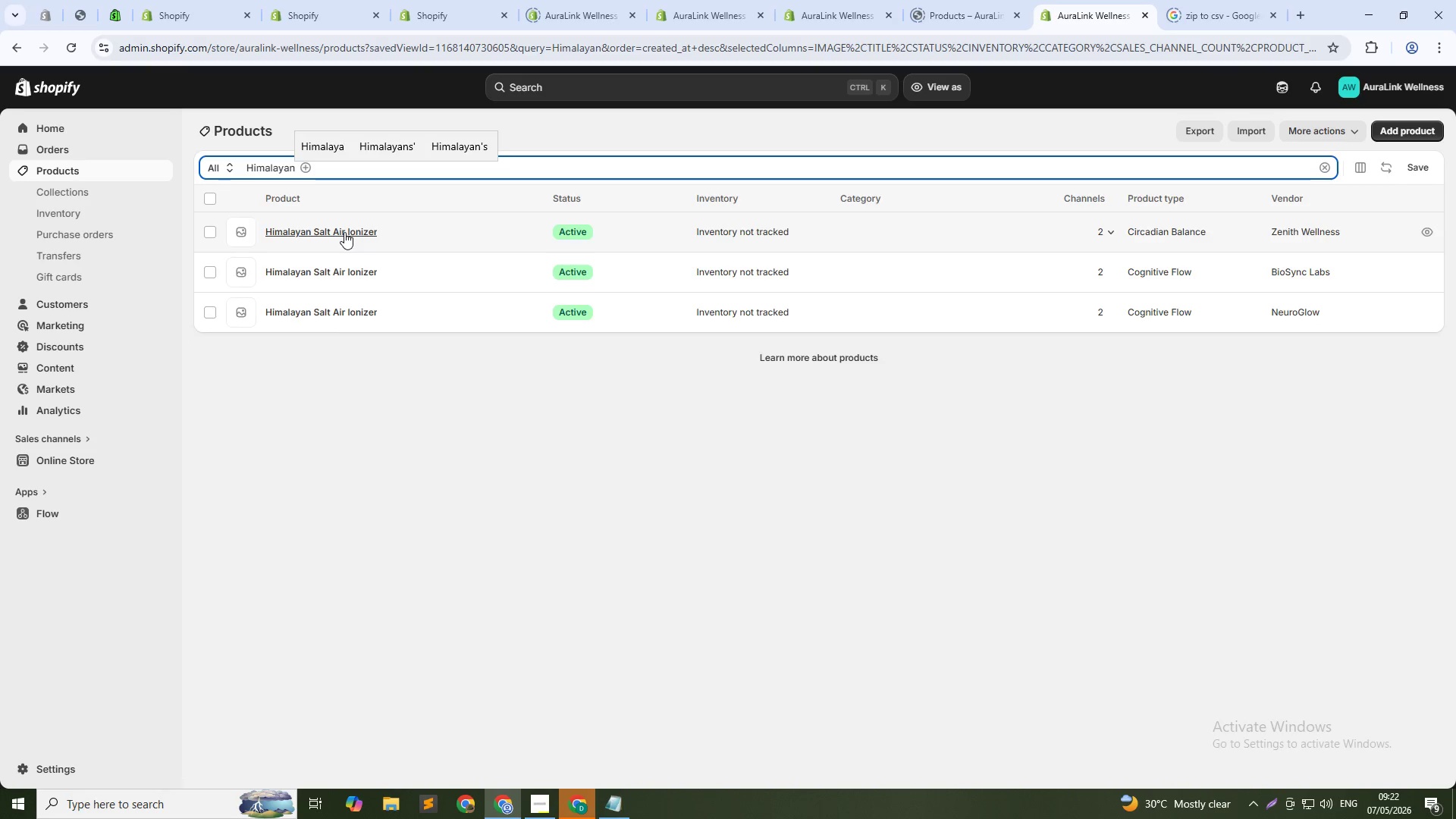 
wait(22.88)
 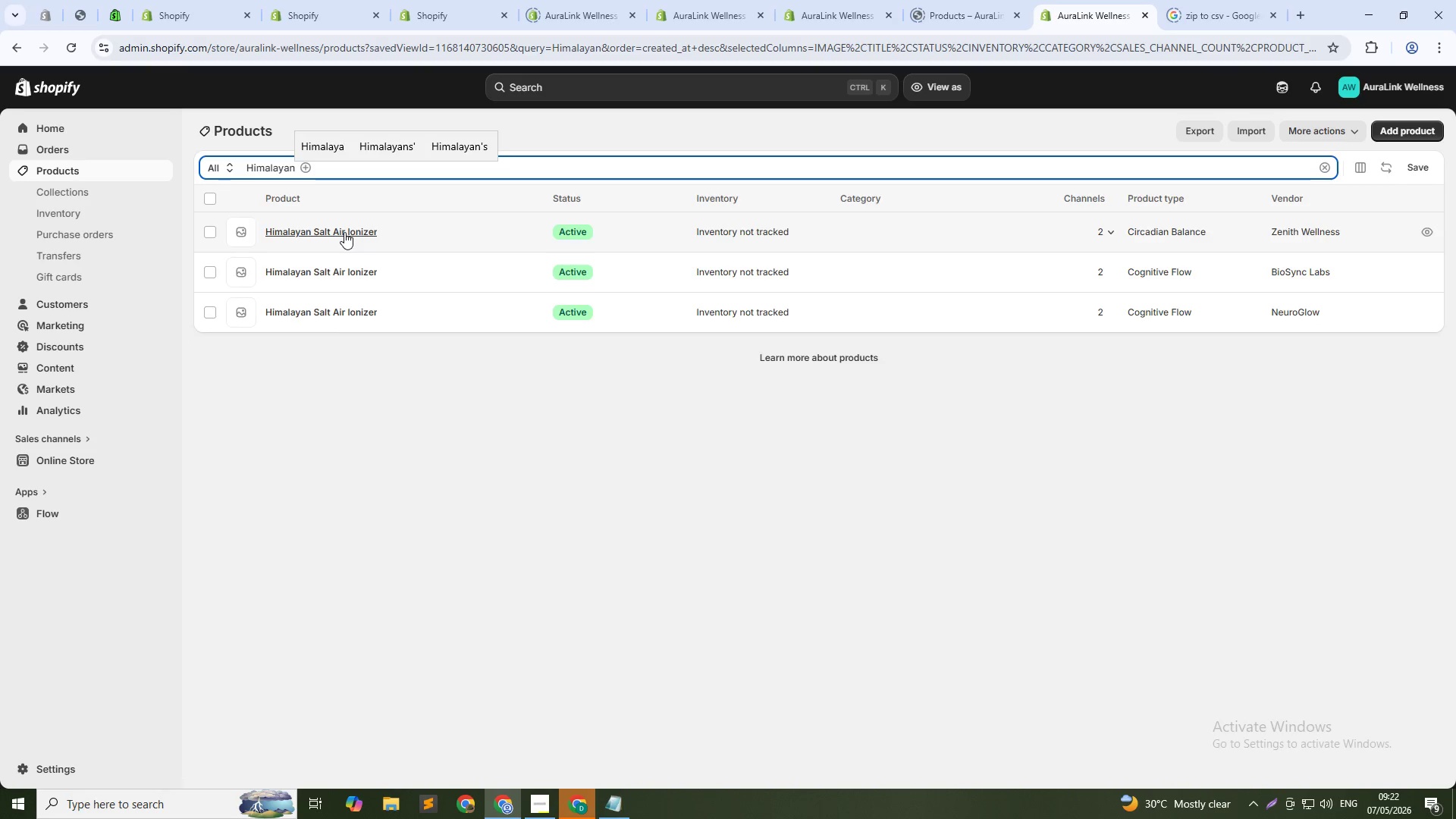 
left_click([343, 233])
 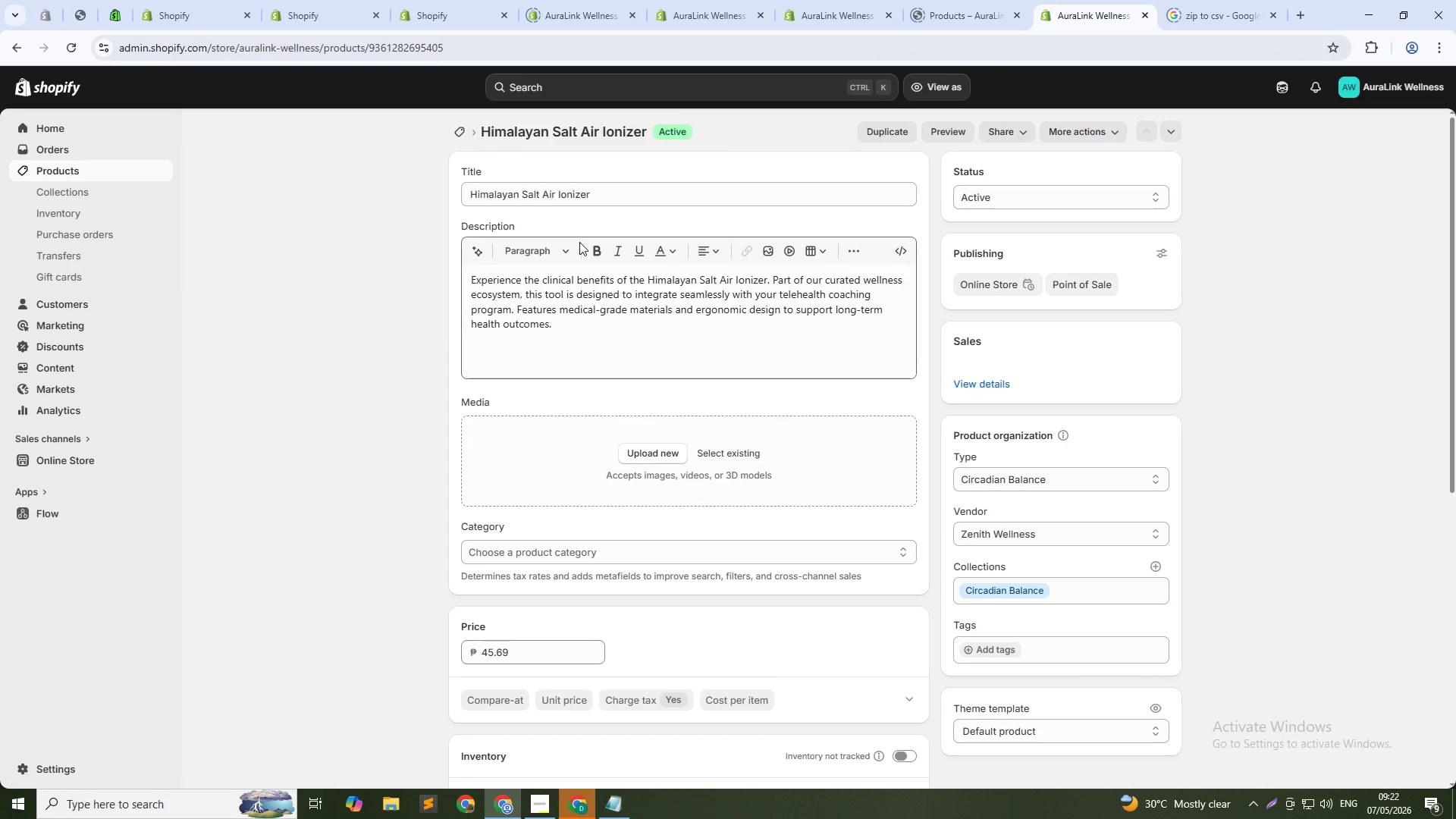 
left_click([565, 196])
 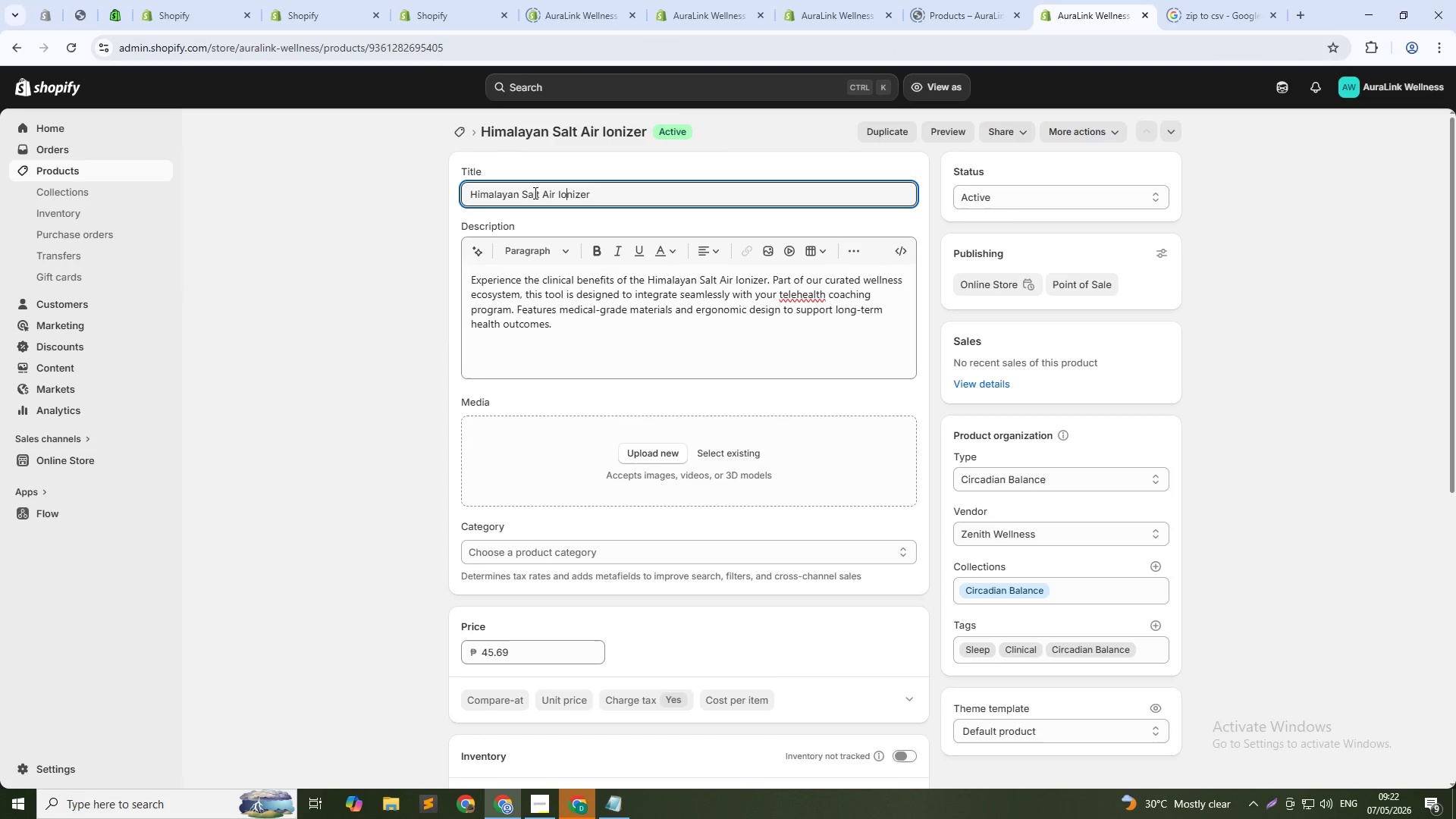 
wait(5.89)
 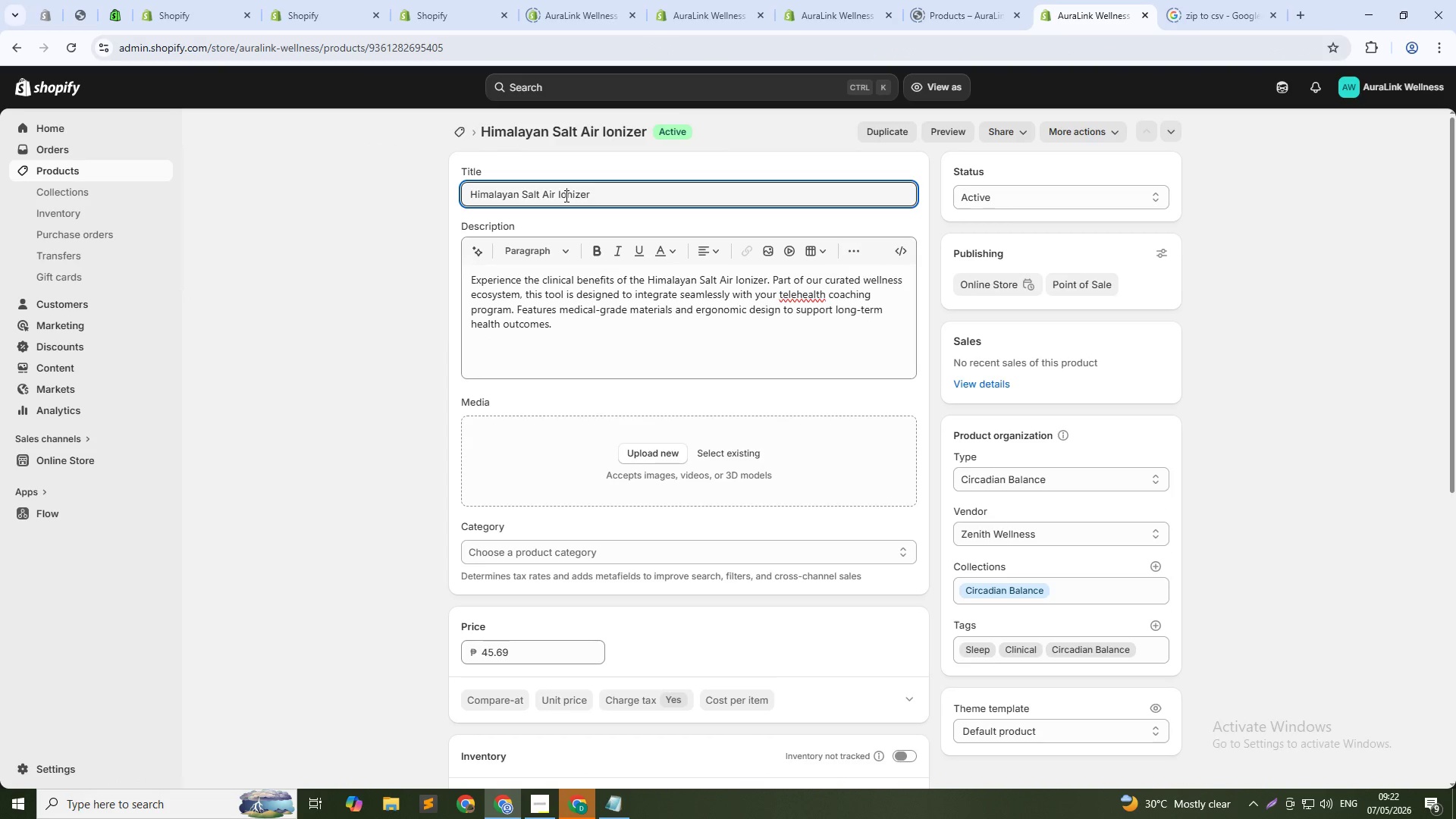 
left_click([635, 190])
 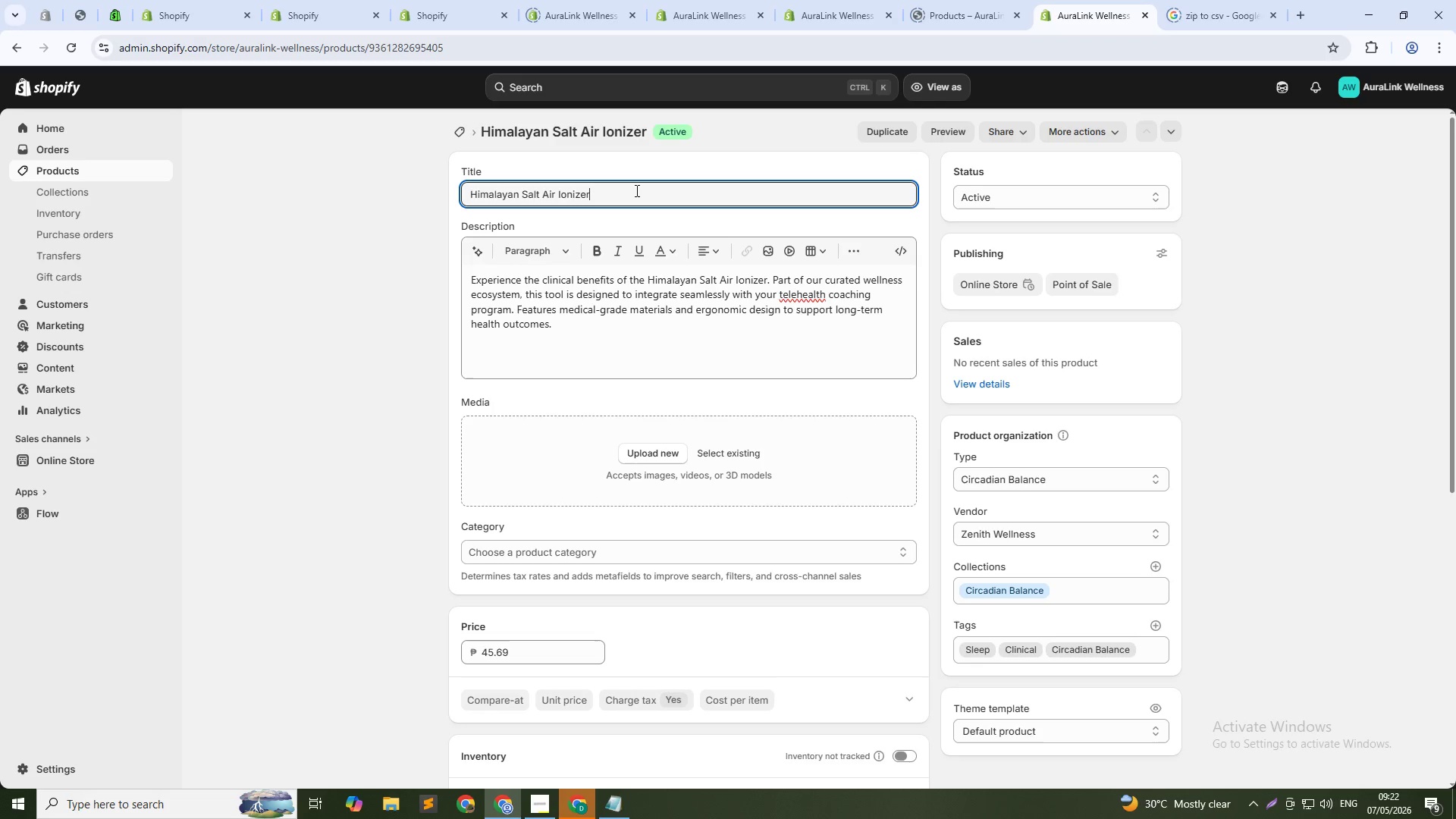 
type( - Air Quality for fOCUA)
 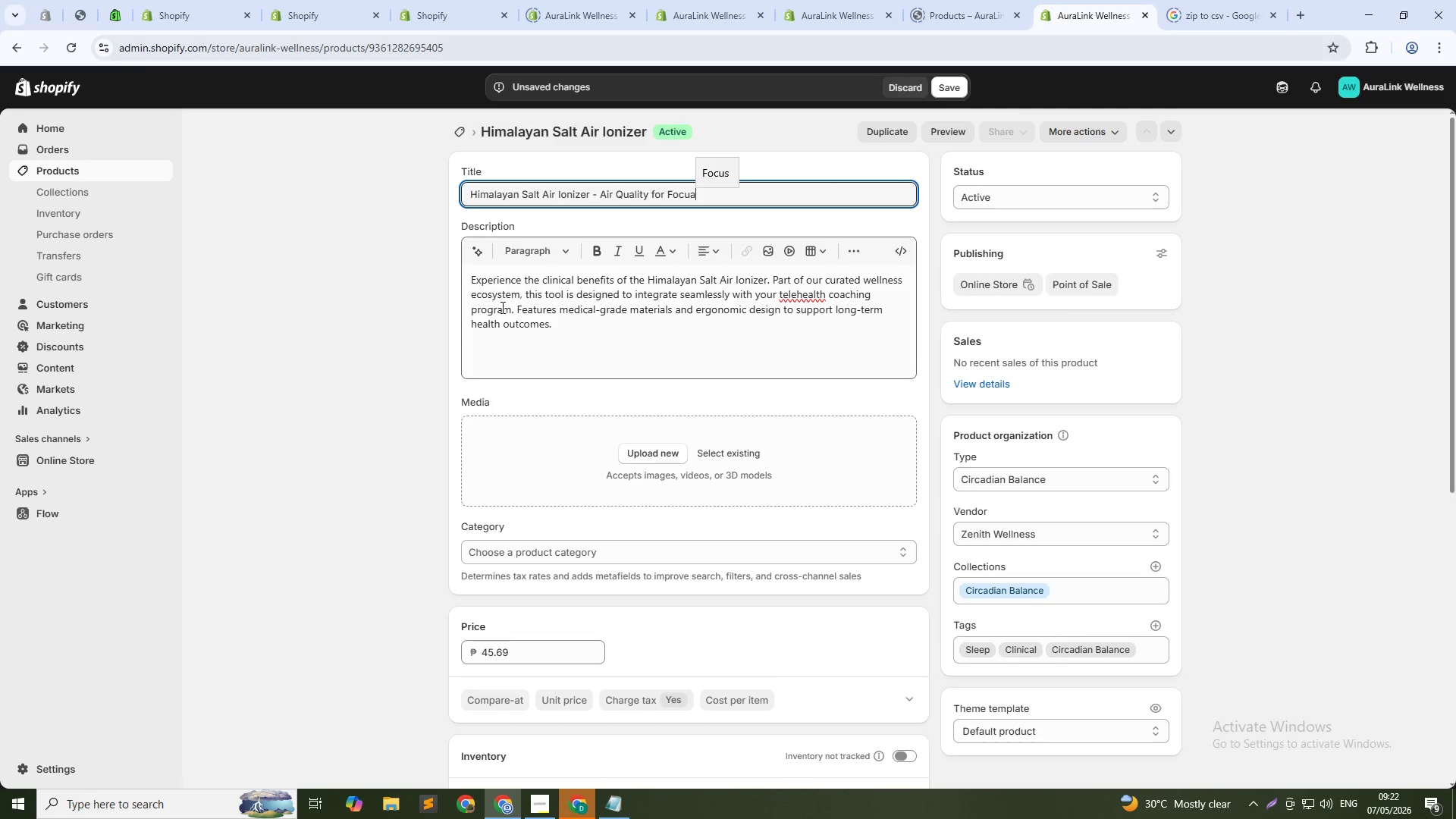 
hold_key(key=CapsLock, duration=0.39)
 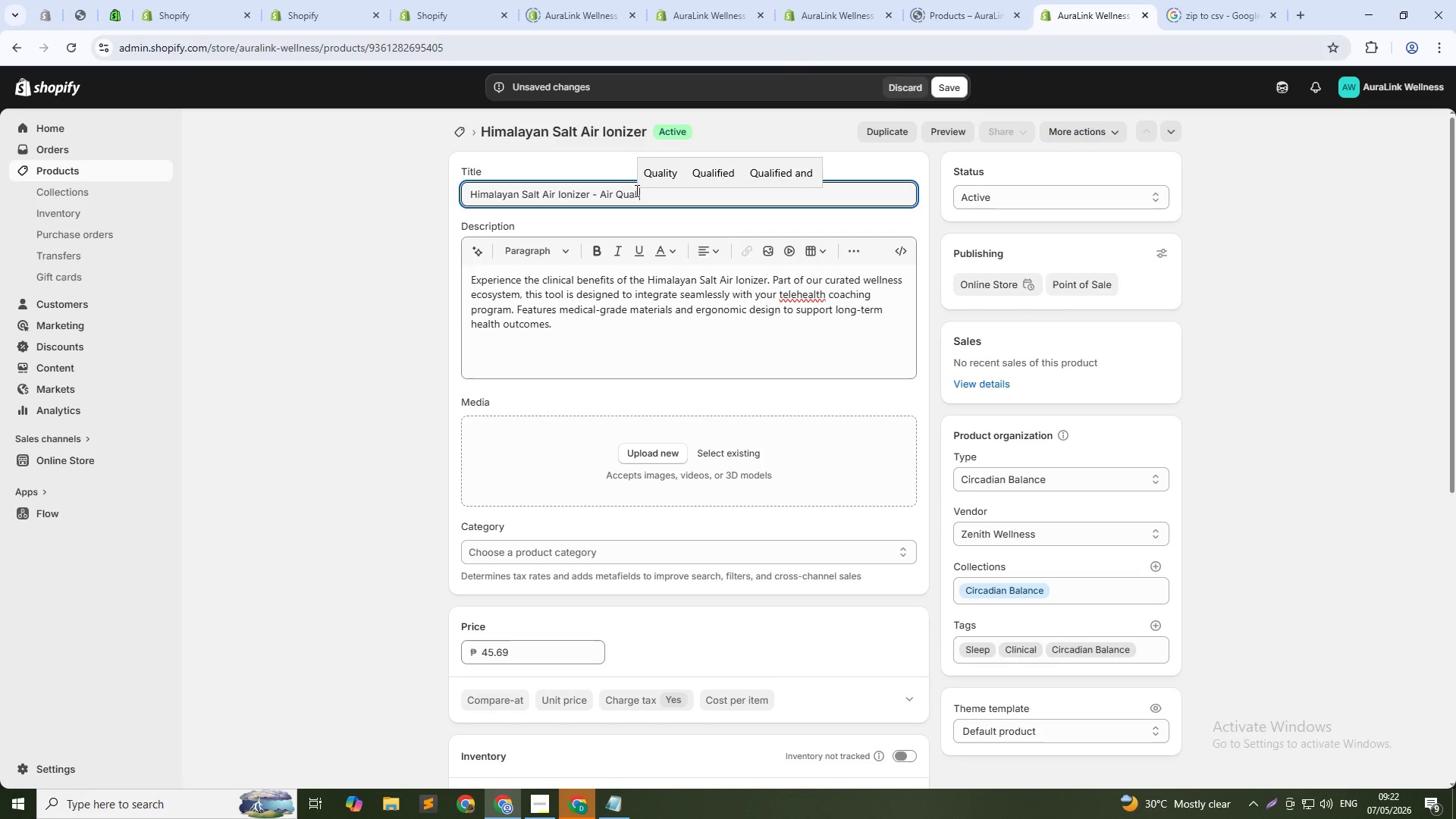 
hold_key(key=CapsLock, duration=0.34)
 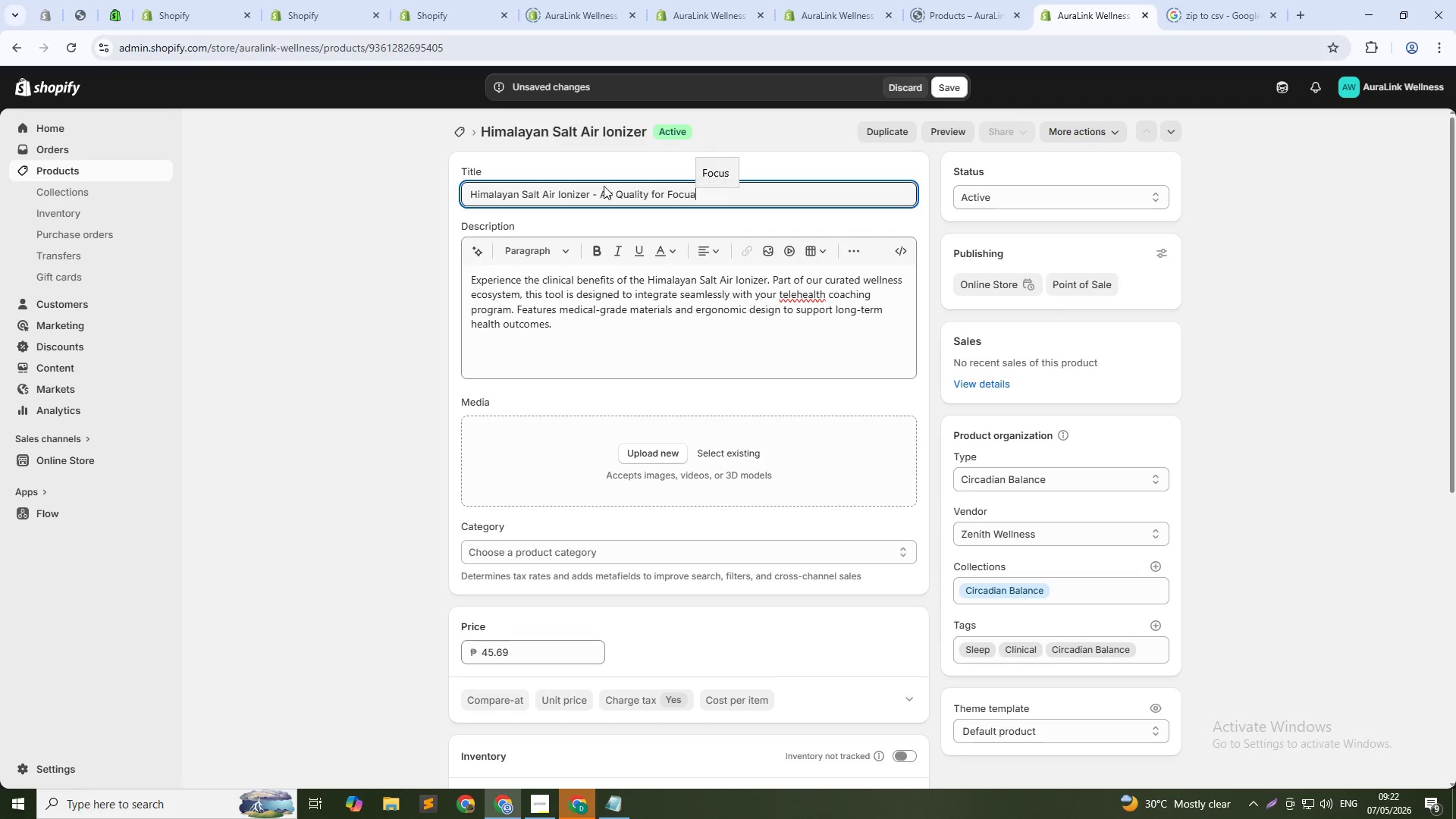 
left_click([538, 300])
 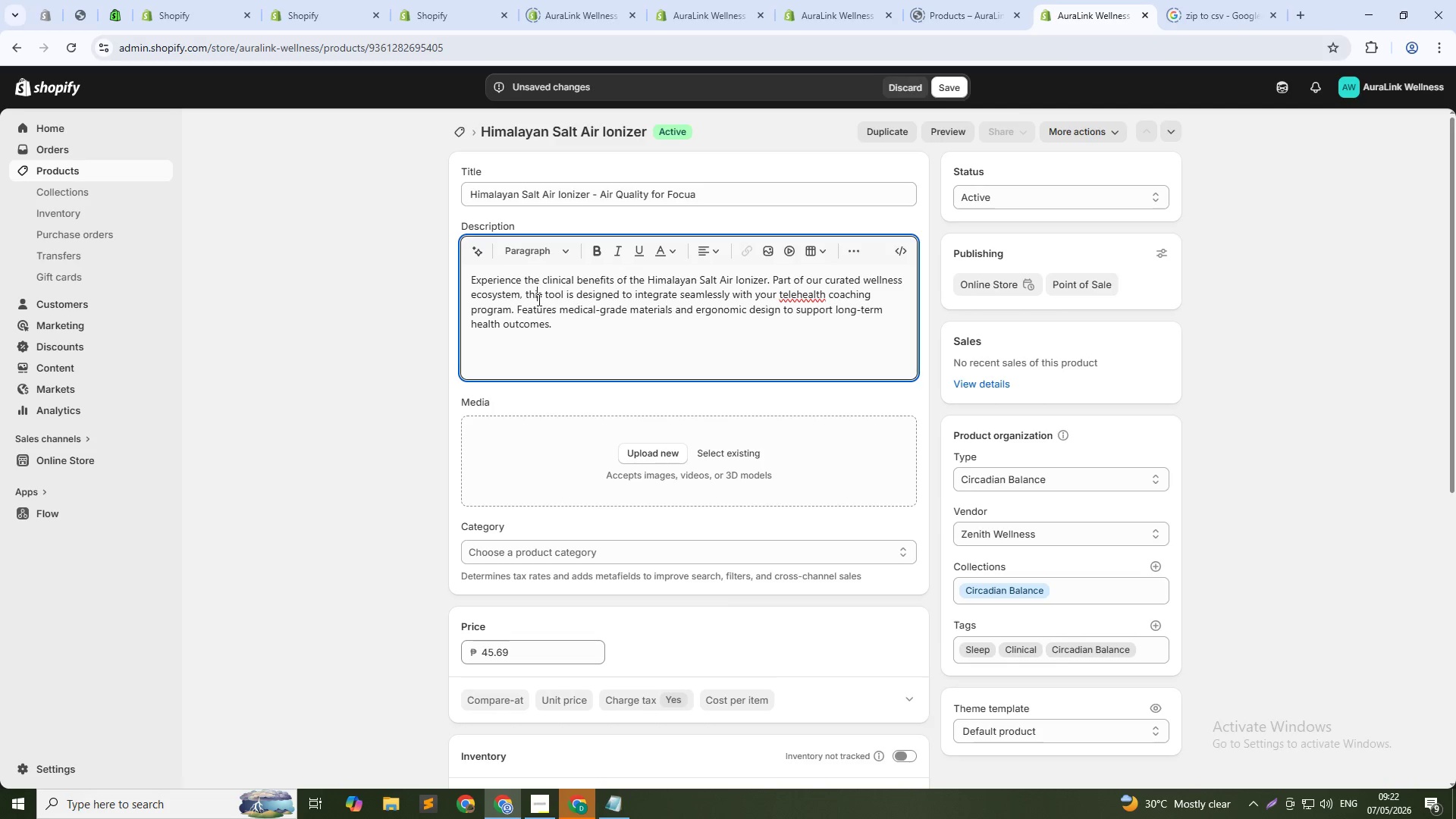 
key(Control+A)
 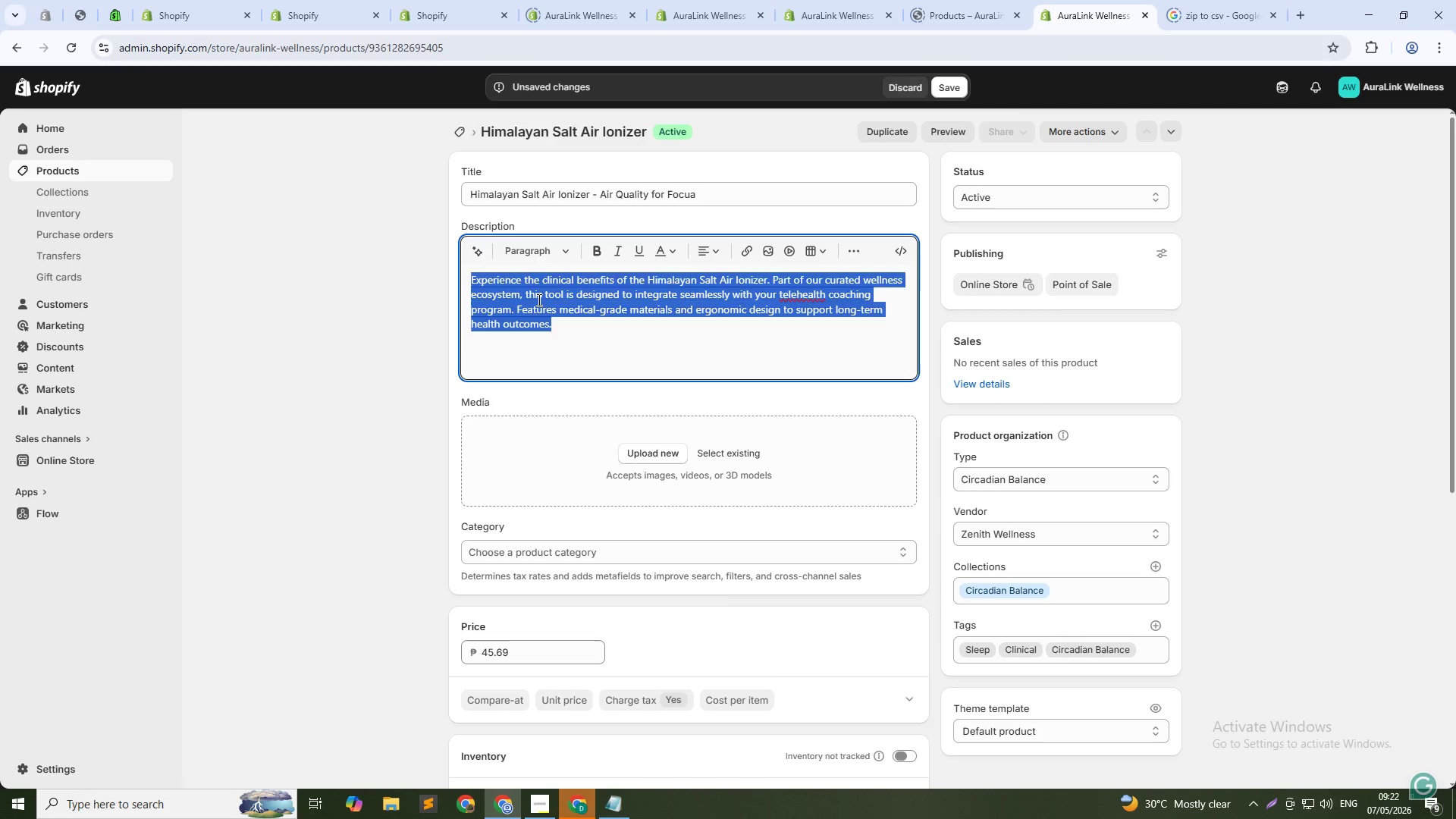 
key(Backspace)
type(This salt lamp and air )
 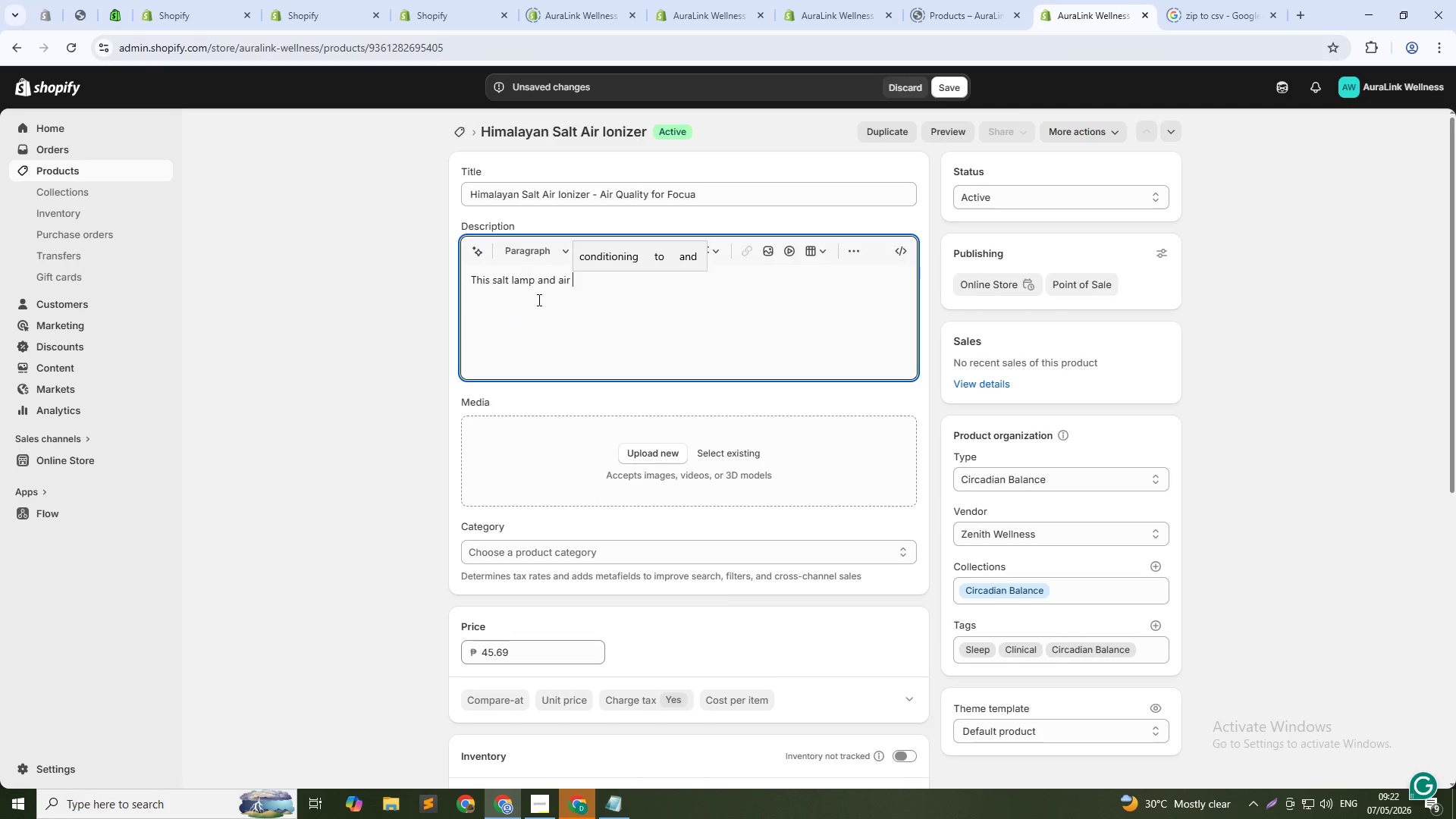 
hold_key(key=CapsLock, duration=0.34)
 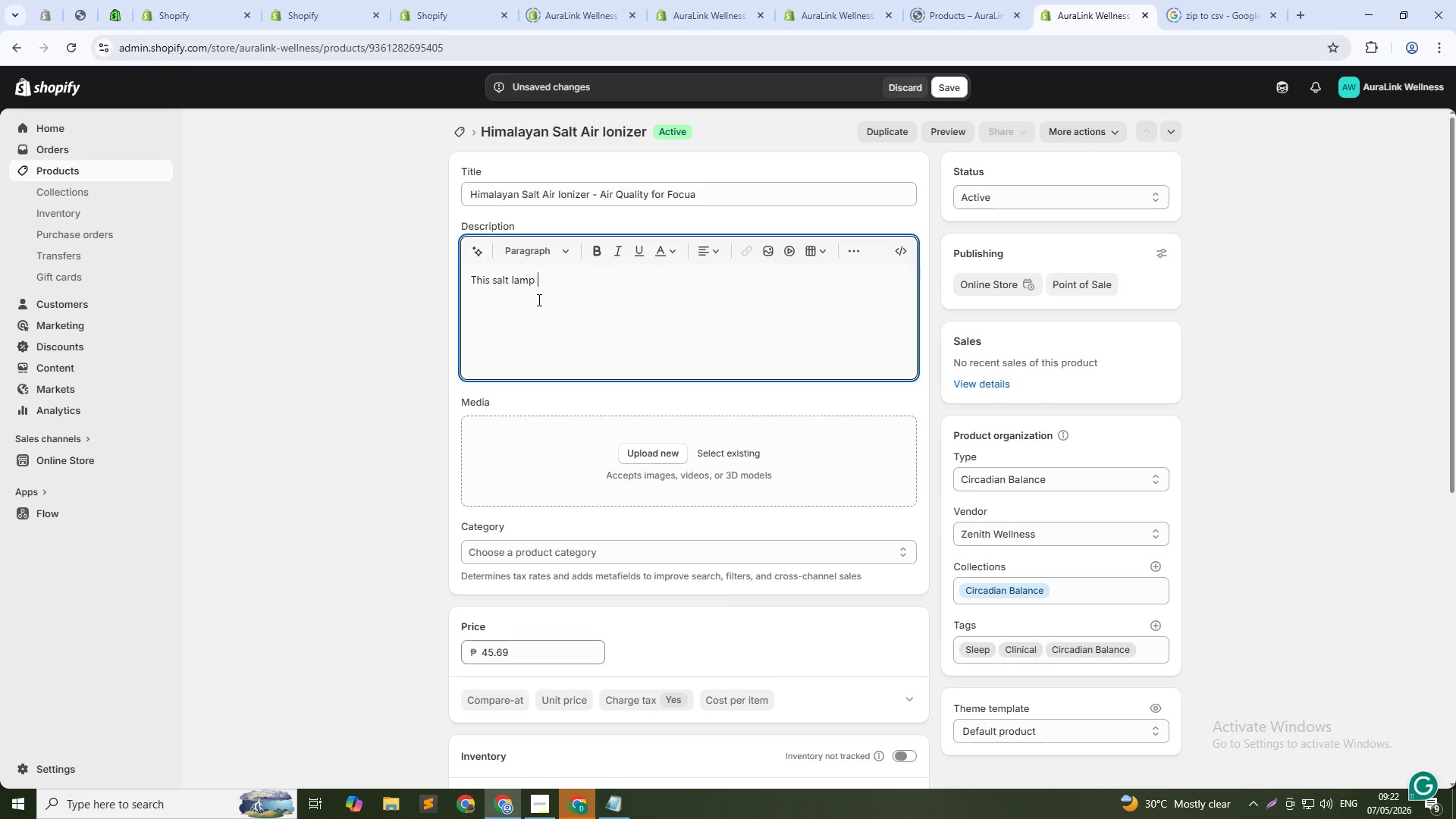 
type(iconizer )
key(Backspace)
key(Backspace)
key(Backspace)
key(Backspace)
key(Backspace)
key(Backspace)
key(Backspace)
key(Backspace)
type(onizer releases negative ions to help purify your workspc)
key(Backspace)
type(ace air. Cleaner sir )
key(Backspace)
key(Backspace)
key(Backspace)
key(Backspace)
type(air supports res)
 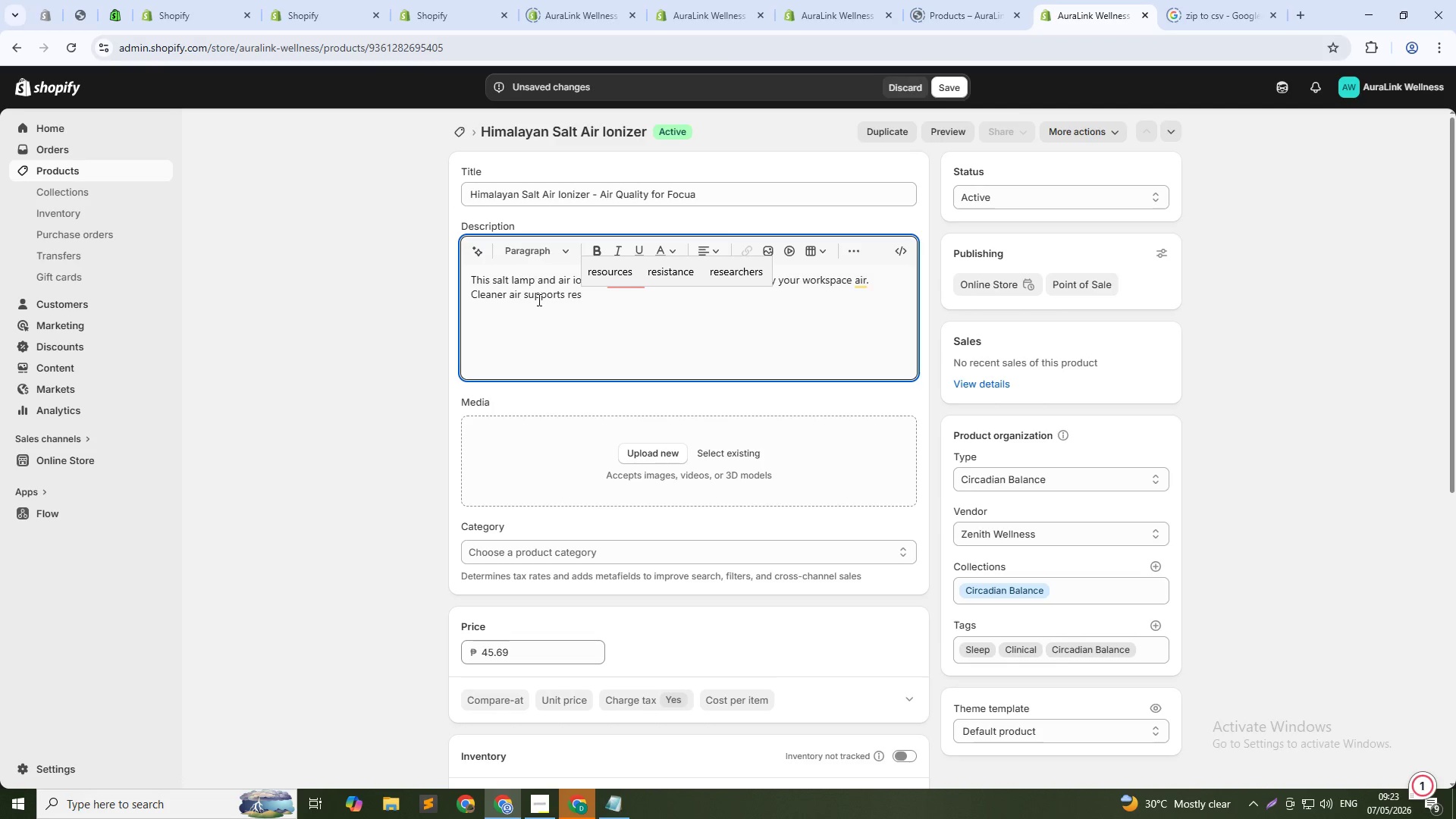 
type(piratory clarity and mental focus. The warm amber glow is alo)
key(Backspace)
type(so claming for your nervous system. Plug it in on your desk and let it run u)
key(Backspace)
type(dut)
key(Backspace)
type(ring)
 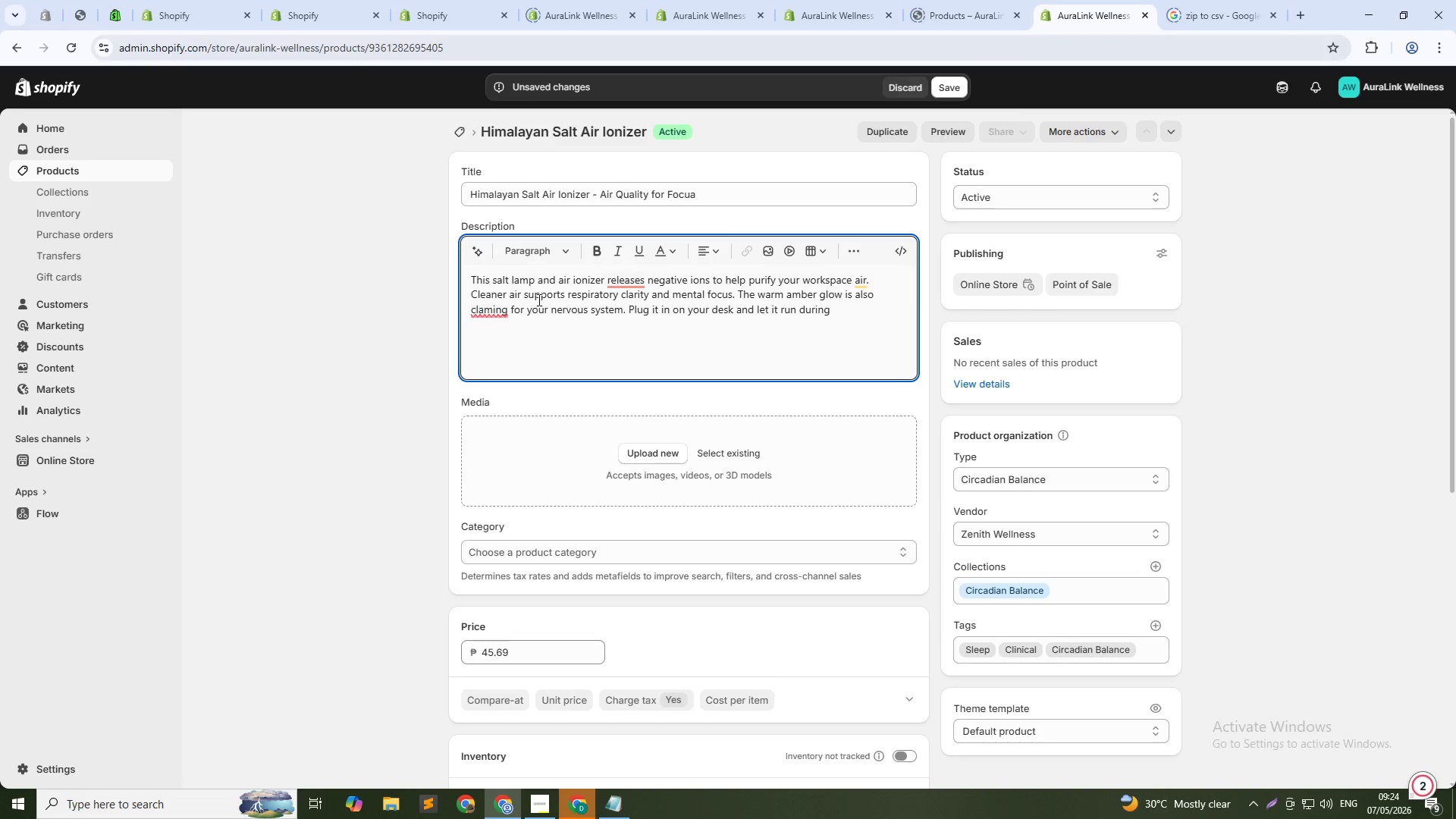 
type( WORK HOURS. o)
key(Backspace)
type(Perect)
key(Backspace)
key(Backspace)
key(Backspace)
key(Backspace)
key(Backspace)
key(Backspace)
type(pEREFECT FOR Aural)
key(Backspace)
type(Link clients using Congnitive Flow pro)
 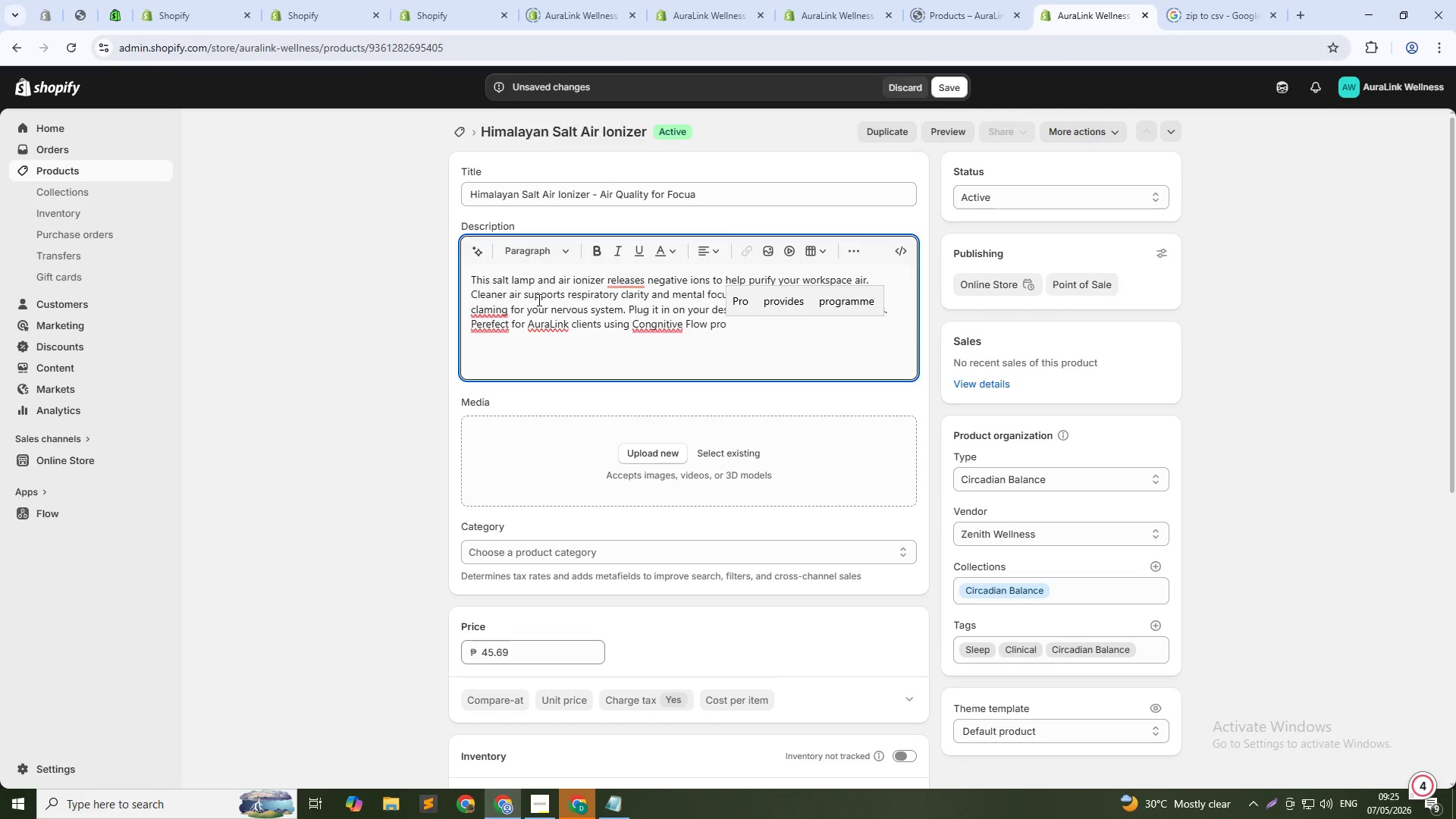 
hold_key(key=CapsLock, duration=0.33)
 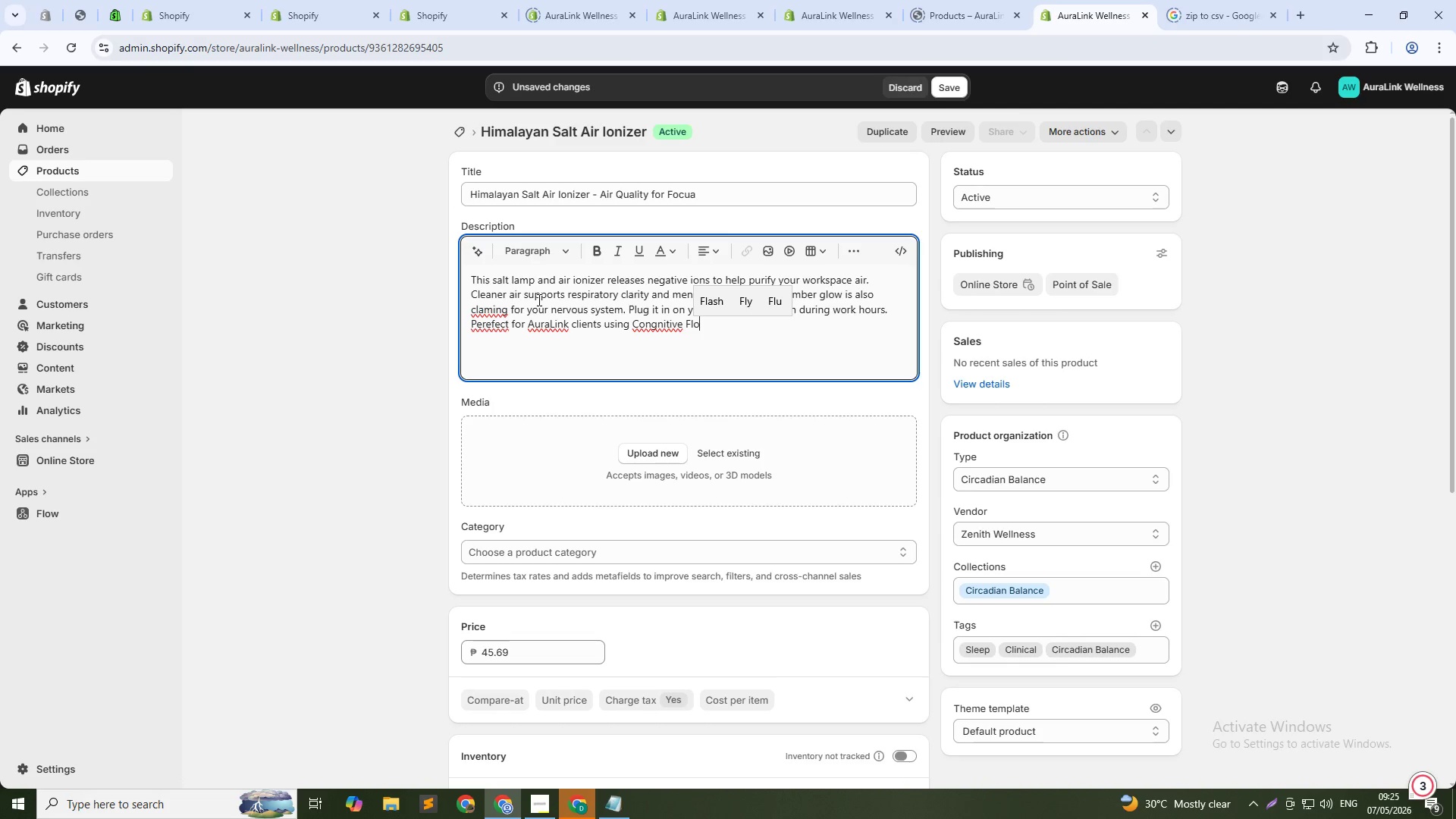 
key(Backspace)
type(OTOCLOSA)
key(Backspace)
key(Backspace)
key(Backspace)
key(Backspace)
type(OLS TO IMP)
 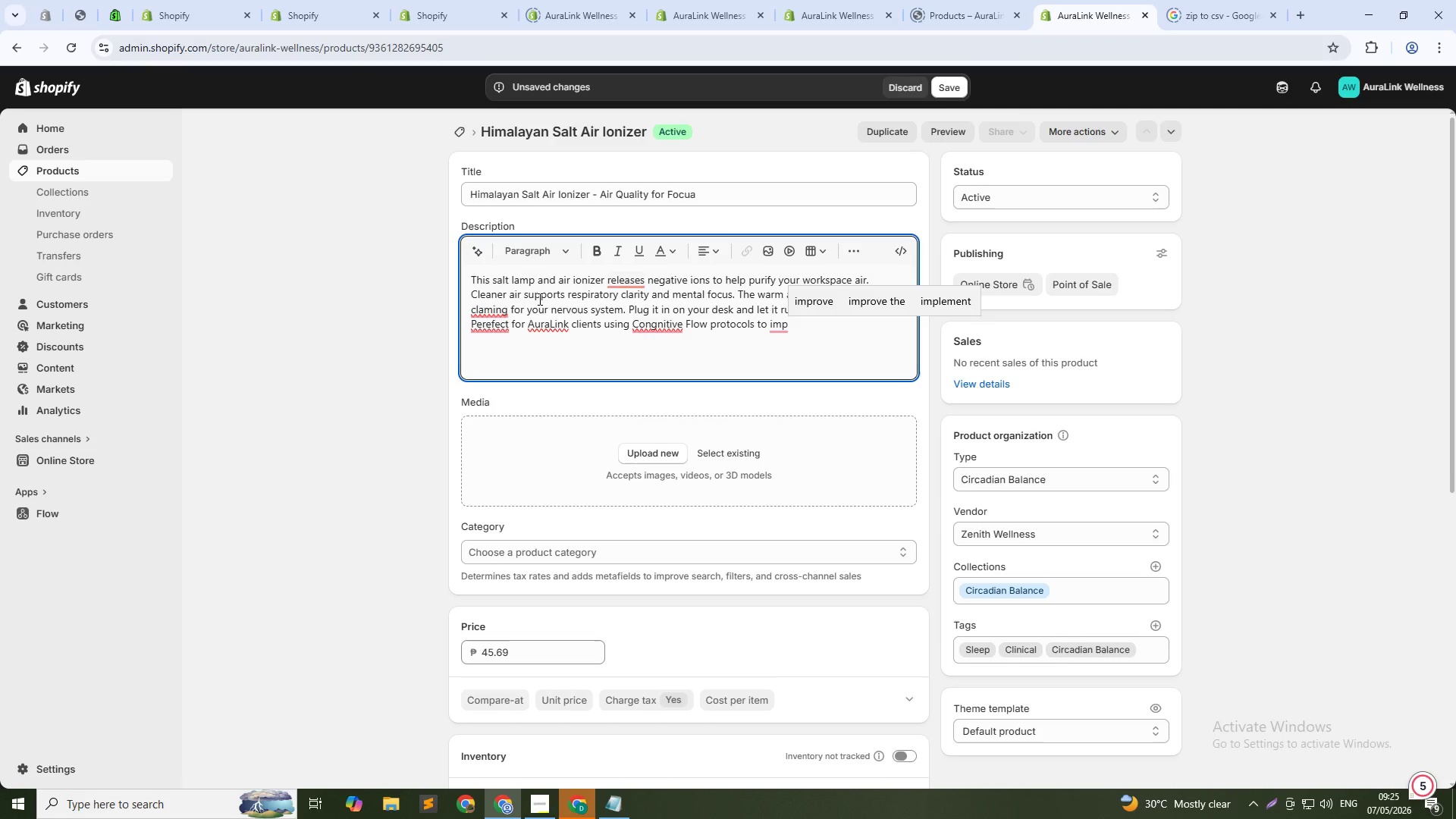 
left_click([808, 299])
 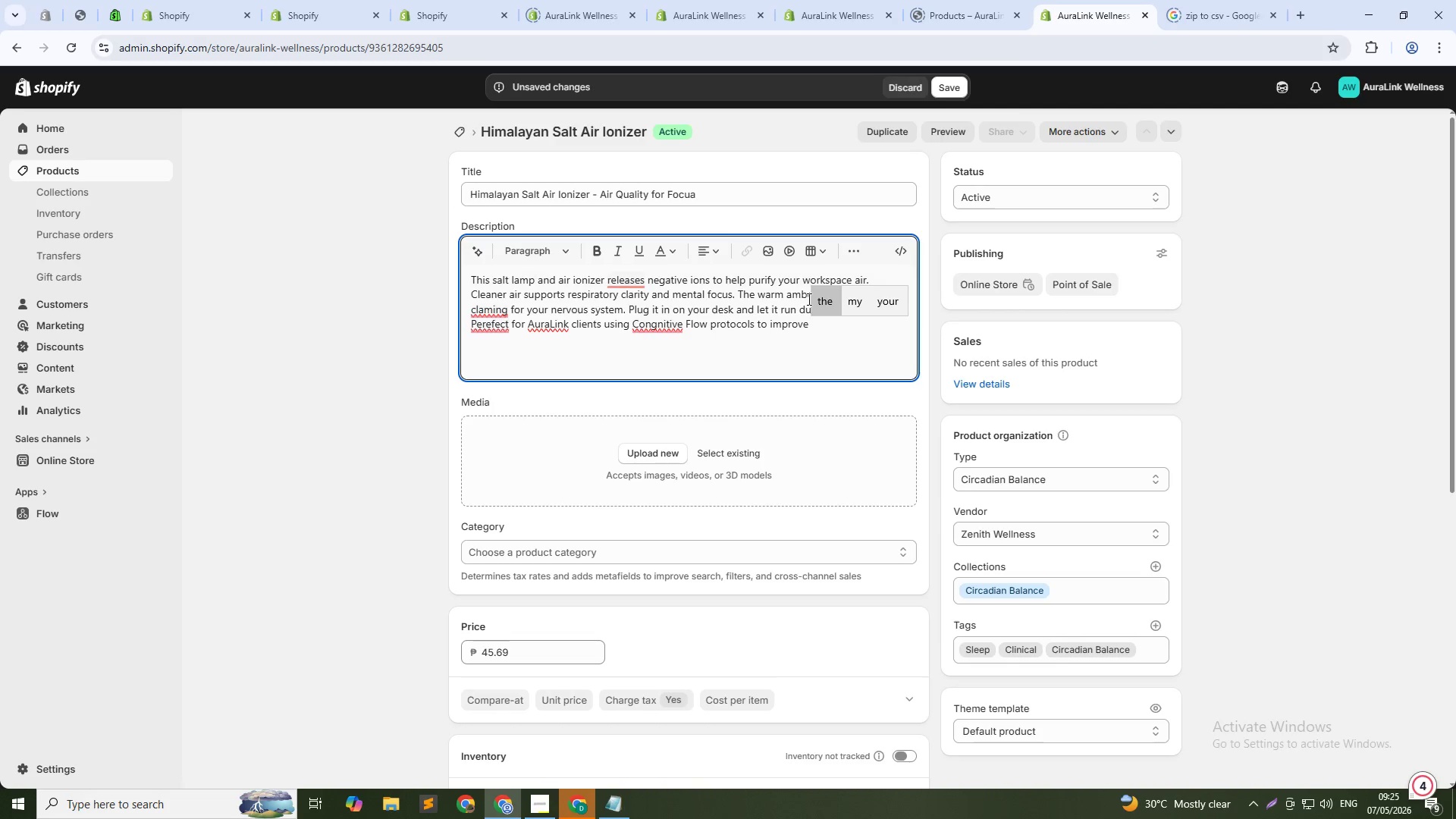 
type(CONS)
key(Backspace)
type(CENTR)
 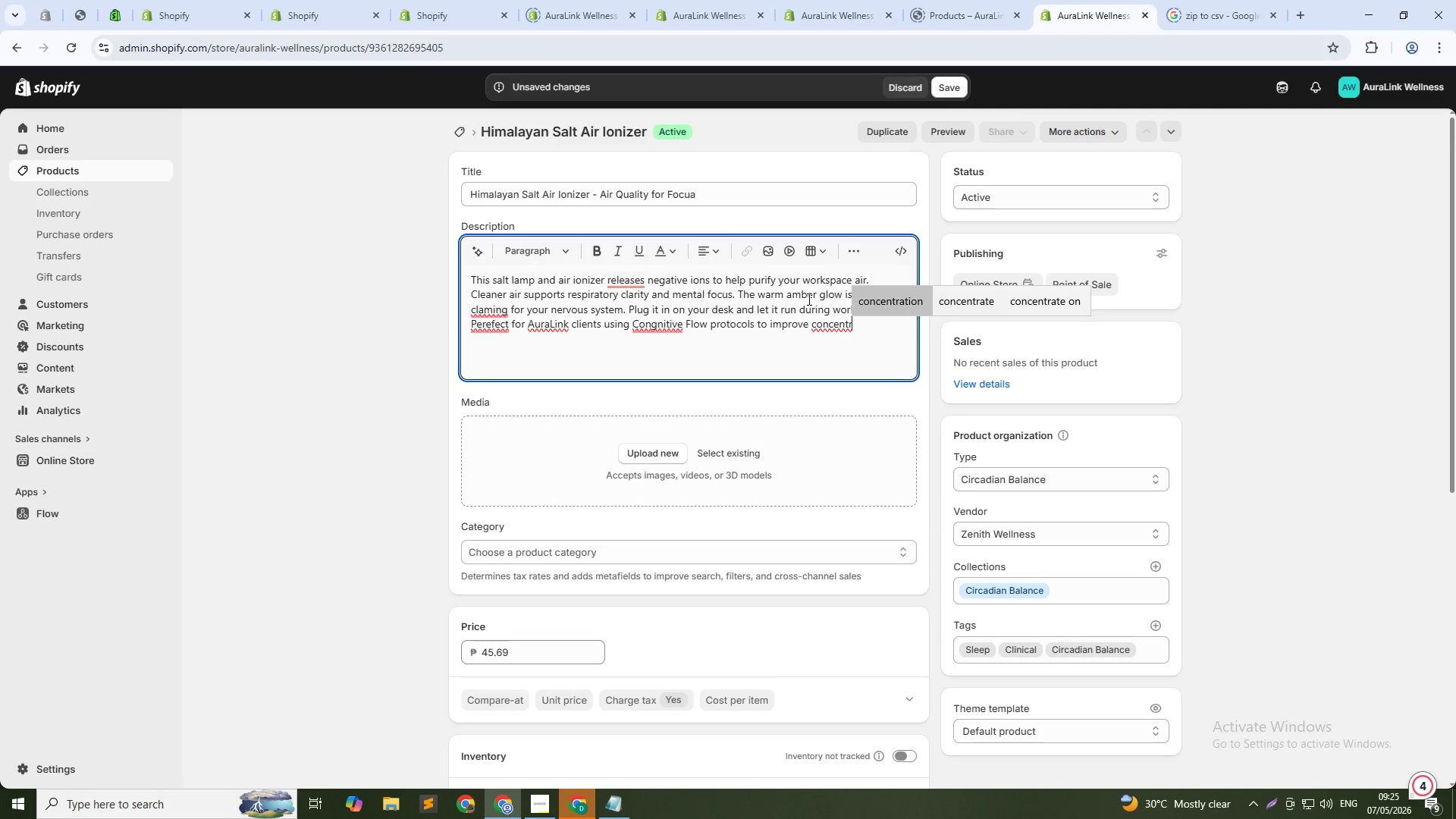 
left_click([905, 305])
 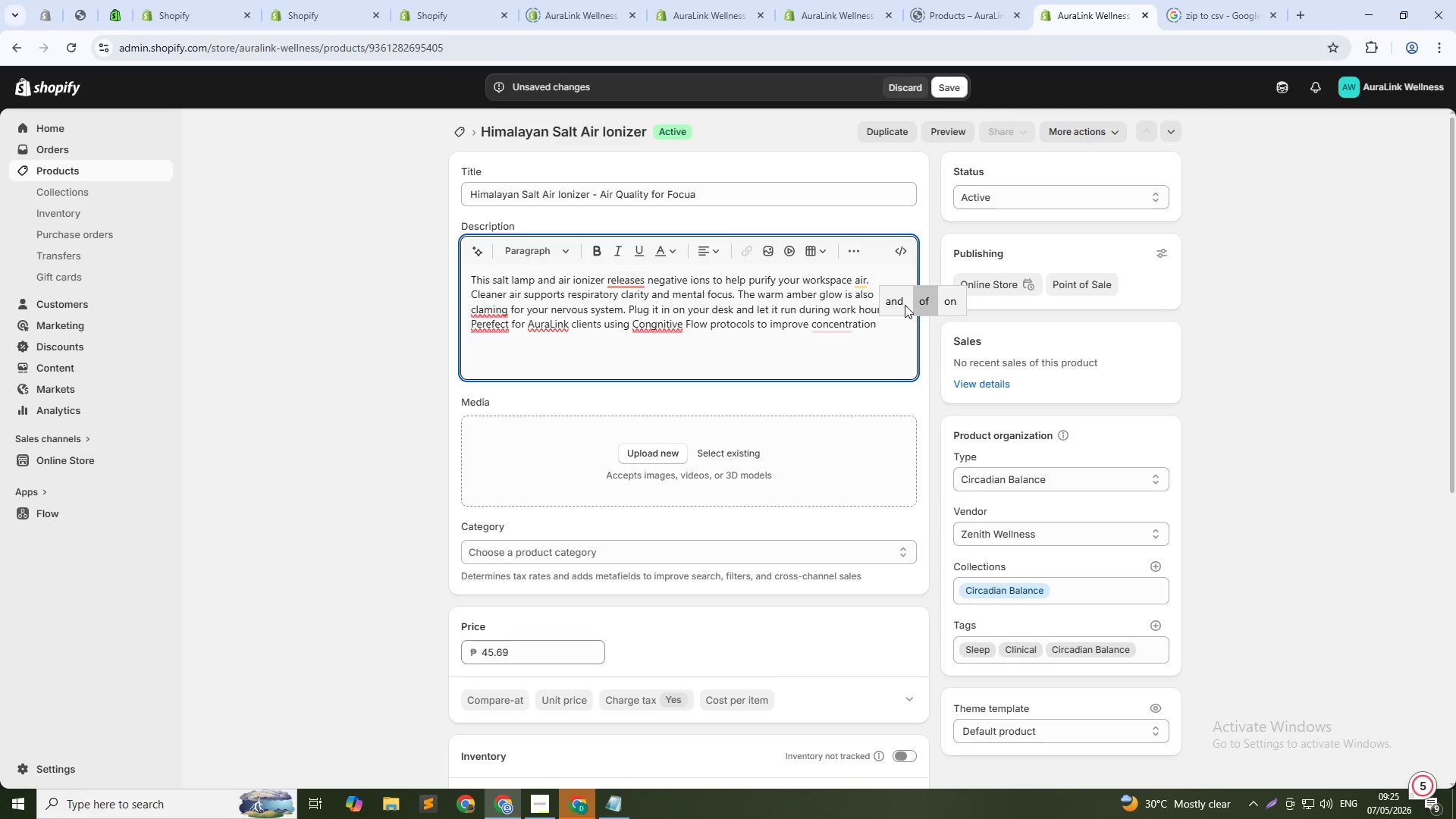 
type(AND RSUCE)
key(Backspace)
key(Backspace)
key(Backspace)
key(Backspace)
type(RE)
key(Backspace)
key(Backspace)
type(EDUCE BRAIN FOR.)
 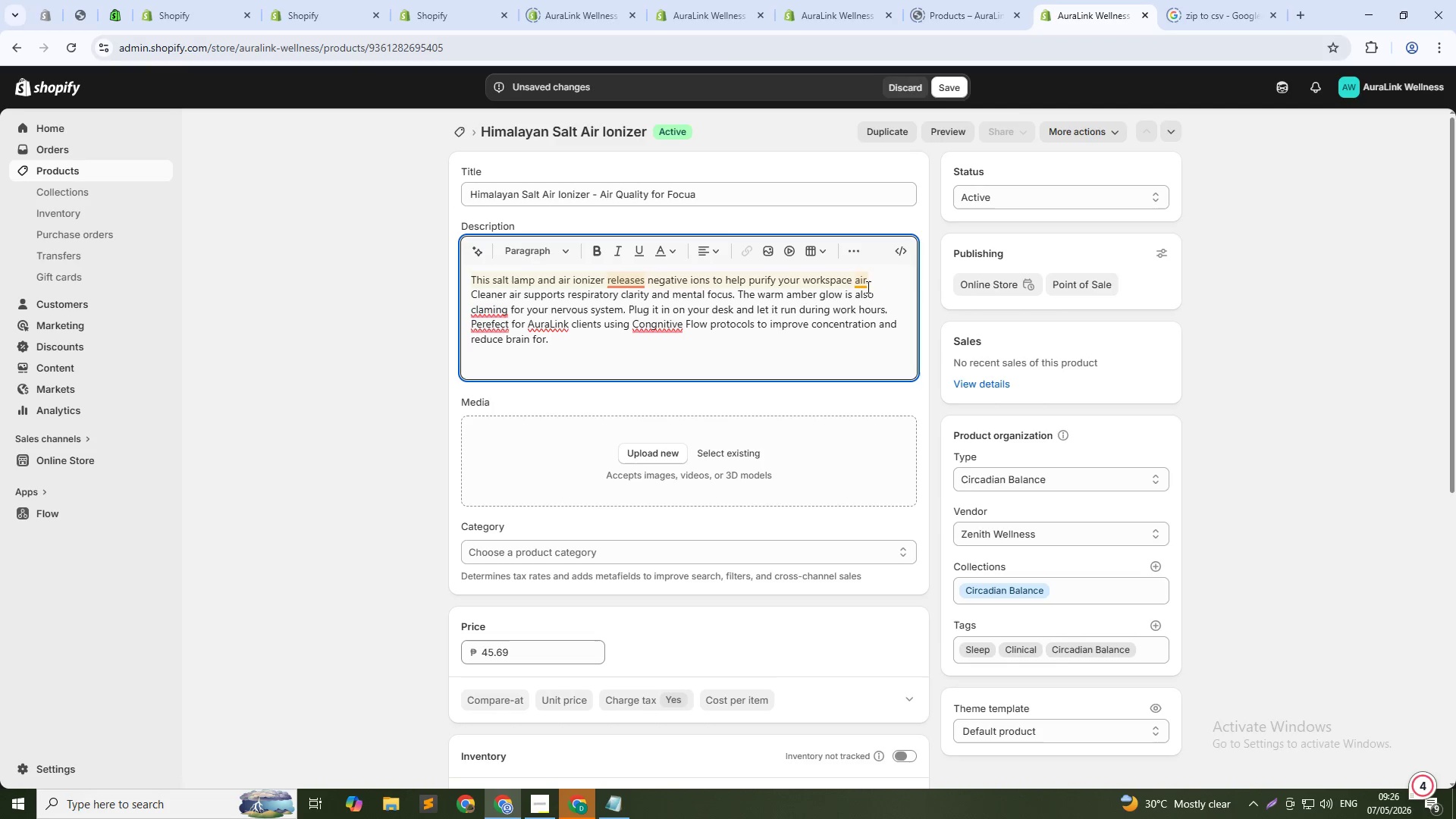 
key(Backspace)
 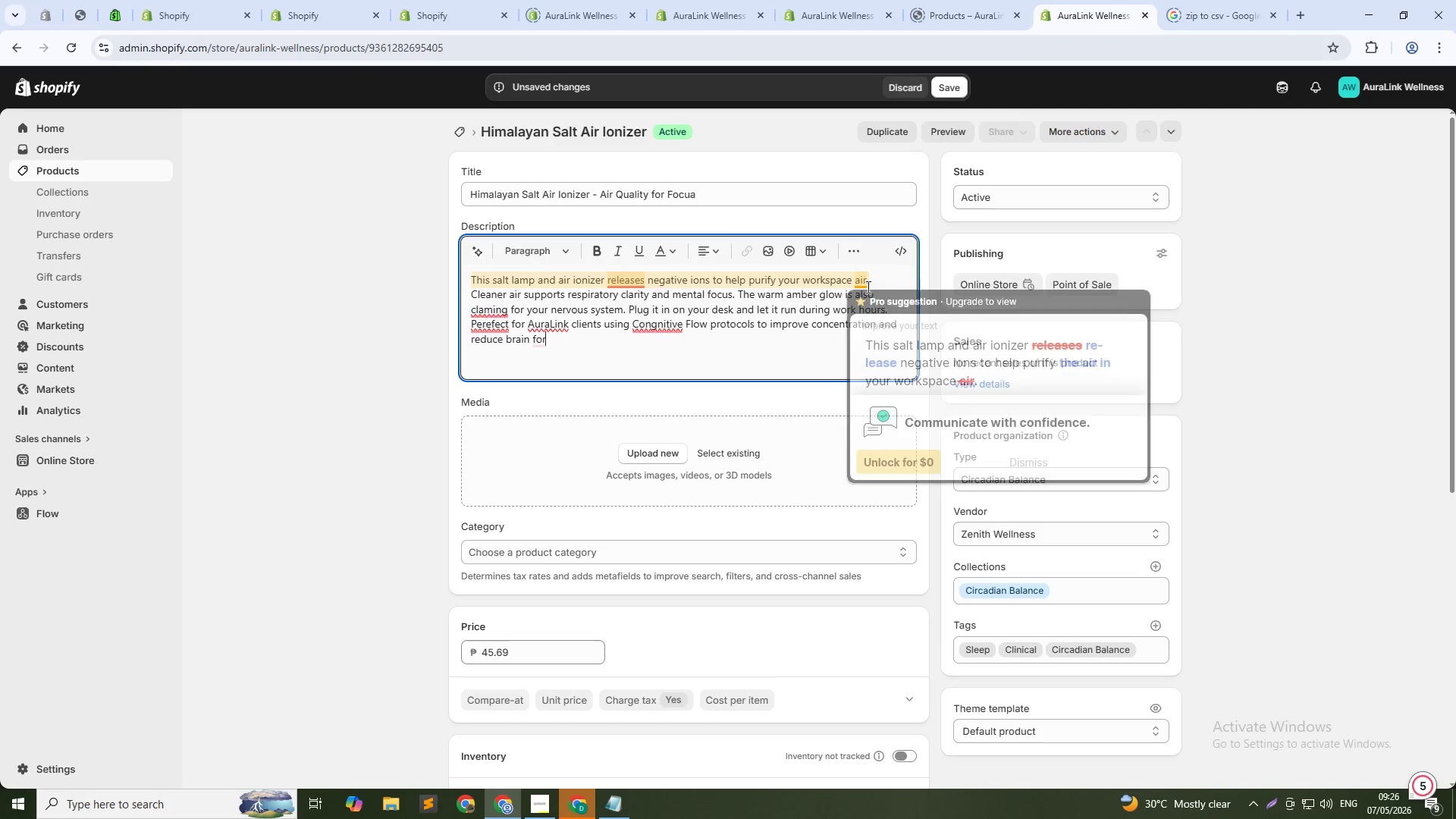 
key(Backspace)
 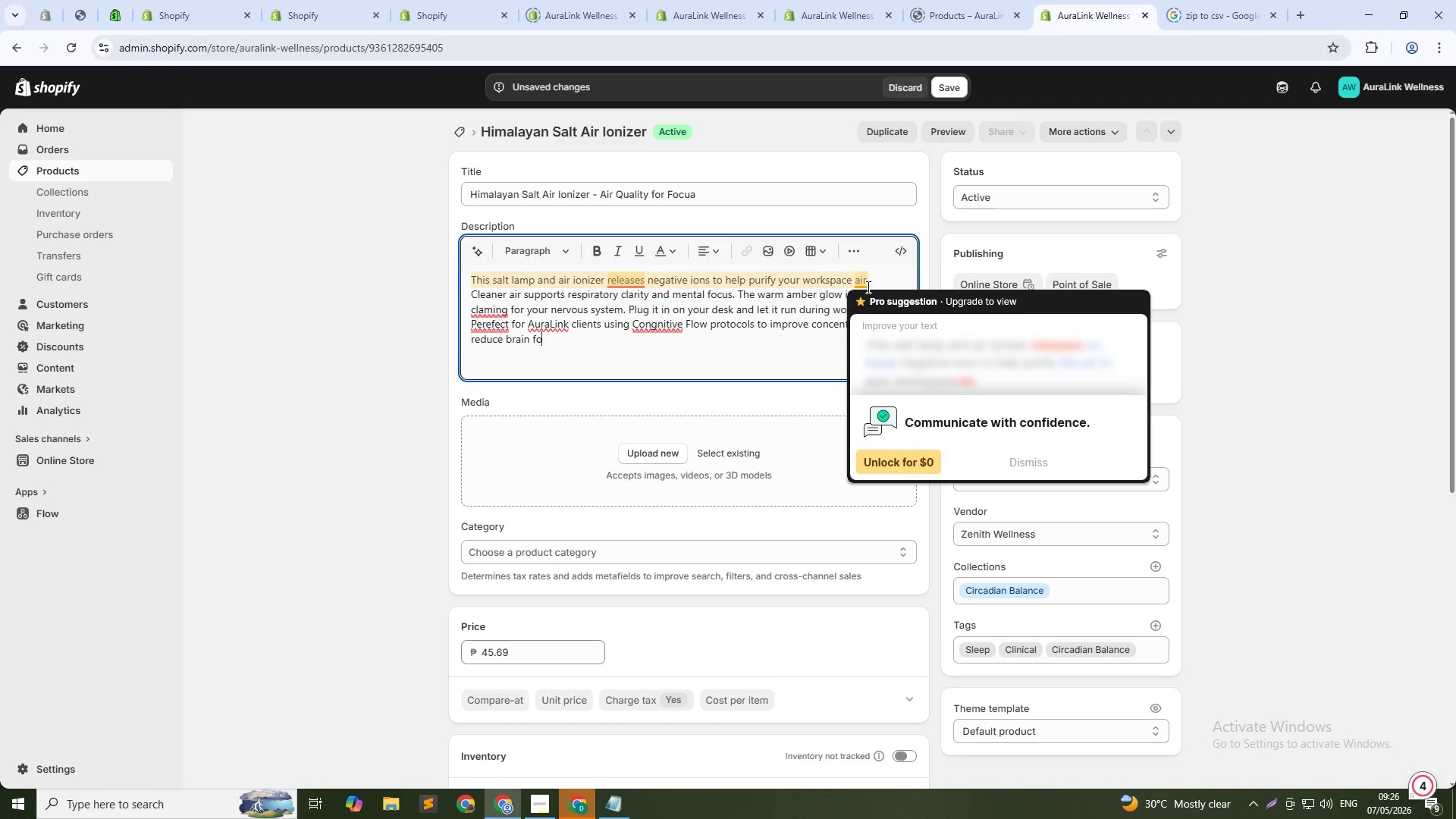 
key(G)
 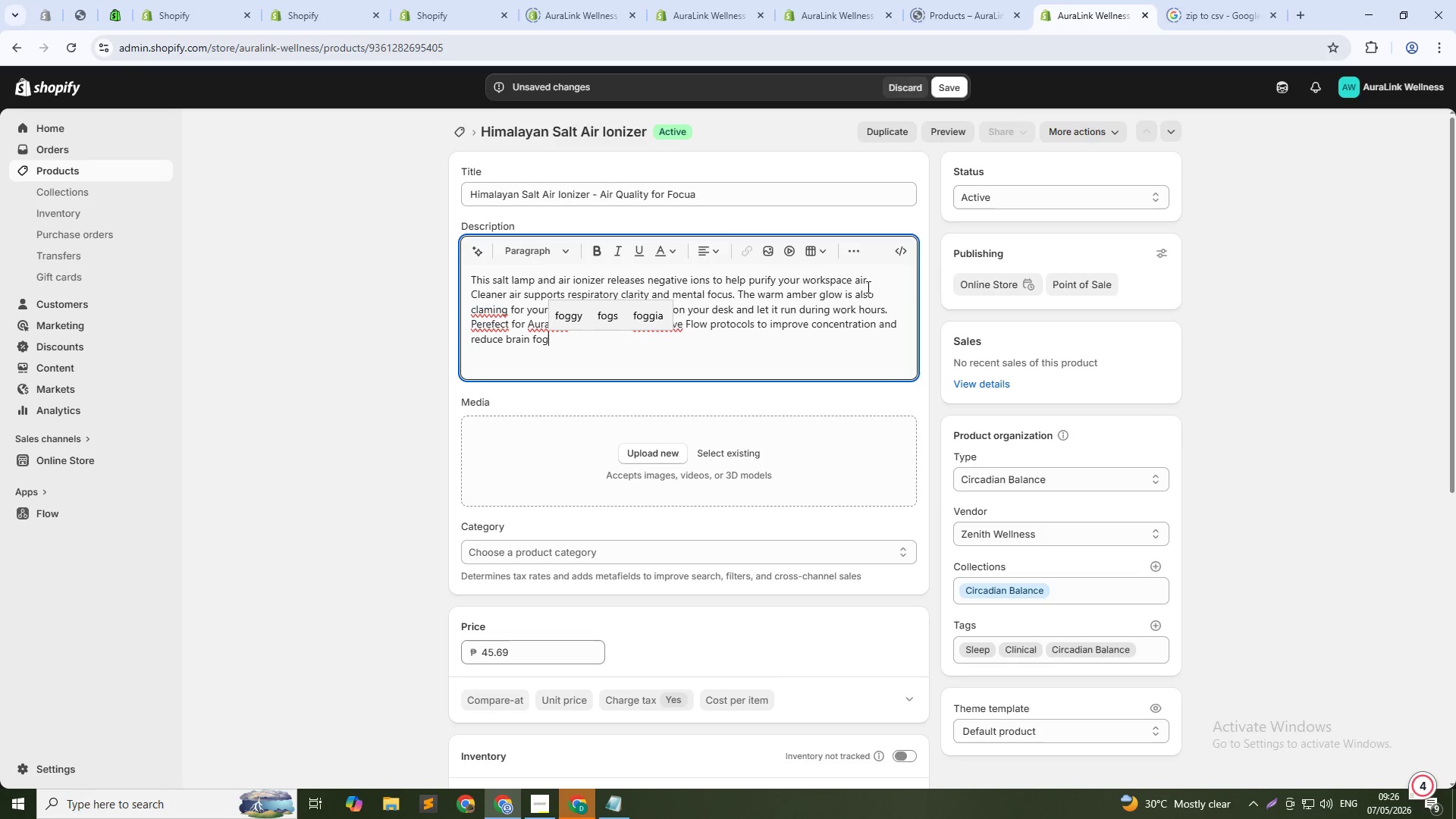 
key(Period)
 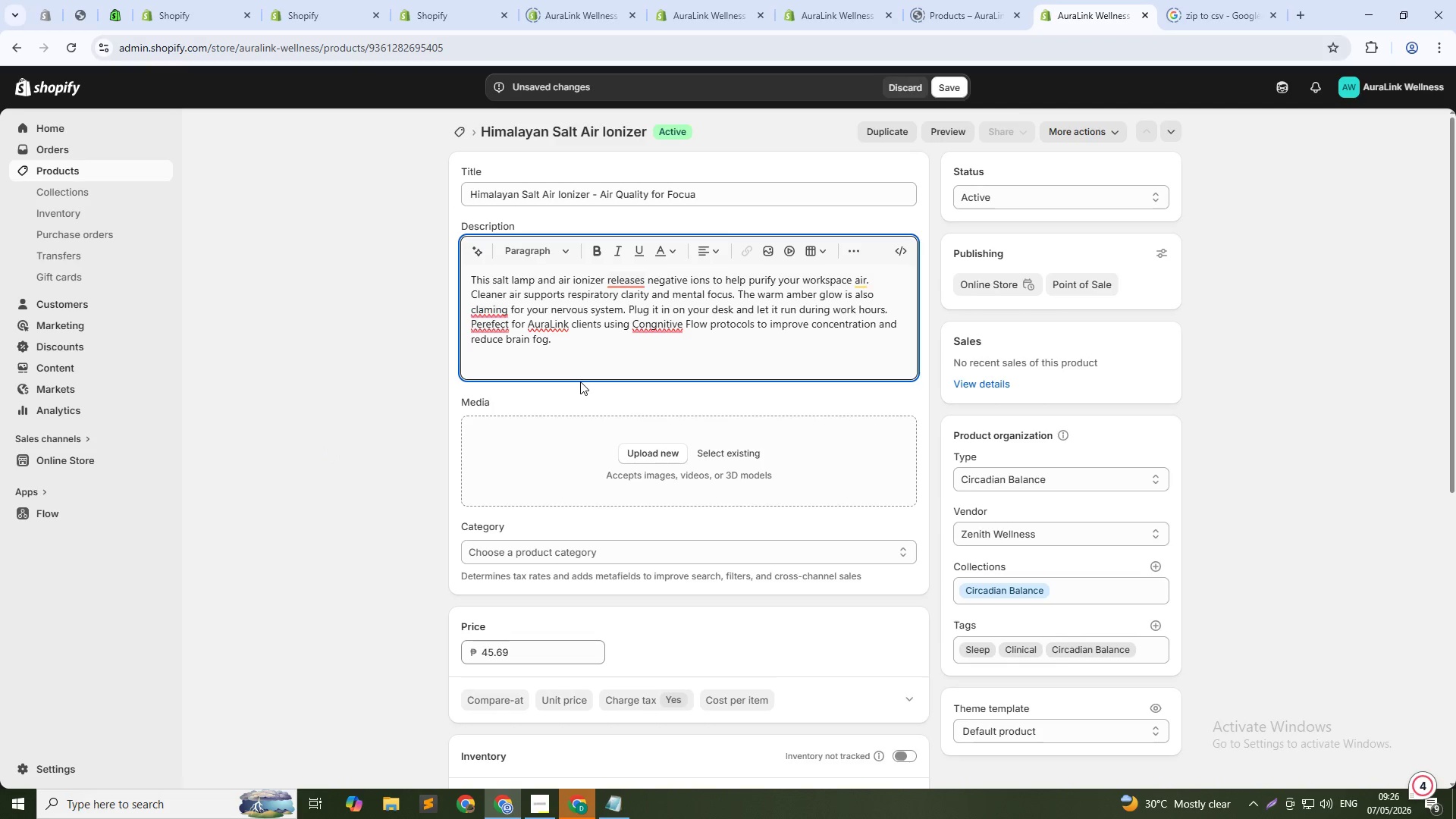 
wait(8.77)
 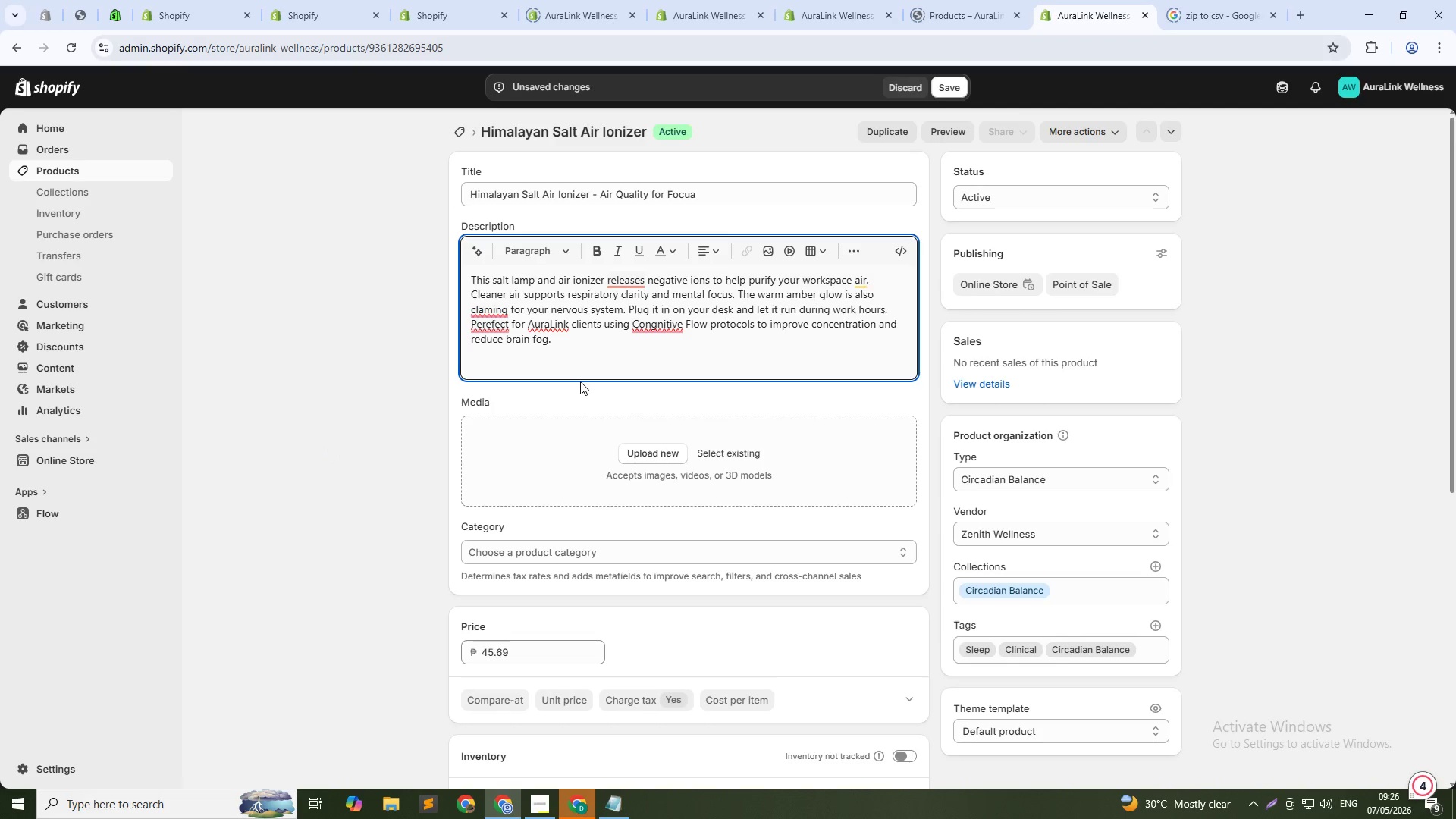 
mouse_move([628, 300])
 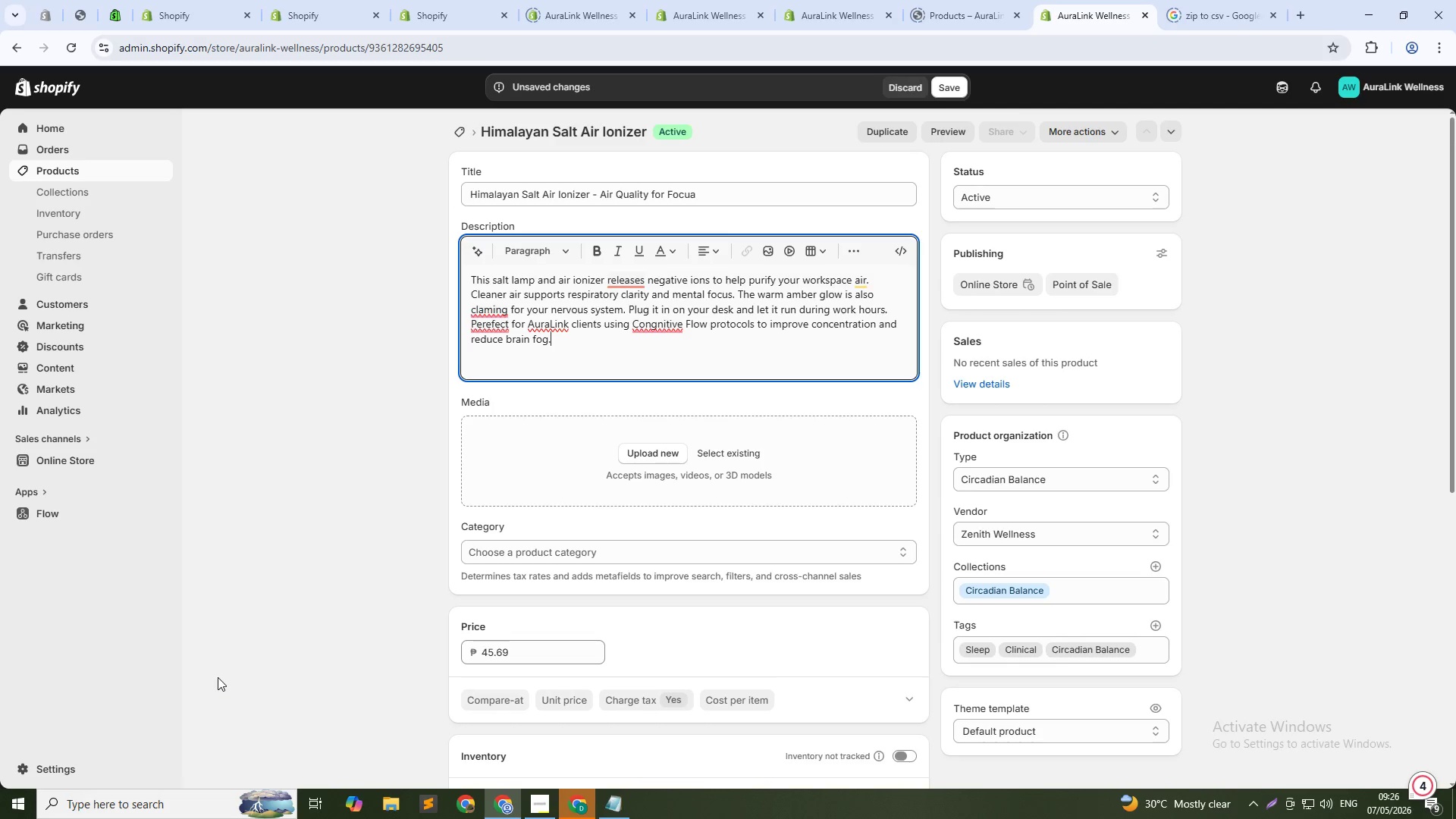 
wait(10.91)
 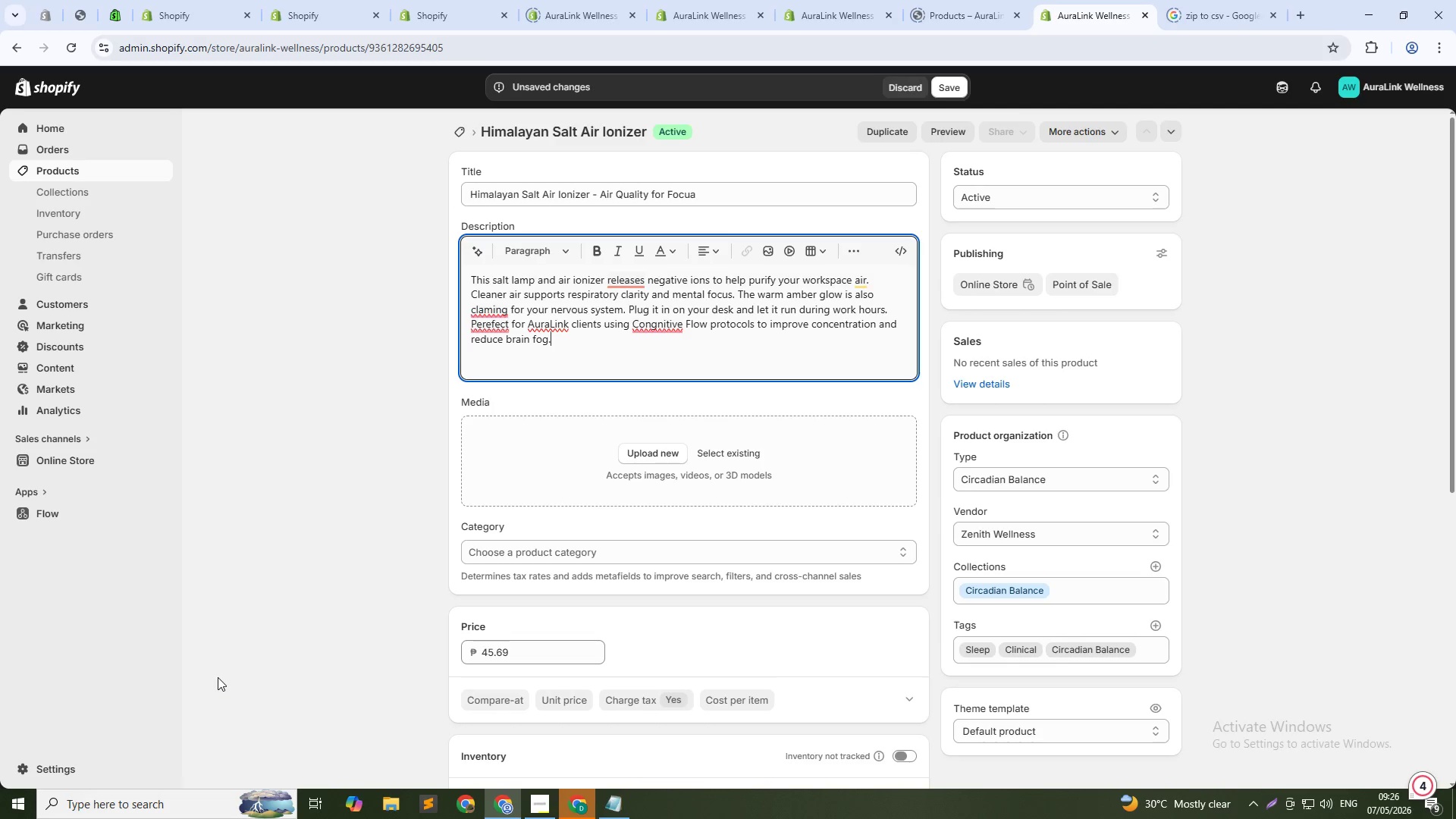 
left_click([651, 328])
 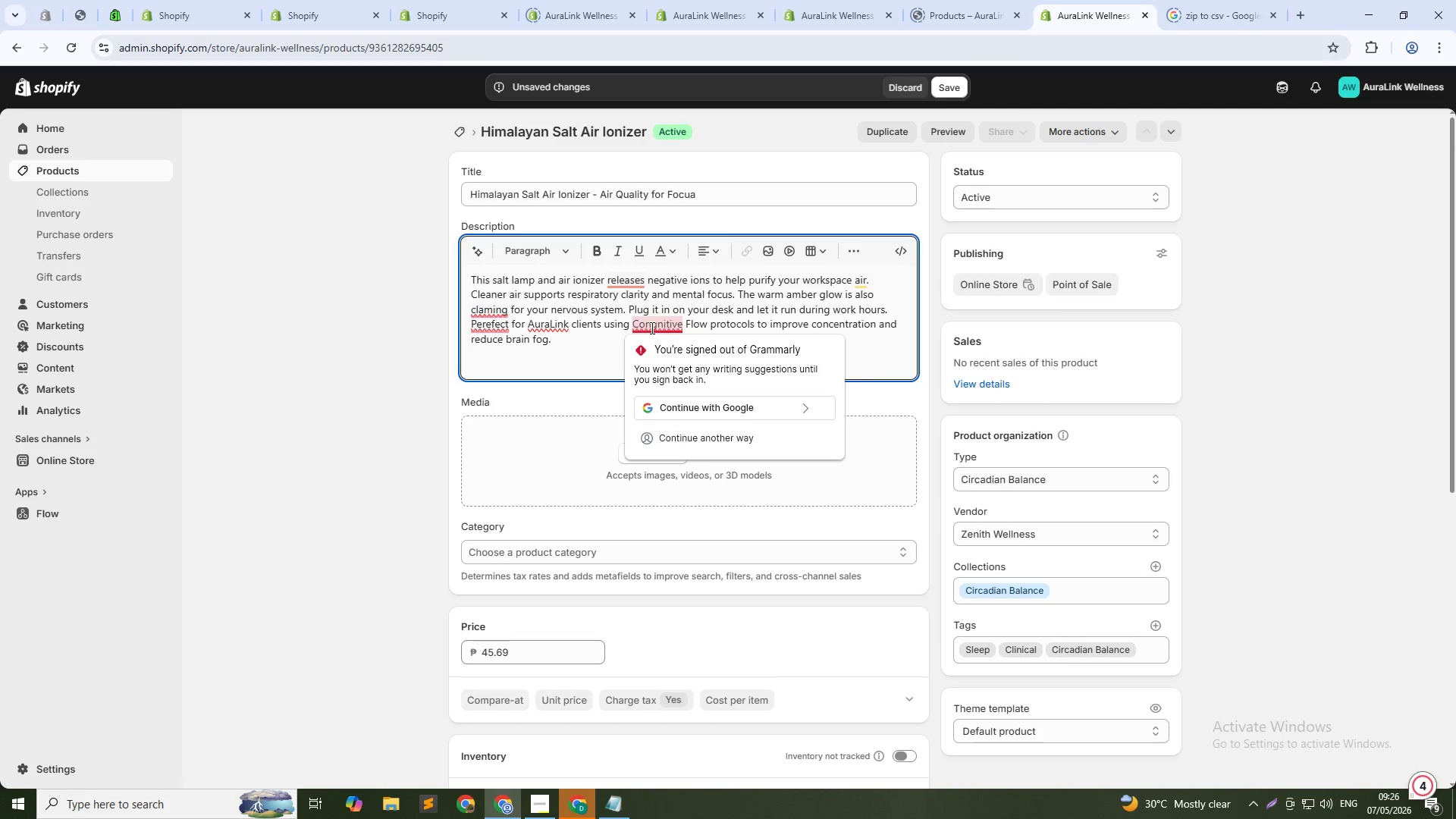 
key(Backspace)
 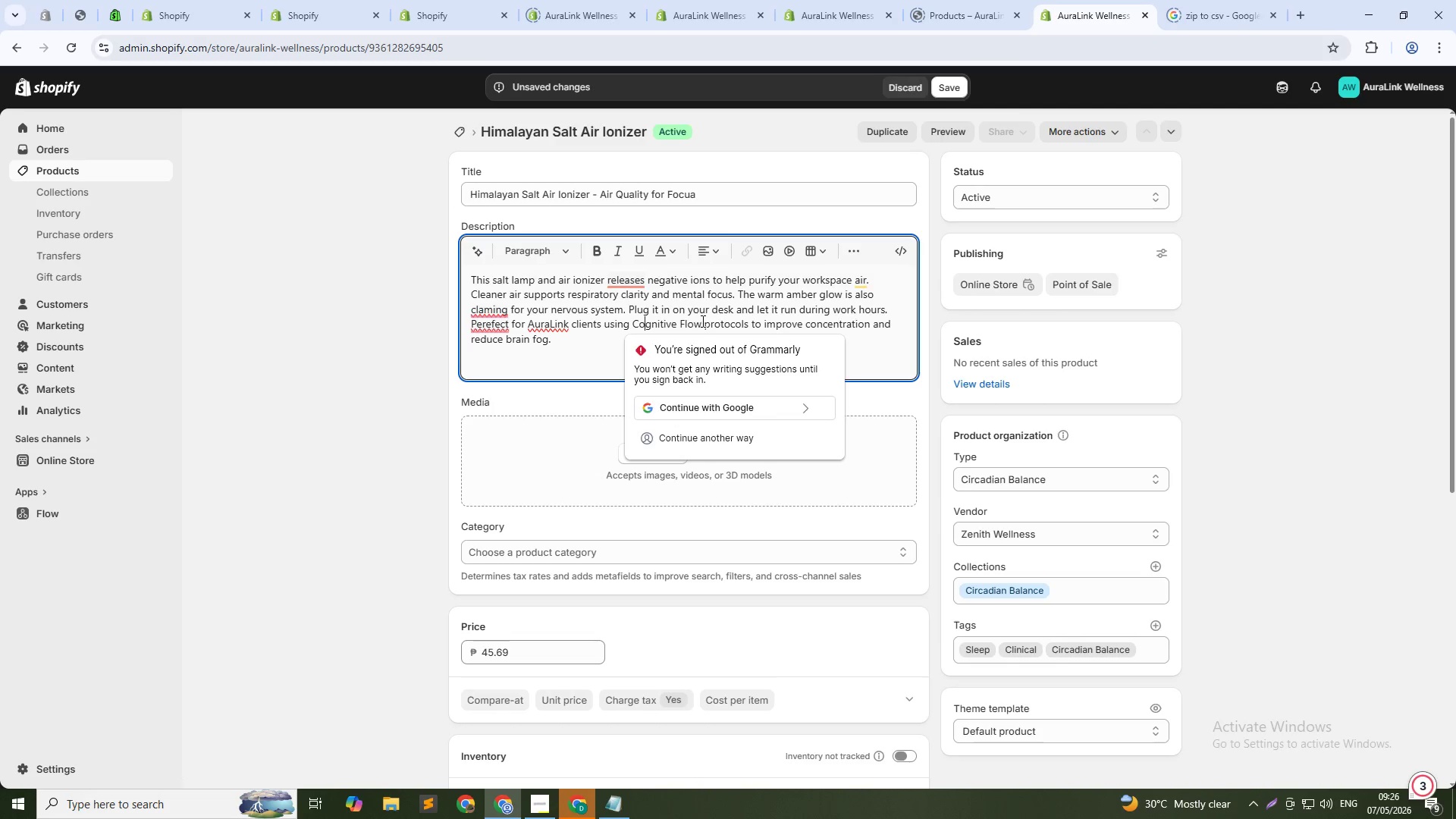 
left_click([701, 321])
 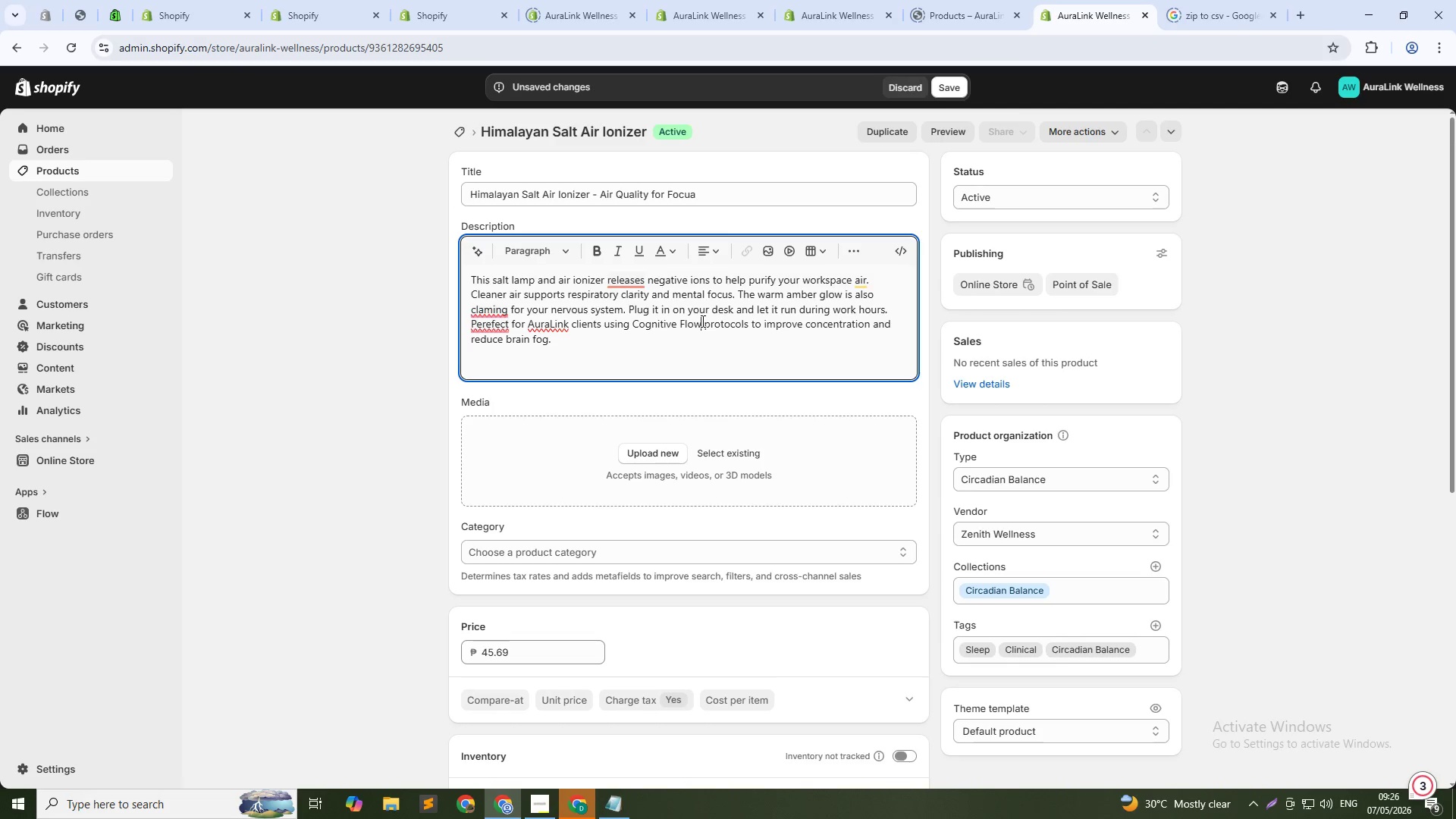 
wait(9.23)
 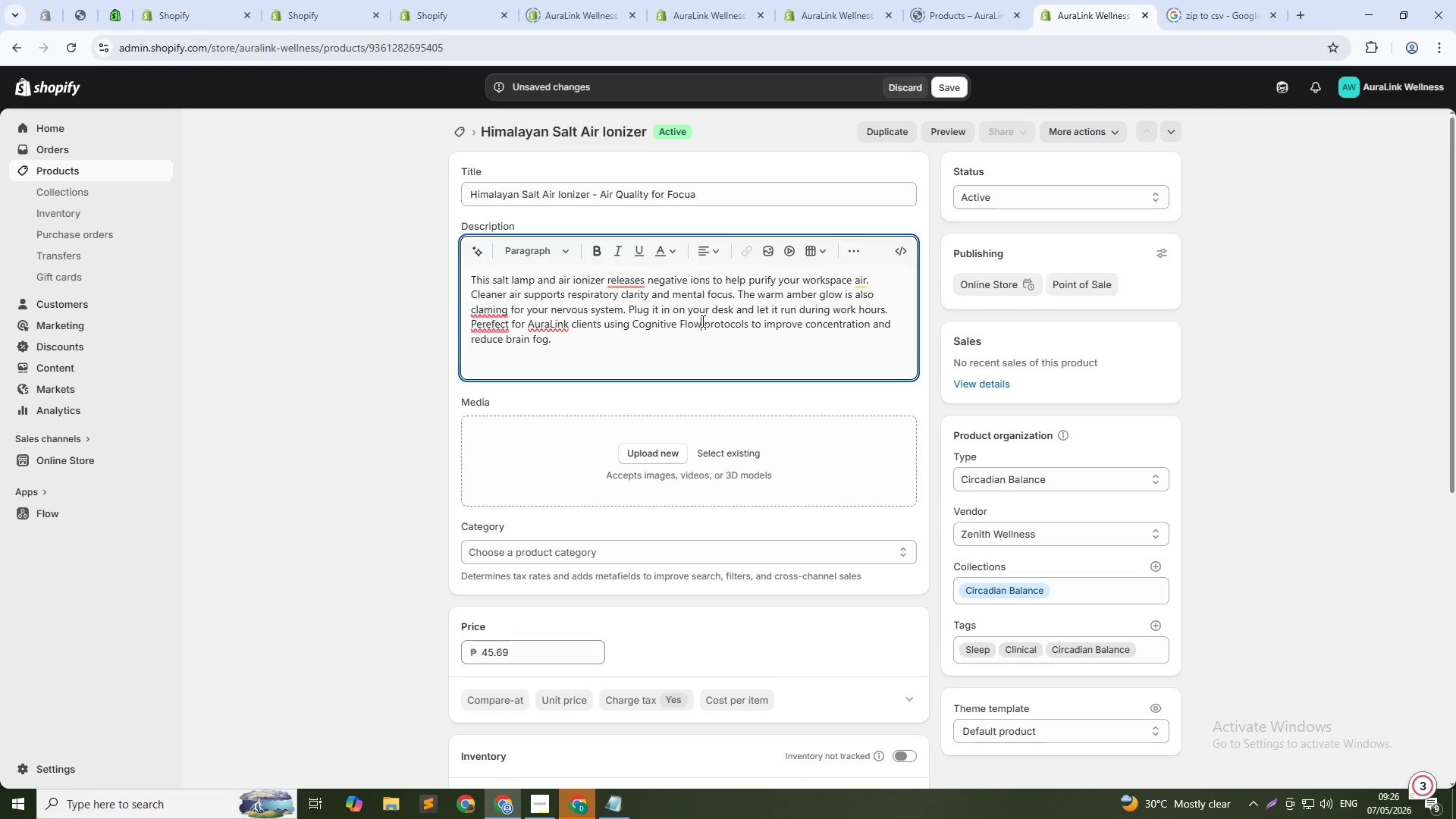 
left_click([491, 321])
 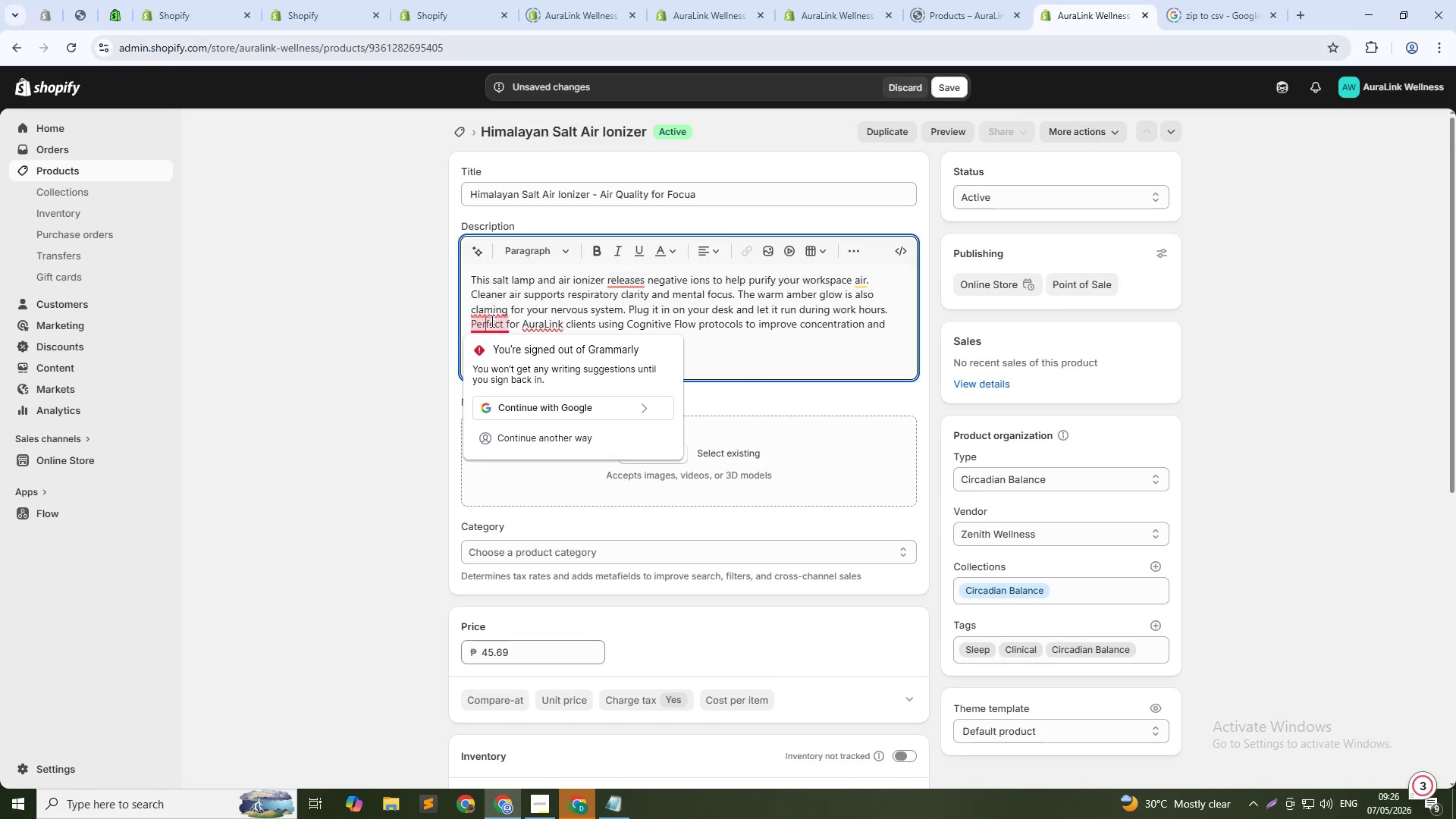 
key(Backspace)
 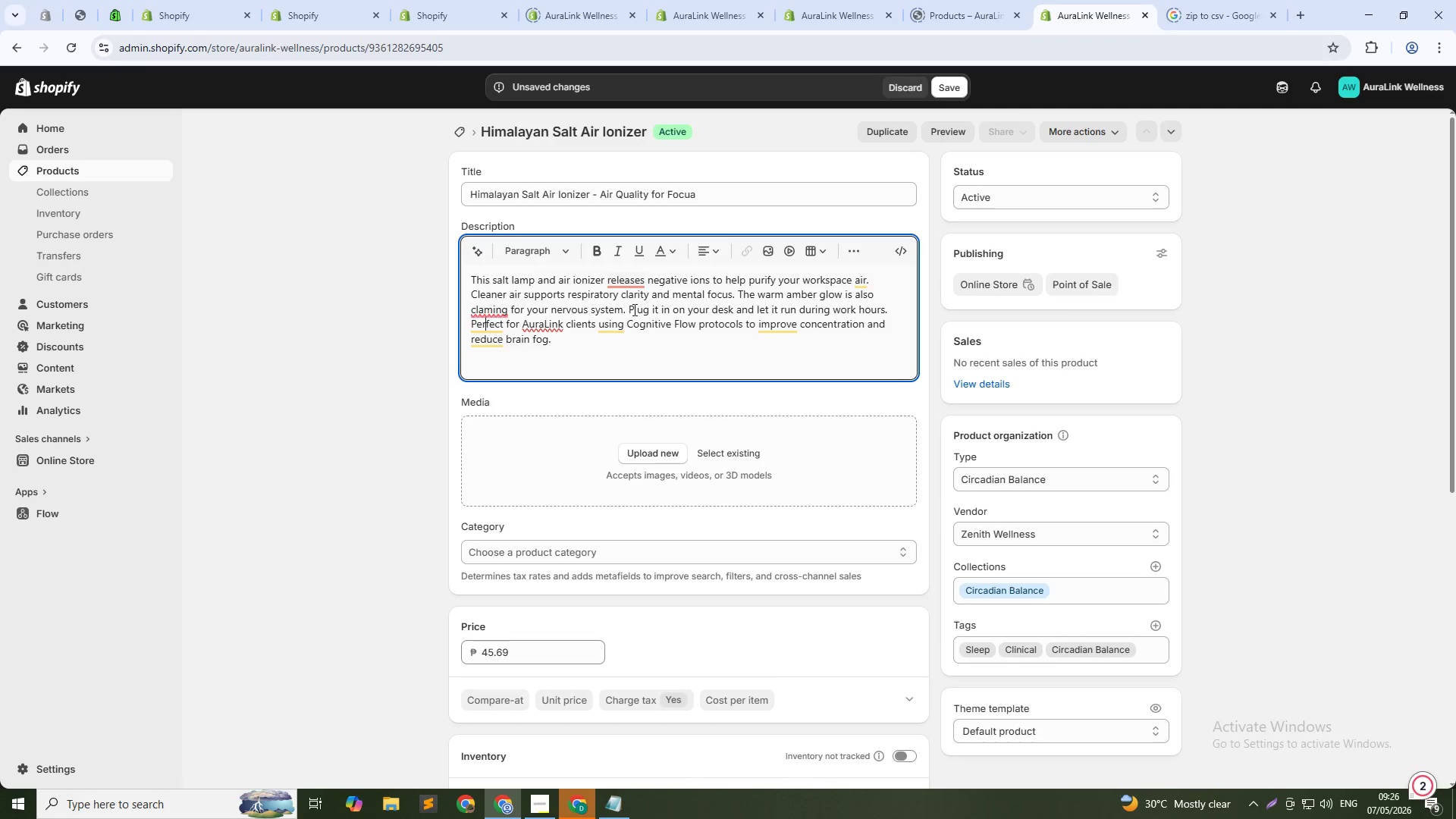 
left_click([635, 308])
 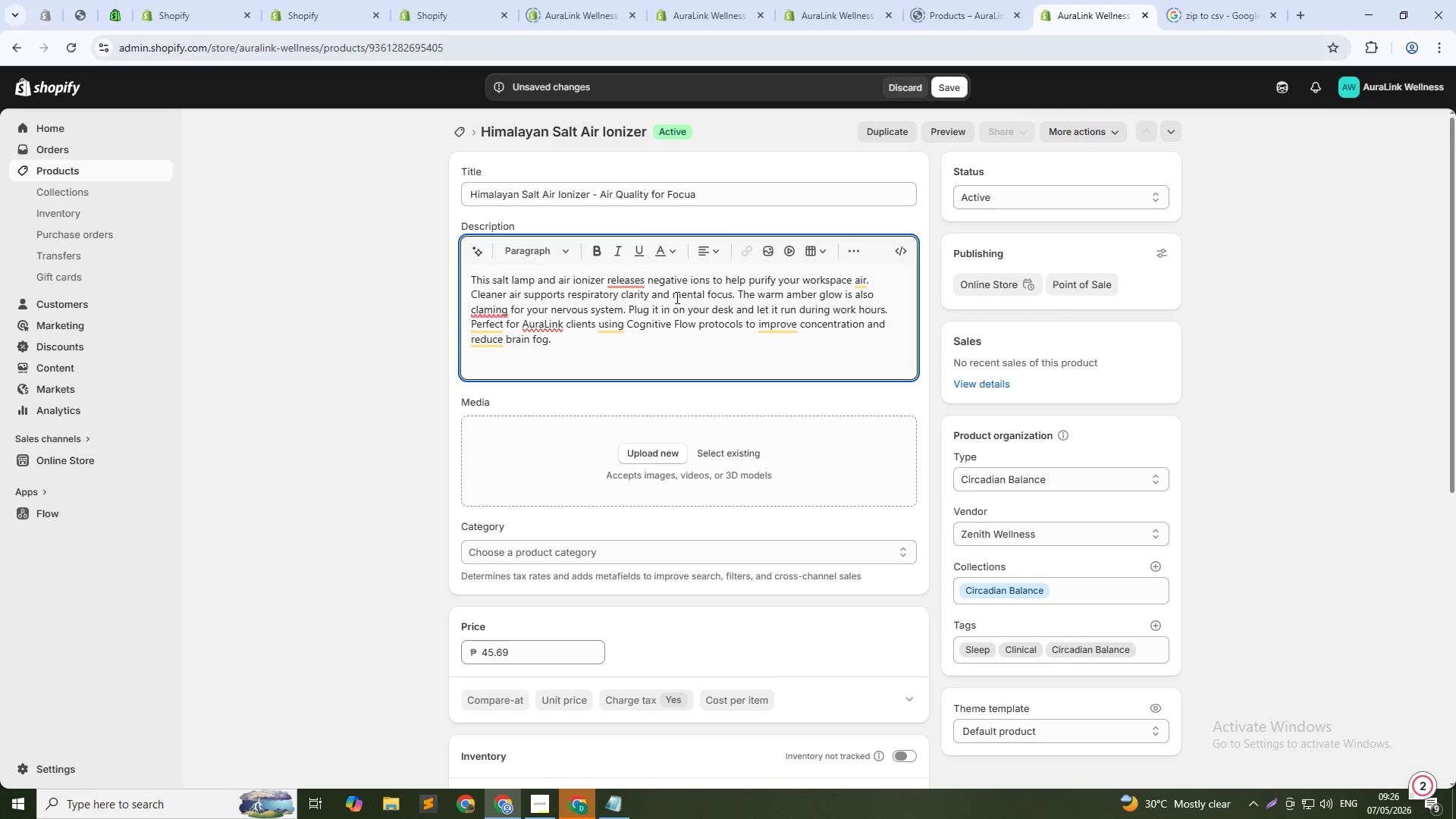 
wait(6.77)
 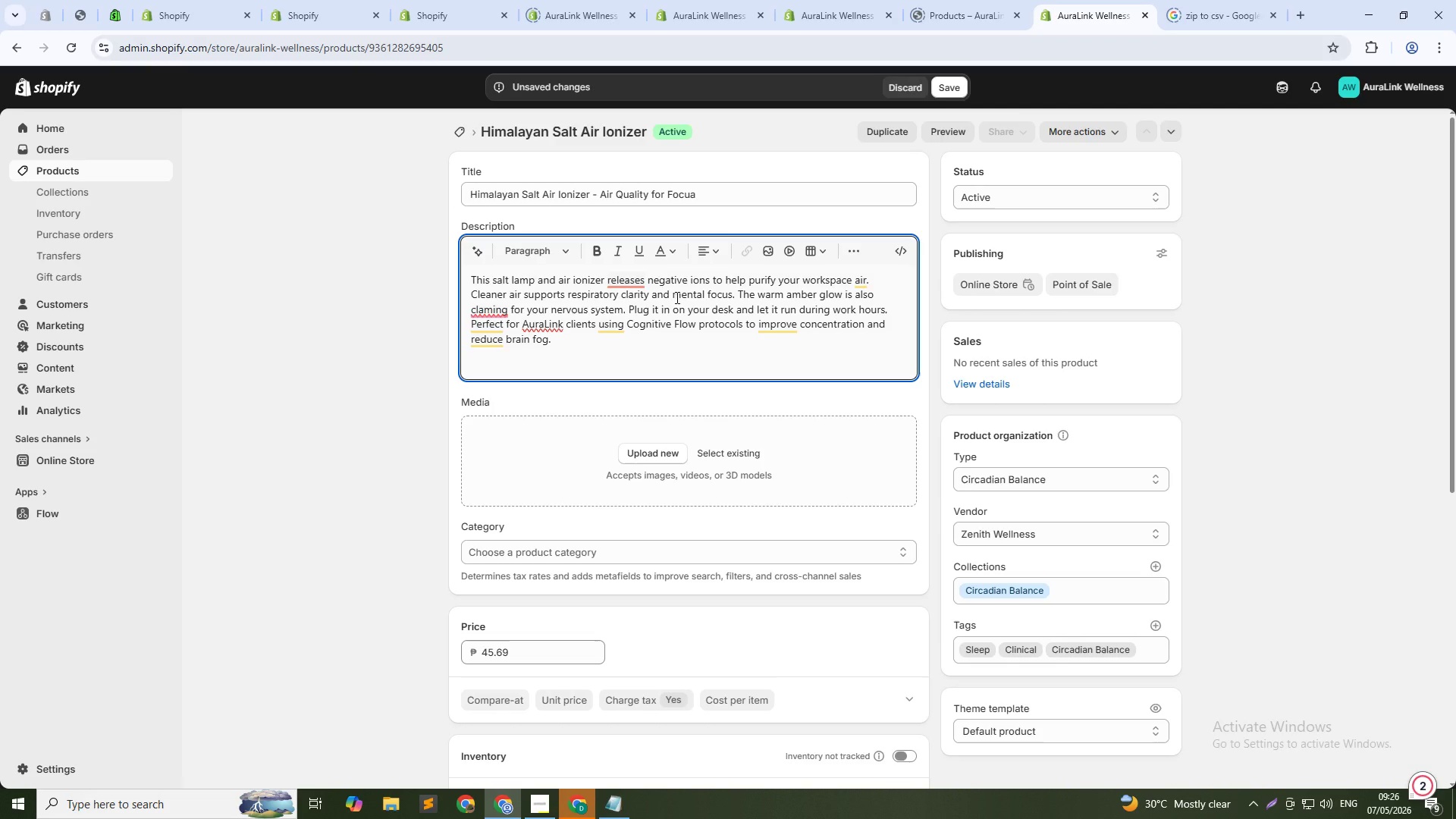 
scroll: coordinate [676, 297], scroll_direction: down, amount: 1.0
 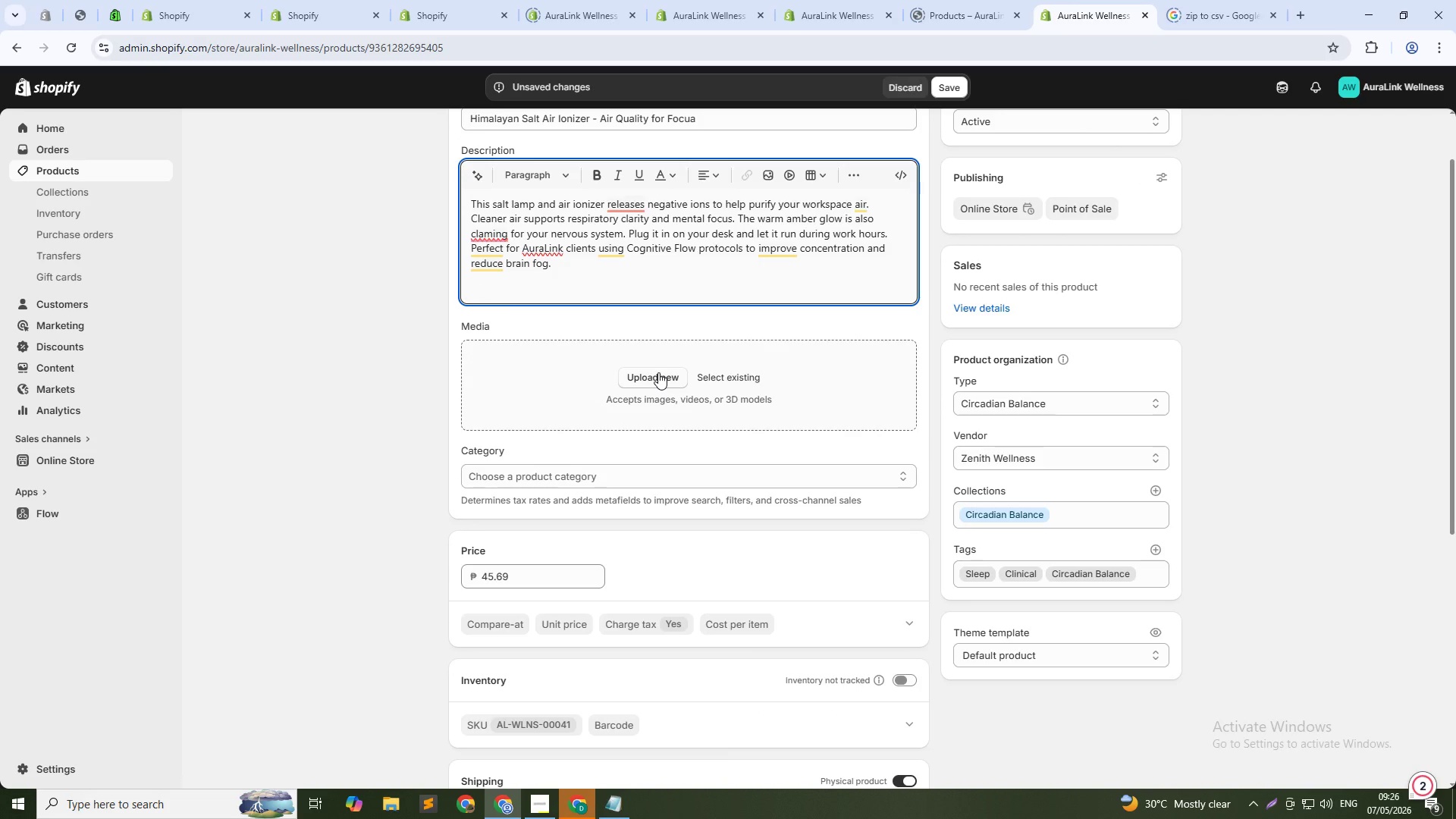 
left_click([658, 372])
 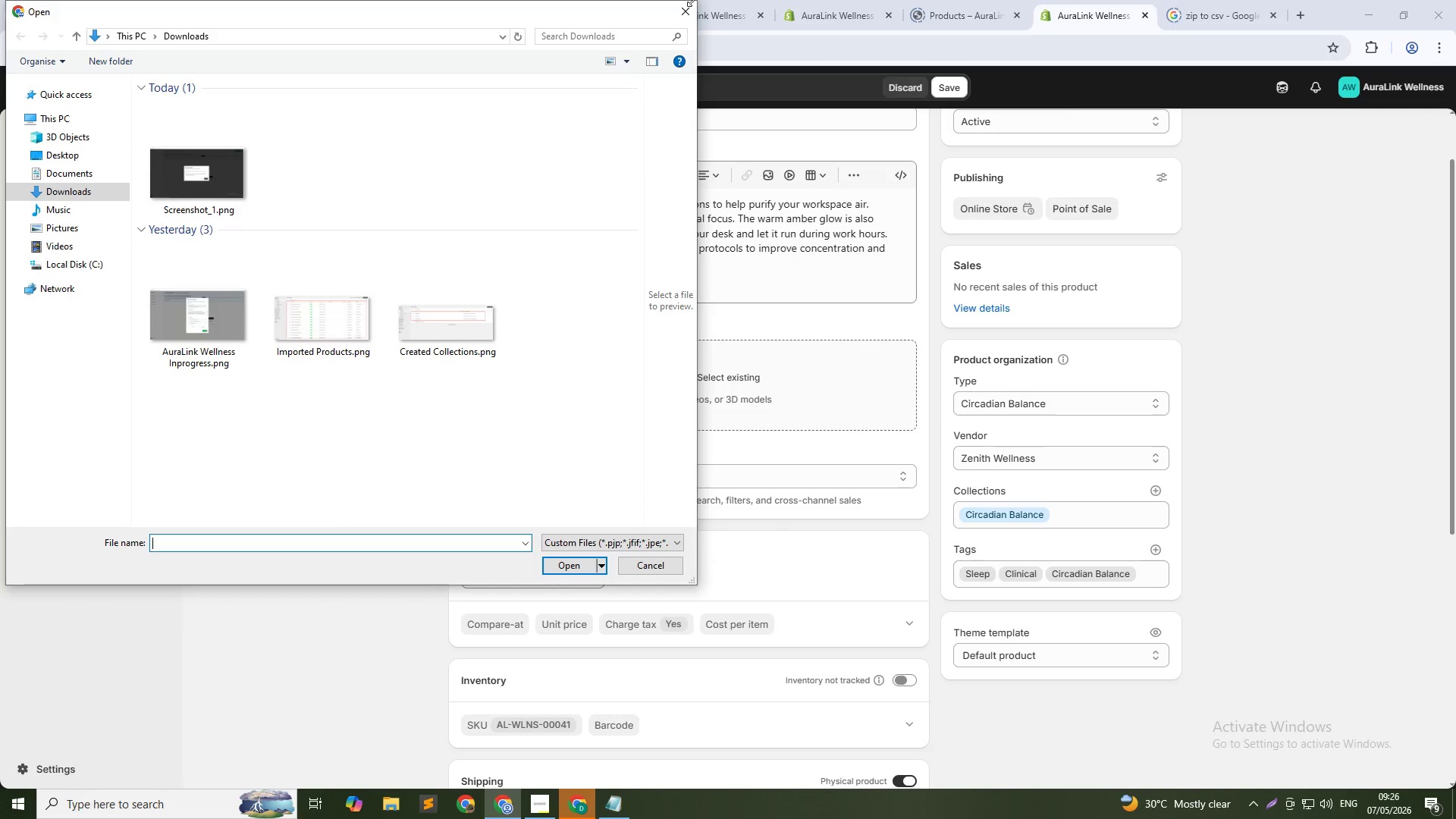 
left_click([685, 17])
 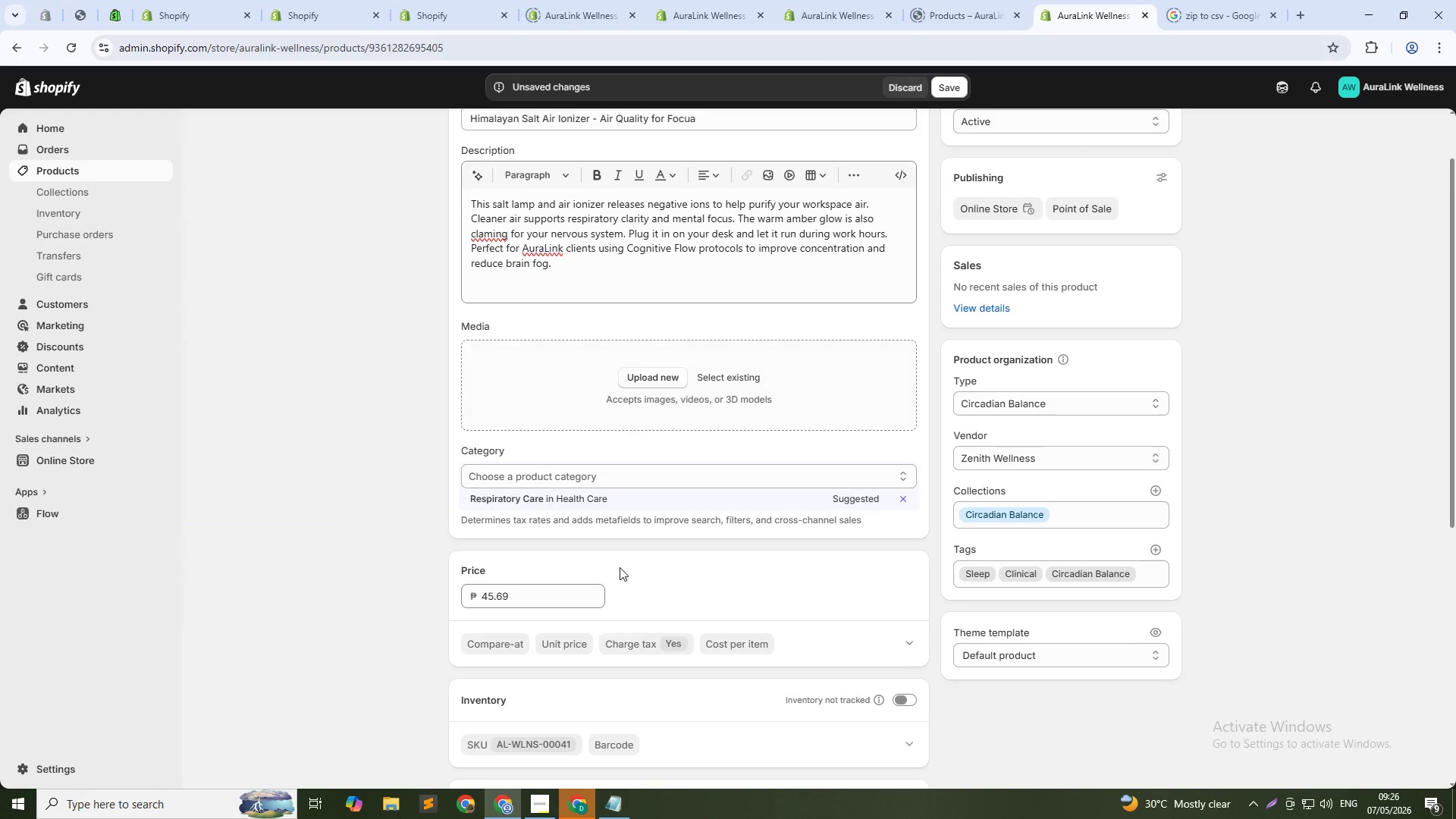 
scroll: coordinate [627, 535], scroll_direction: down, amount: 17.0
 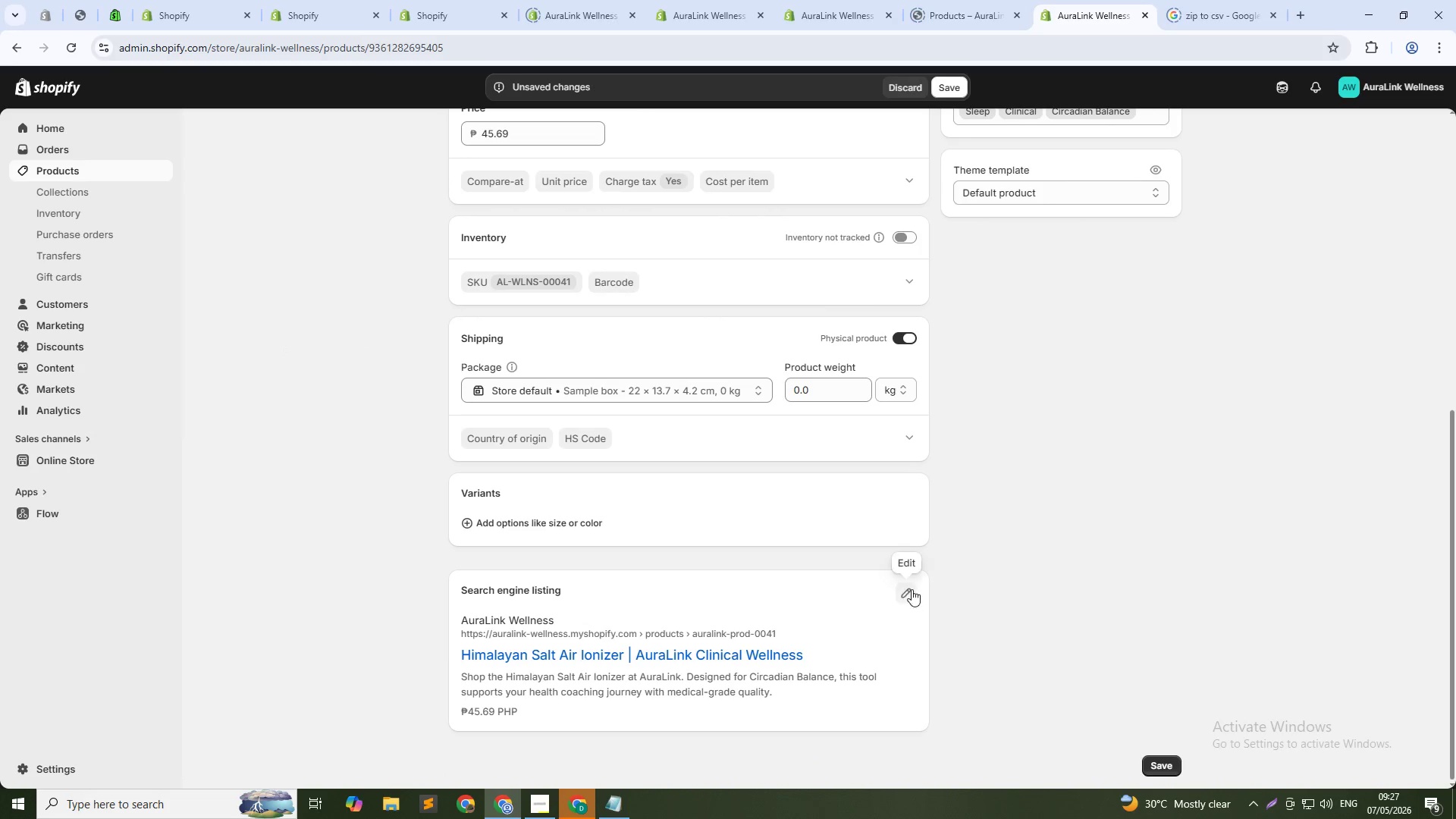 
left_click([908, 584])
 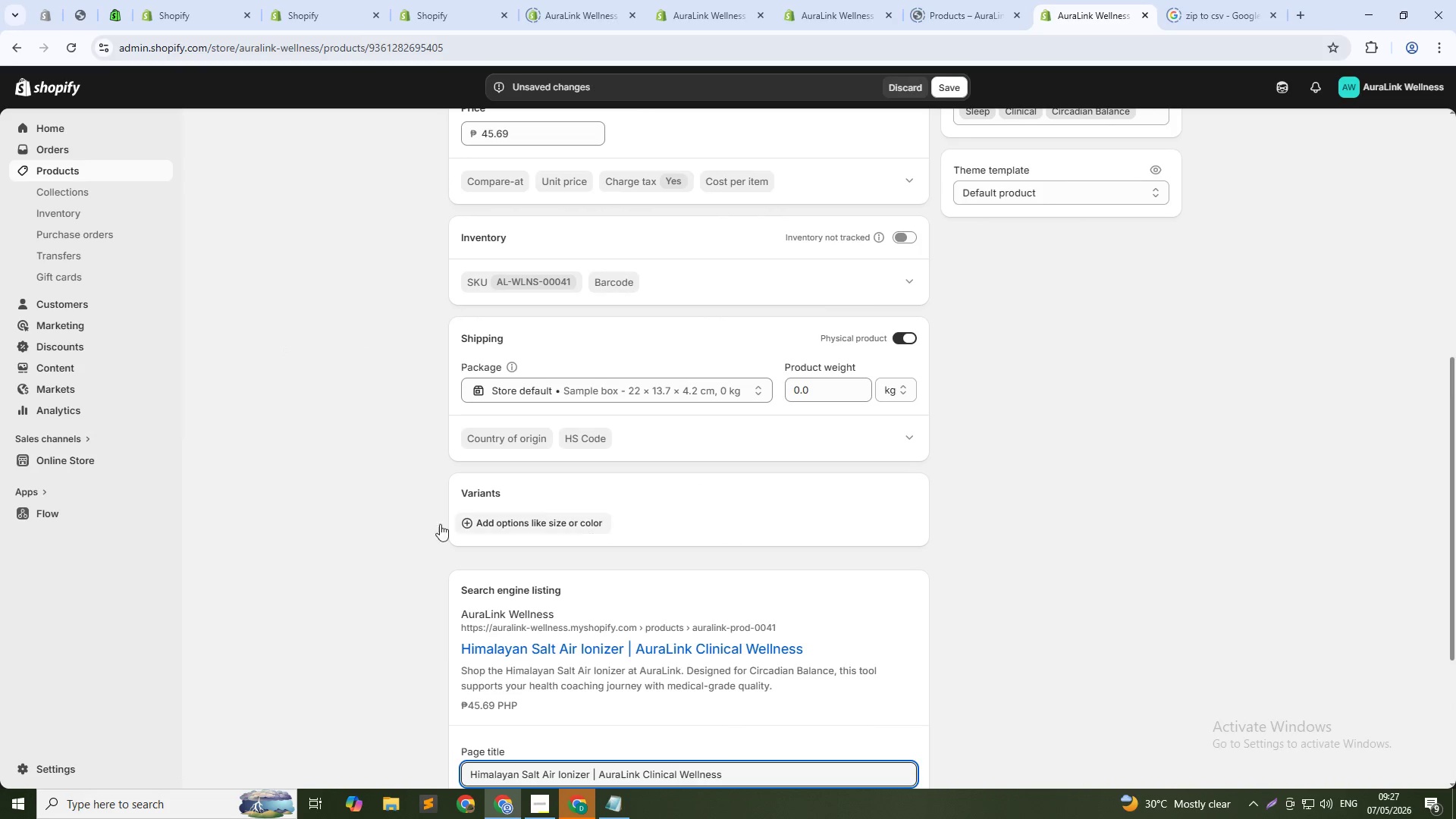 
scroll: coordinate [546, 423], scroll_direction: down, amount: 3.0
 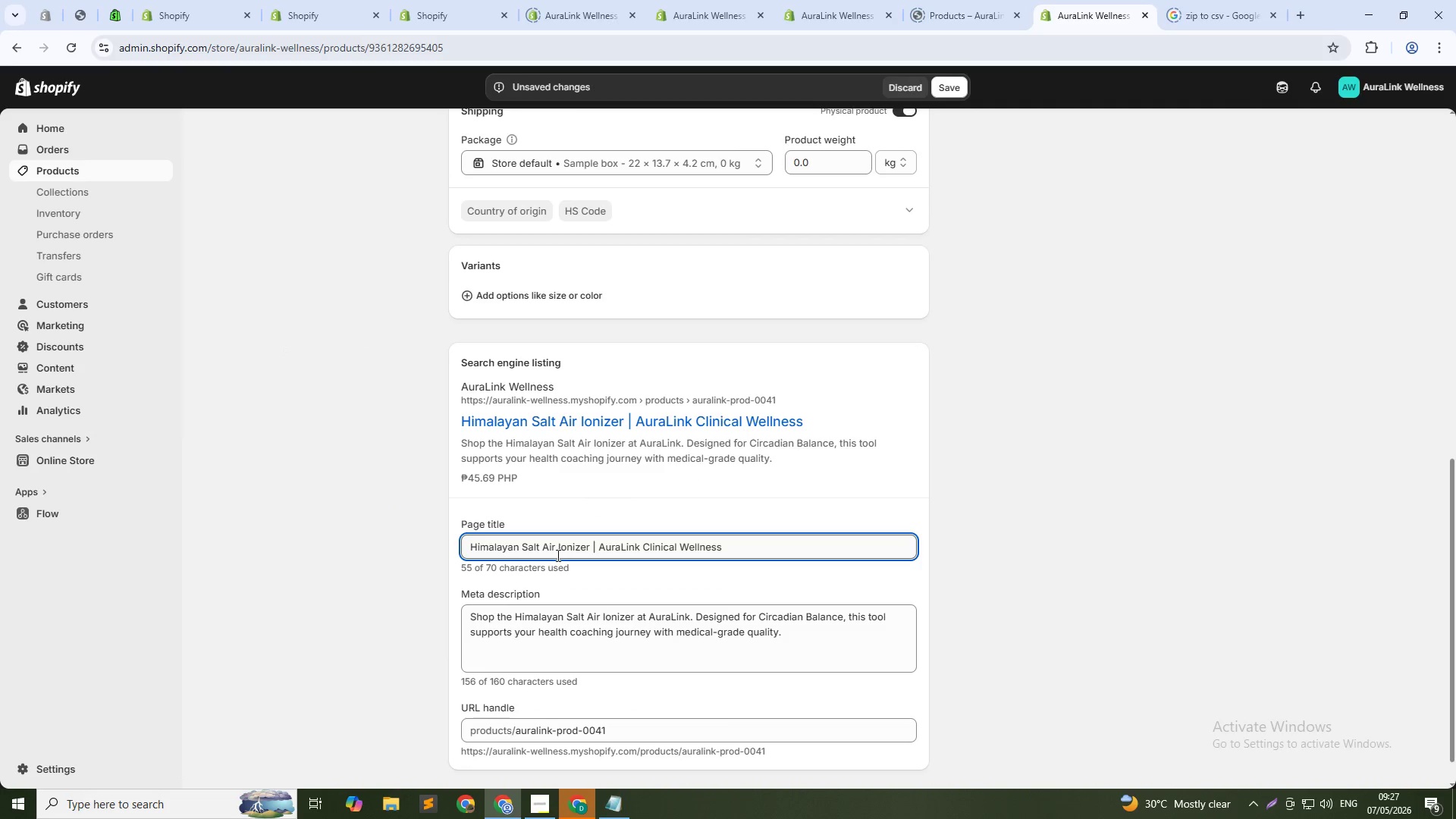 
left_click([559, 551])
 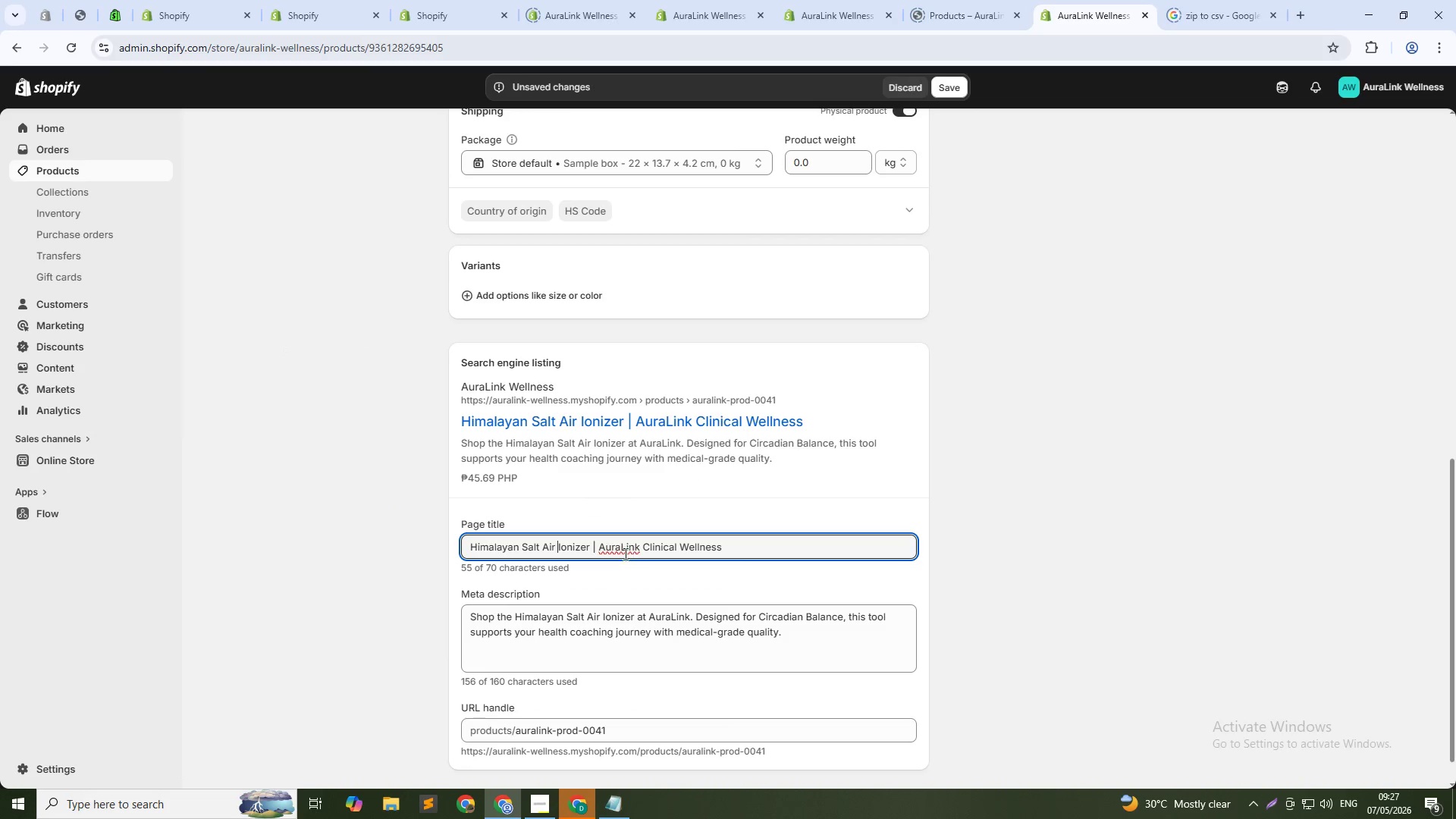 
left_click_drag(start_coordinate=[599, 545], to_coordinate=[821, 520])
 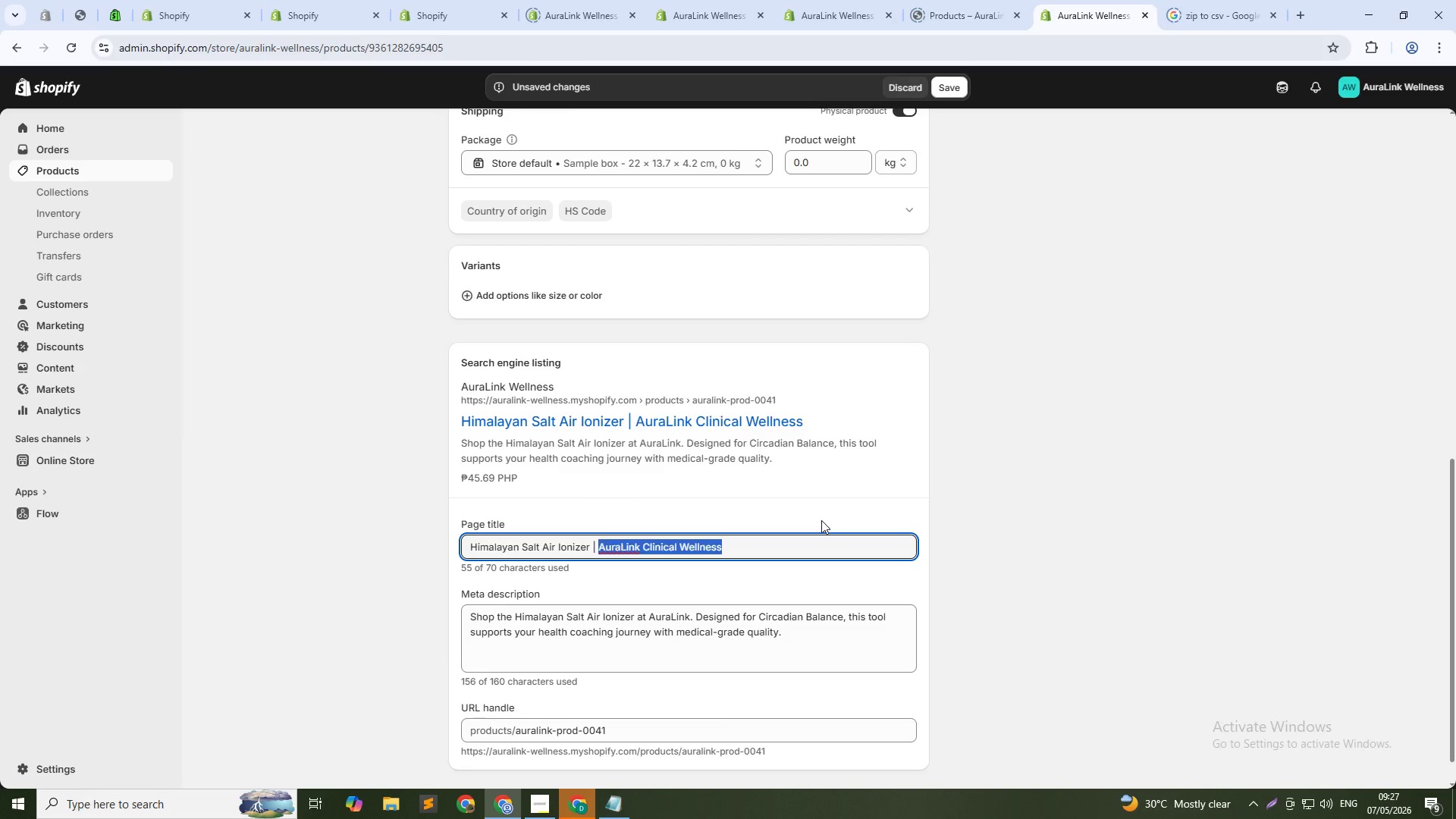 
key(Backspace)
key(Backspace)
key(Backspace)
type(Congnitive)
key(Backspace)
key(Backspace)
key(Backspace)
key(Backspace)
key(Backspace)
type(itive Flow Air Quality)
 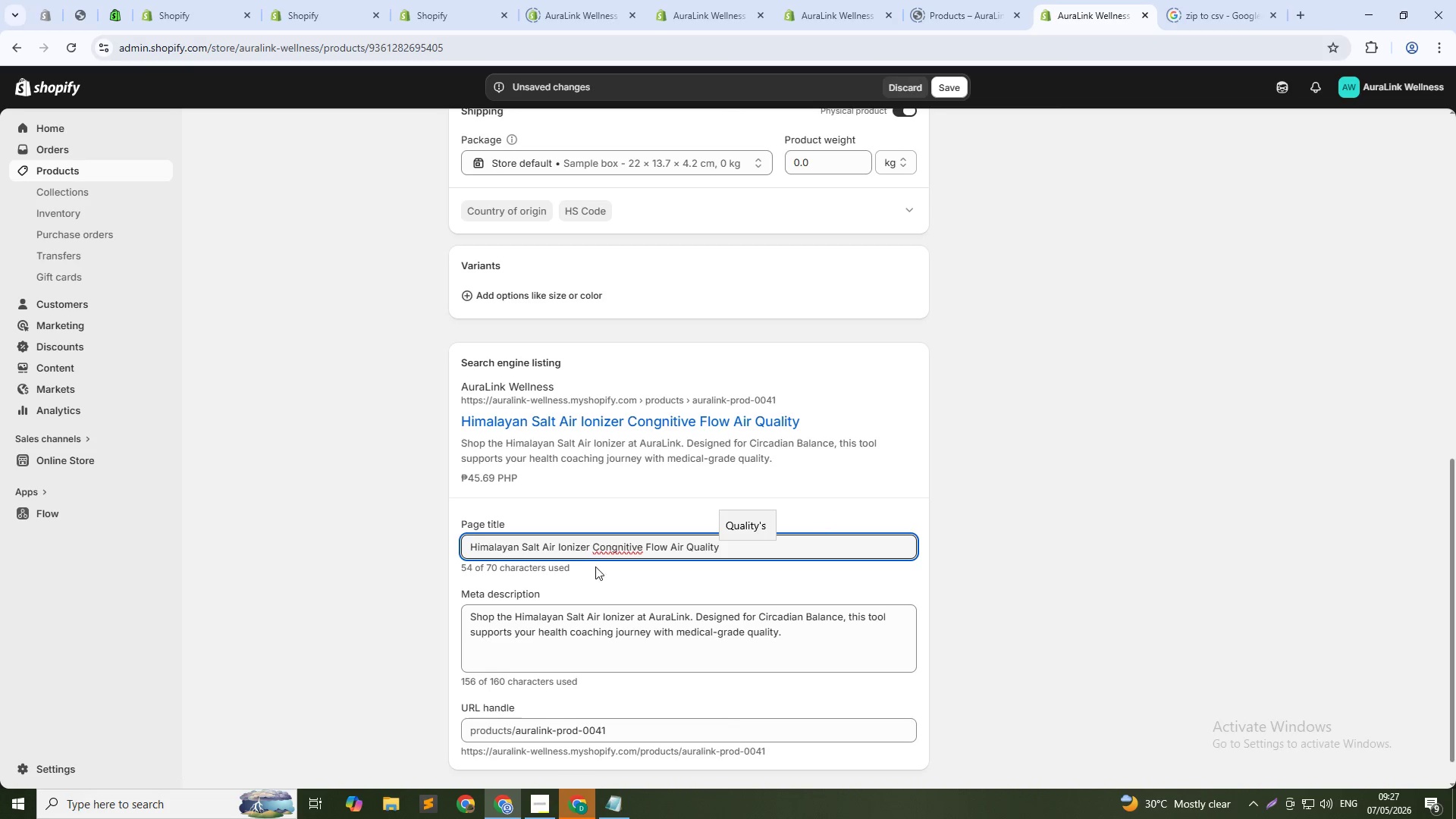 
left_click([612, 543])
 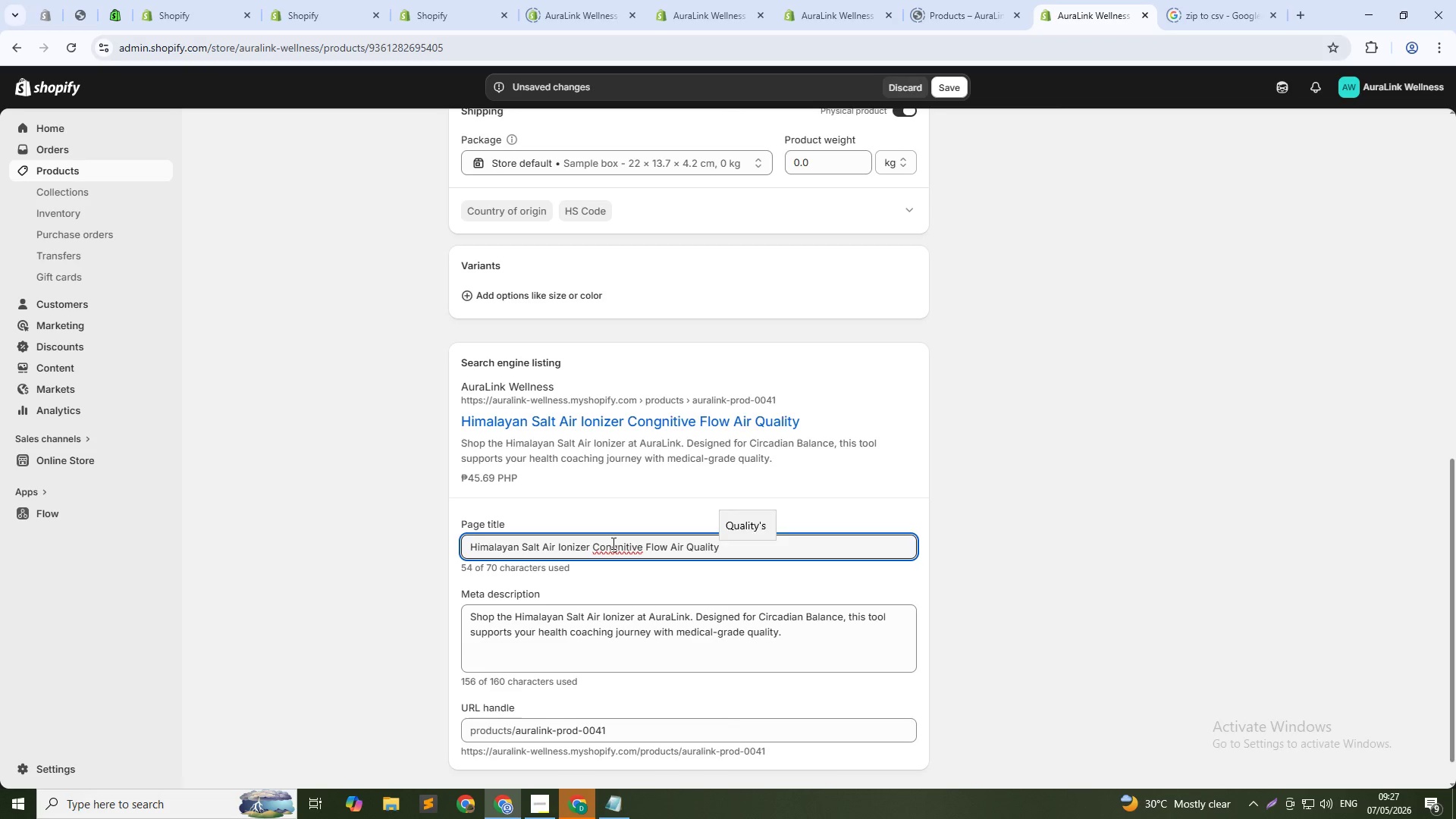 
key(Backspace)
 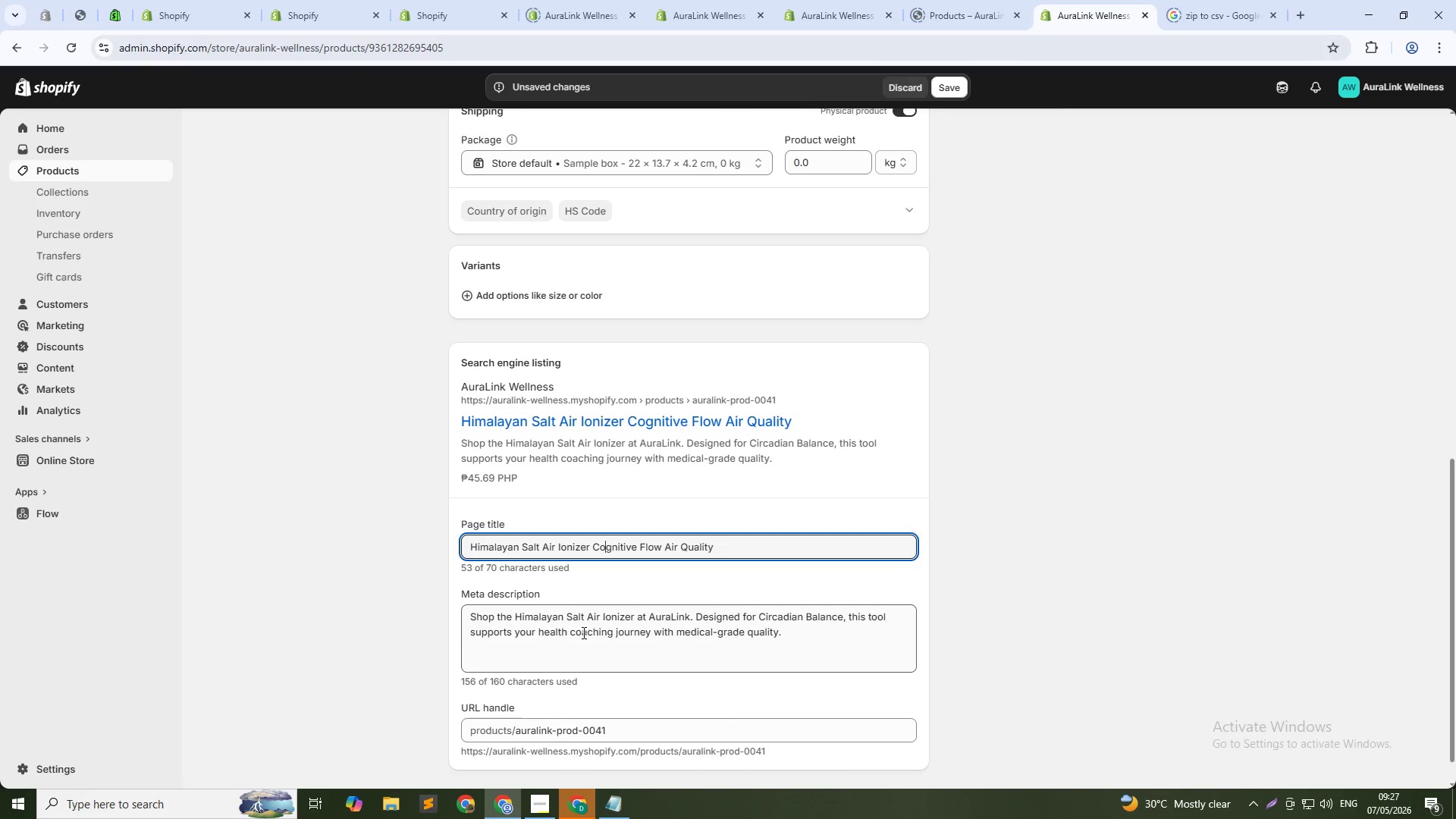 
left_click([574, 626])
 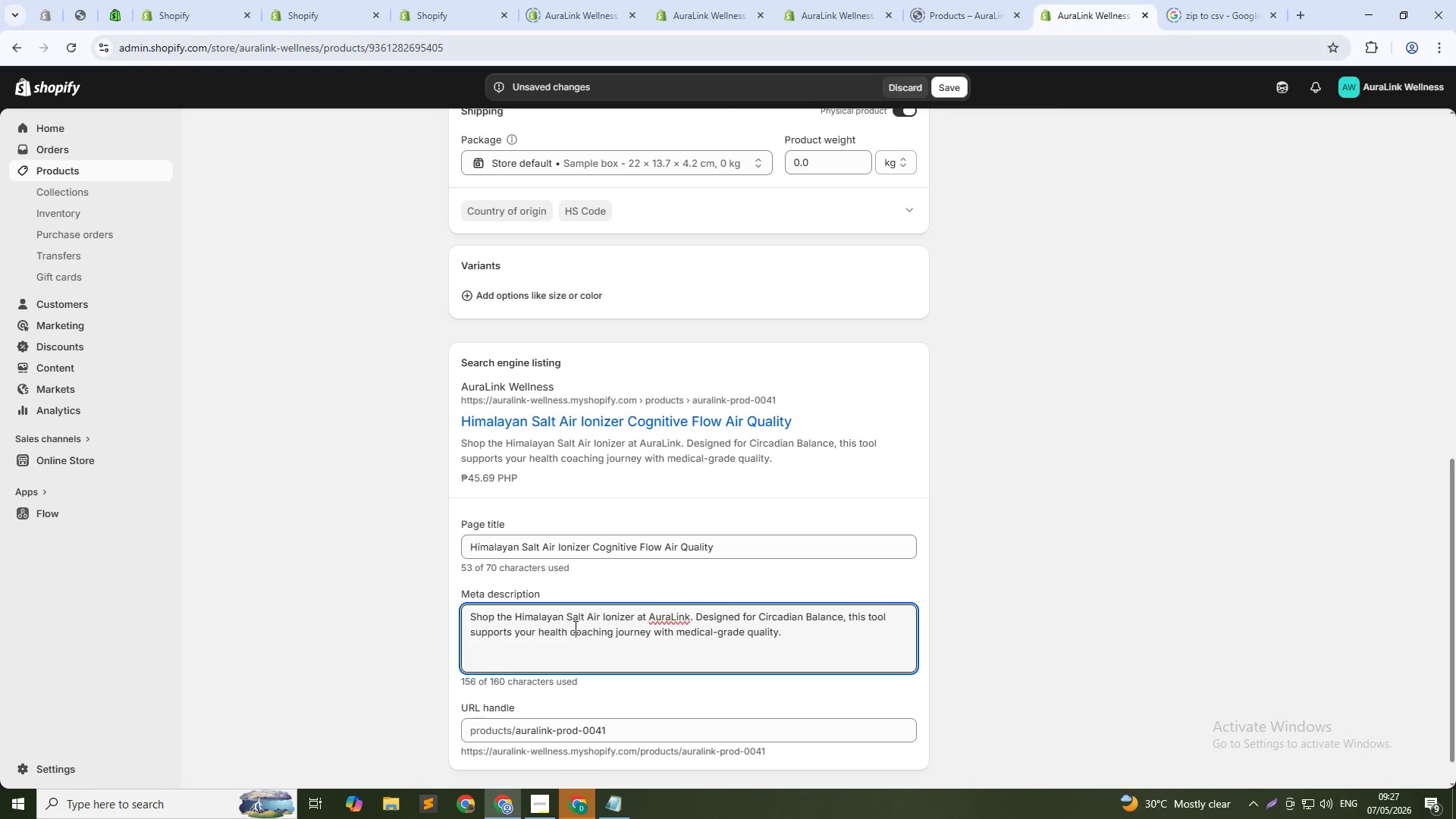 
key(Control+ControlLeft)
 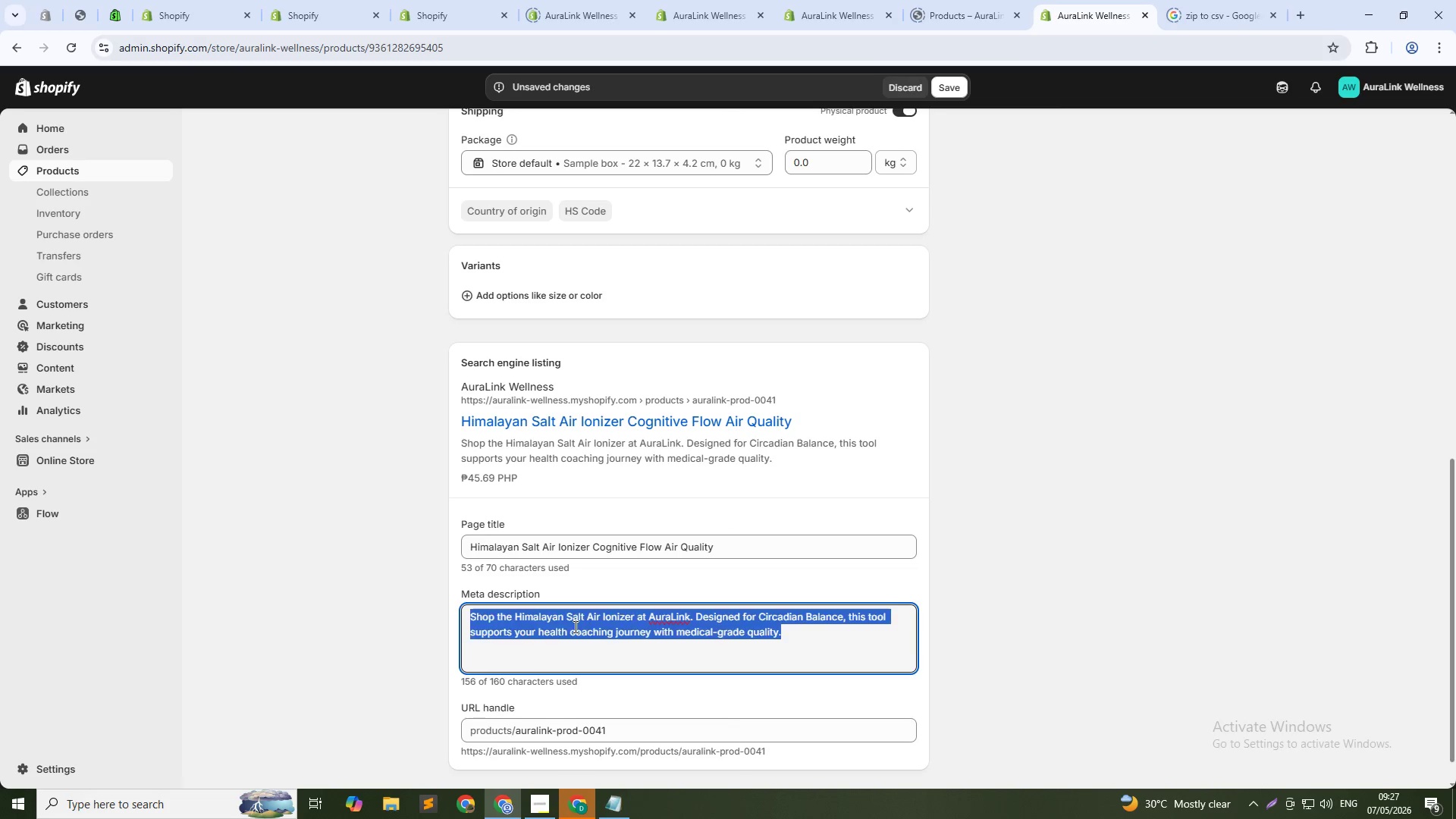 
key(Control+A)
 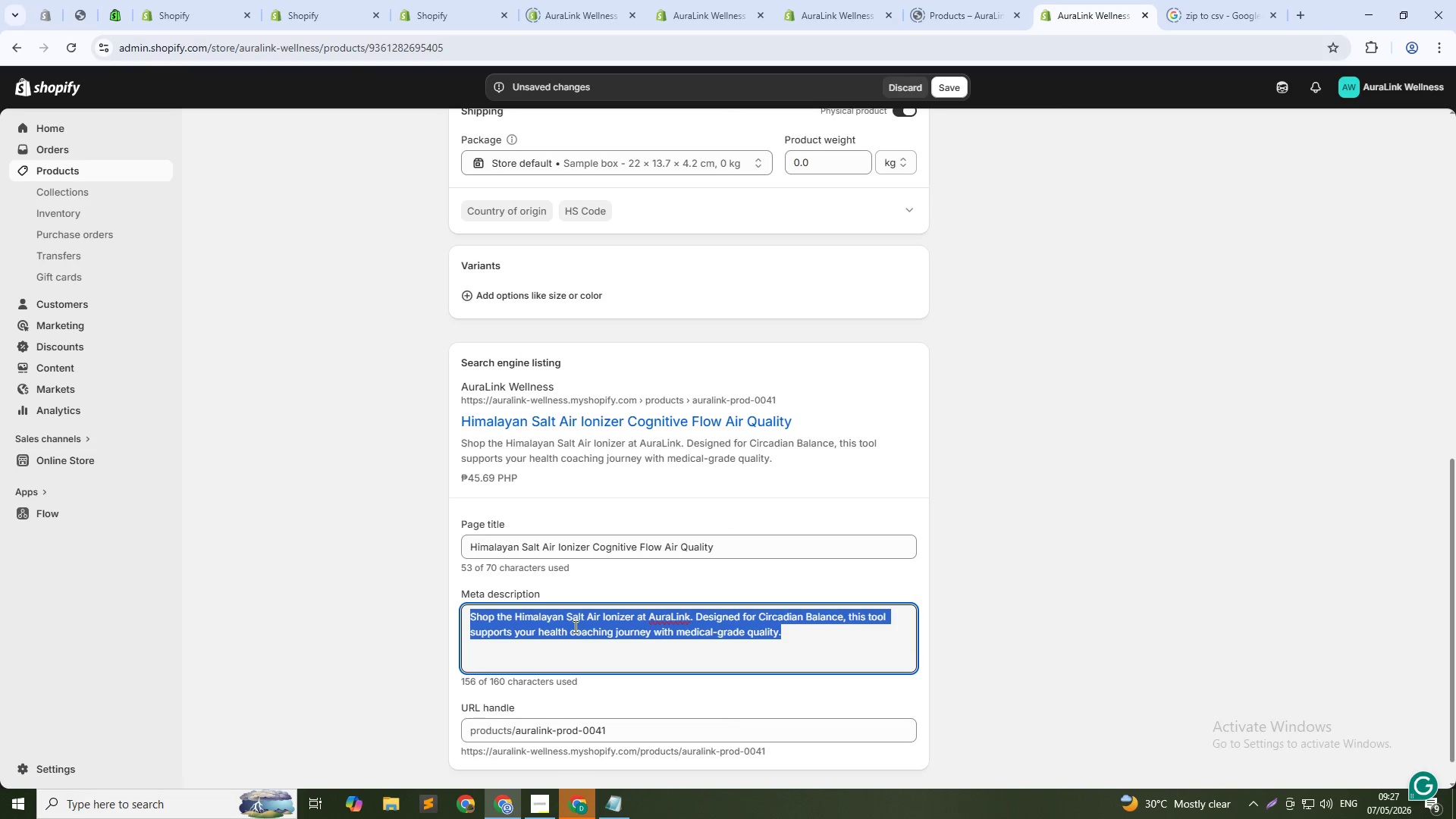 
key(Backspace)
type(Purify your workspace air with negative ions. Supports respiratory clarity and mental focus. Warn)
key(Backspace)
type(m amber glow. Shop noe)
key(Backspace)
key(Backspace)
key(Backspace)
key(Backspace)
key(Backspace)
key(Backspace)
key(Backspace)
key(Backspace)
key(Backspace)
 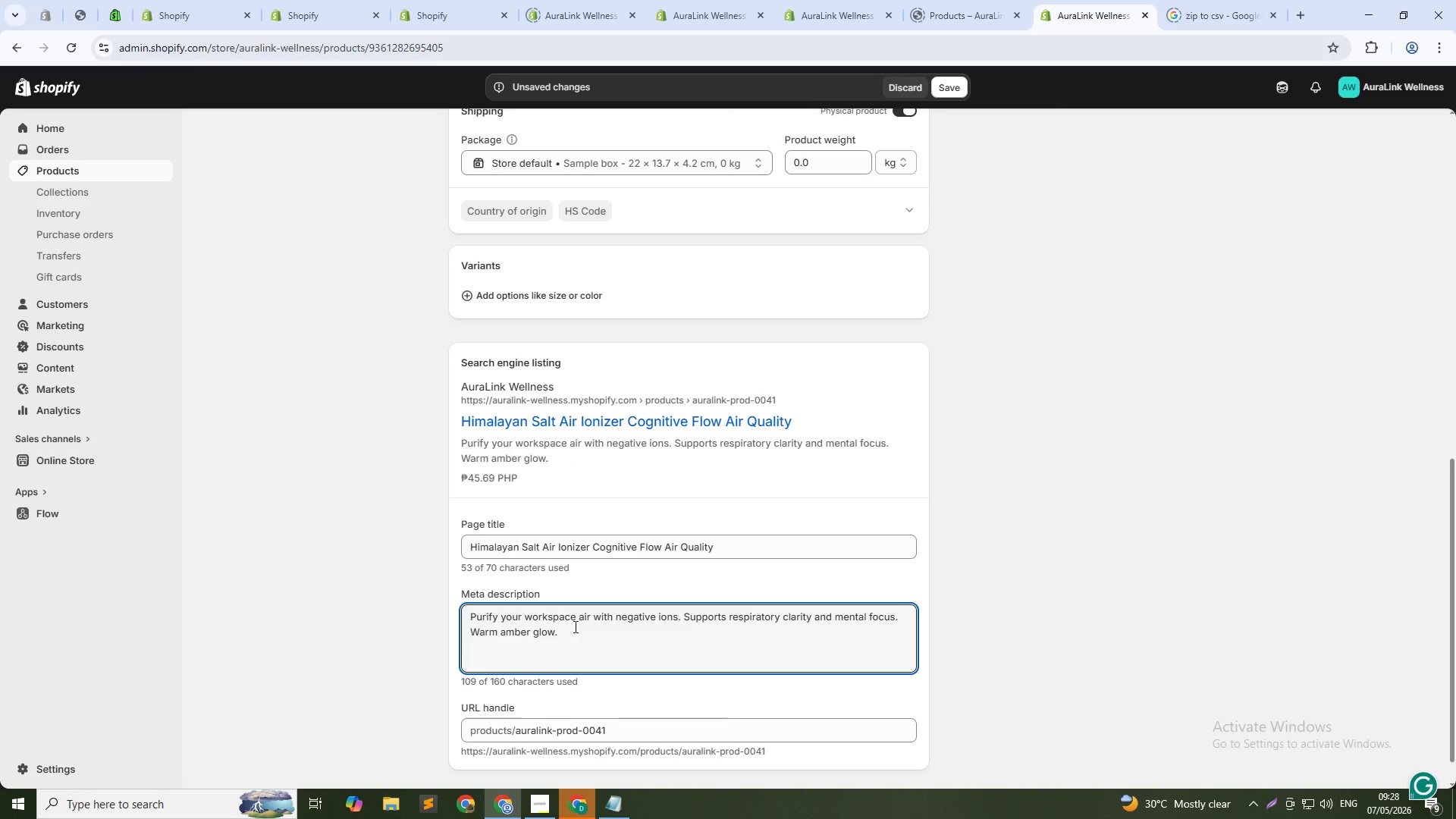 
scroll: coordinate [590, 566], scroll_direction: down, amount: 2.0
 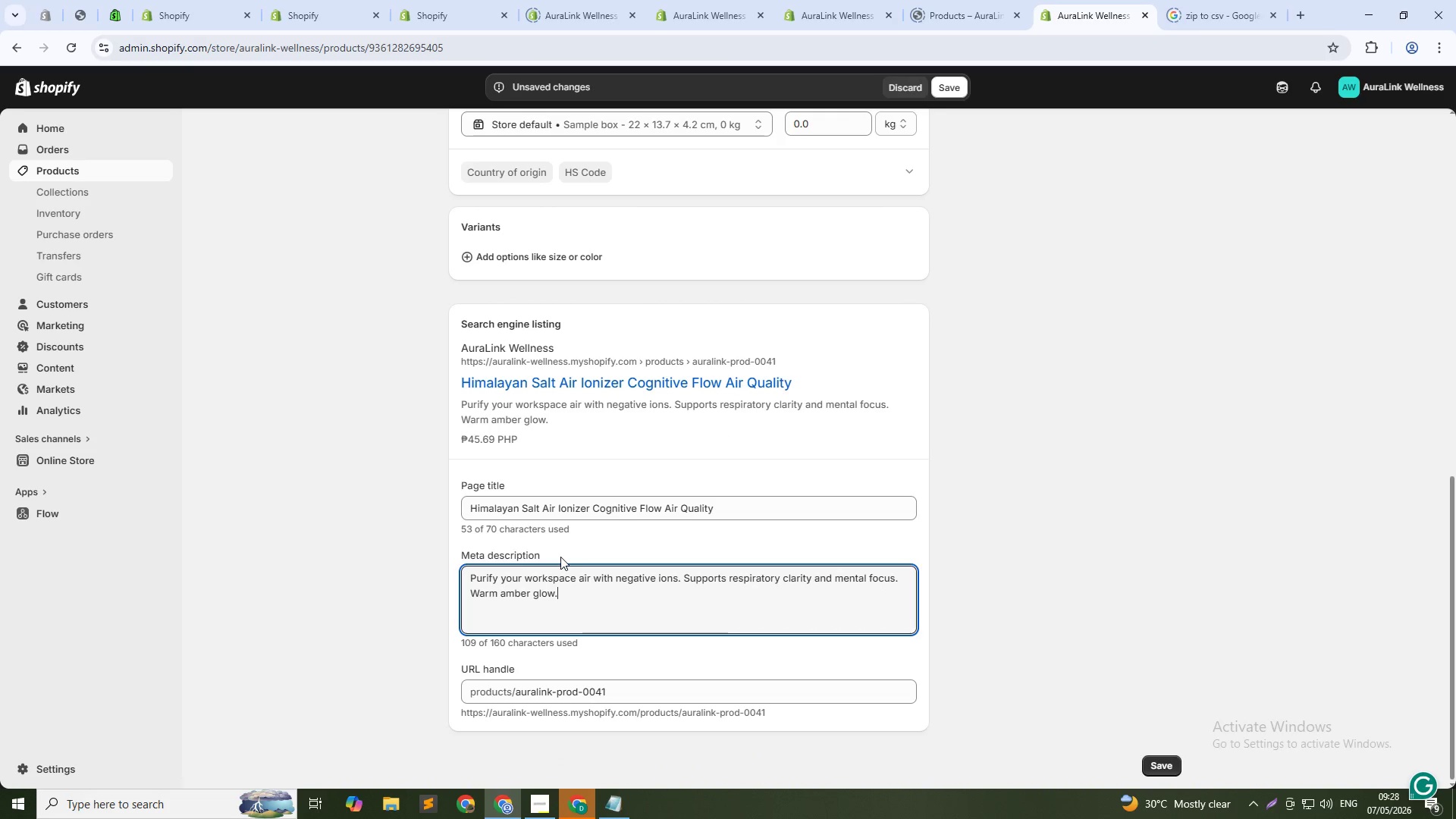 
wait(8.03)
 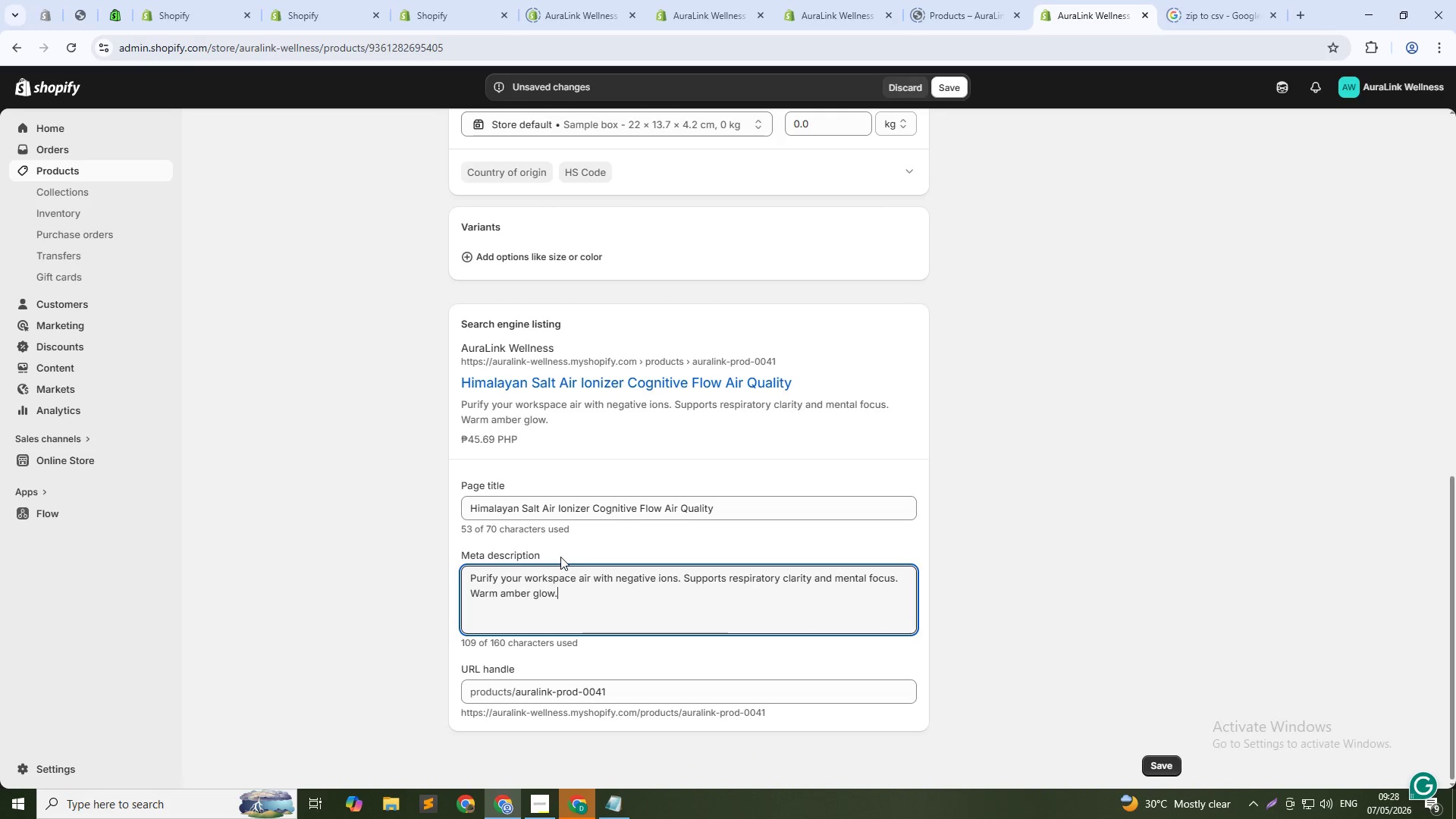 
left_click_drag(start_coordinate=[517, 692], to_coordinate=[971, 656])
 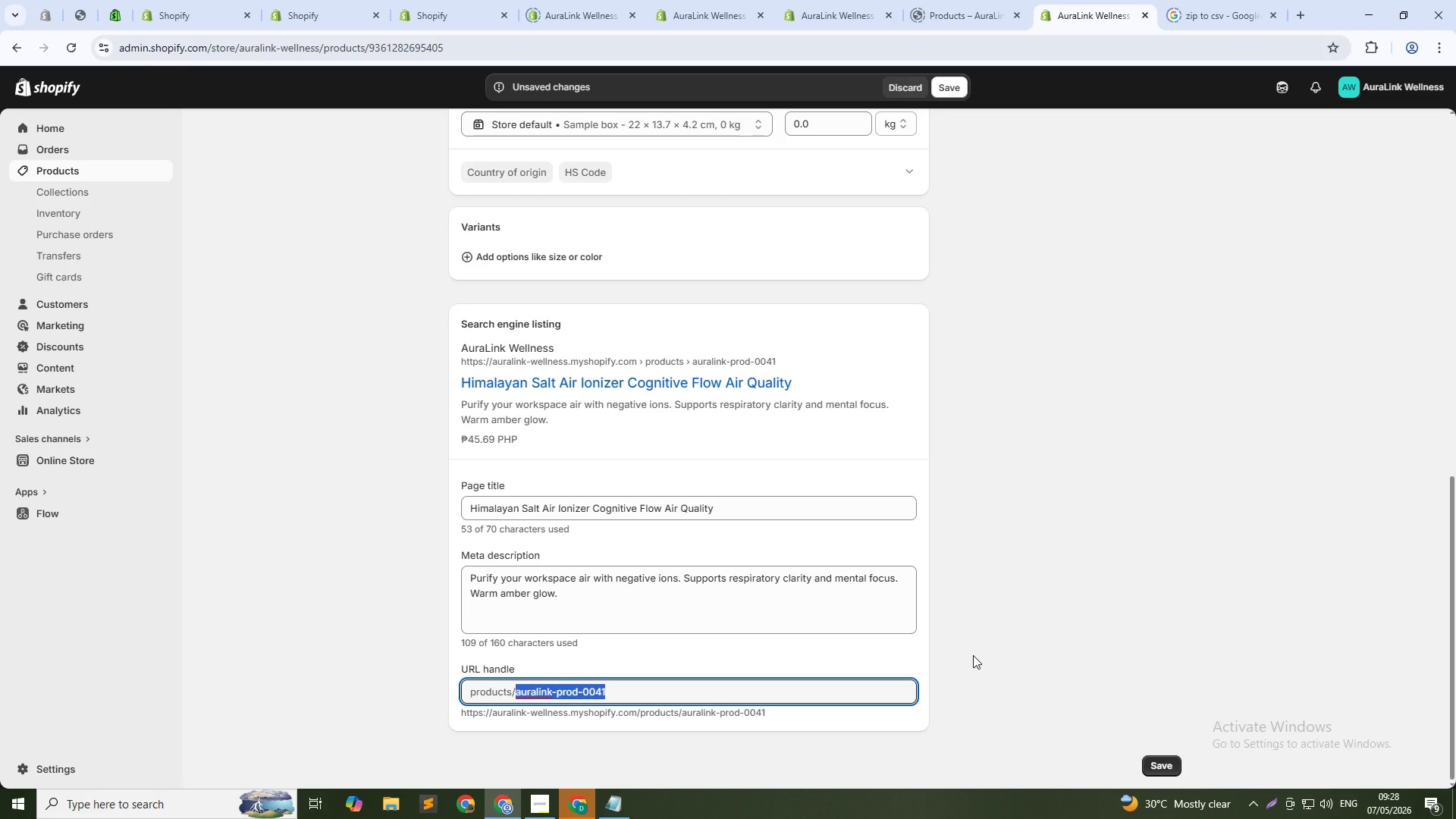 
type(salt)
 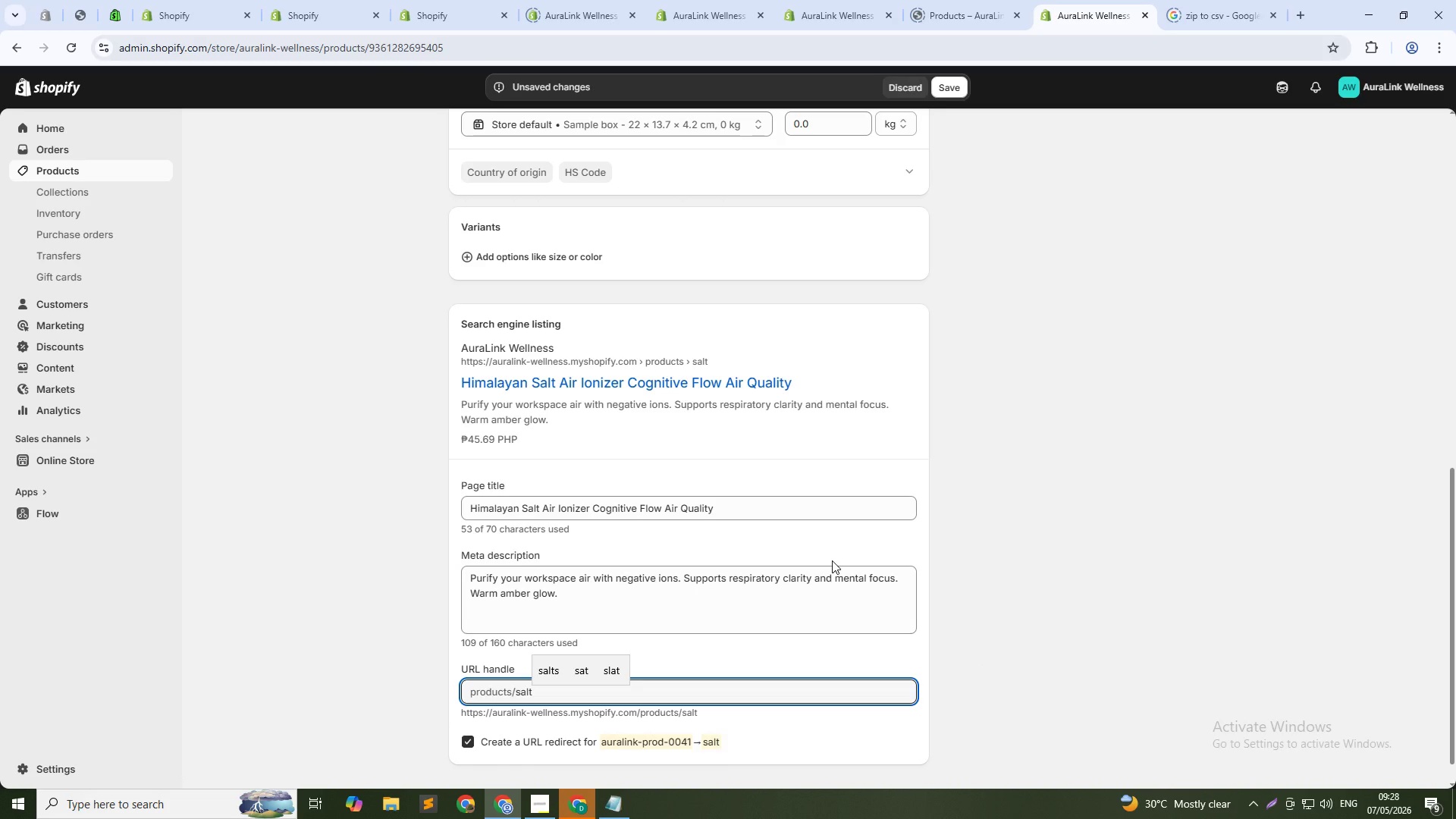 
wait(5.28)
 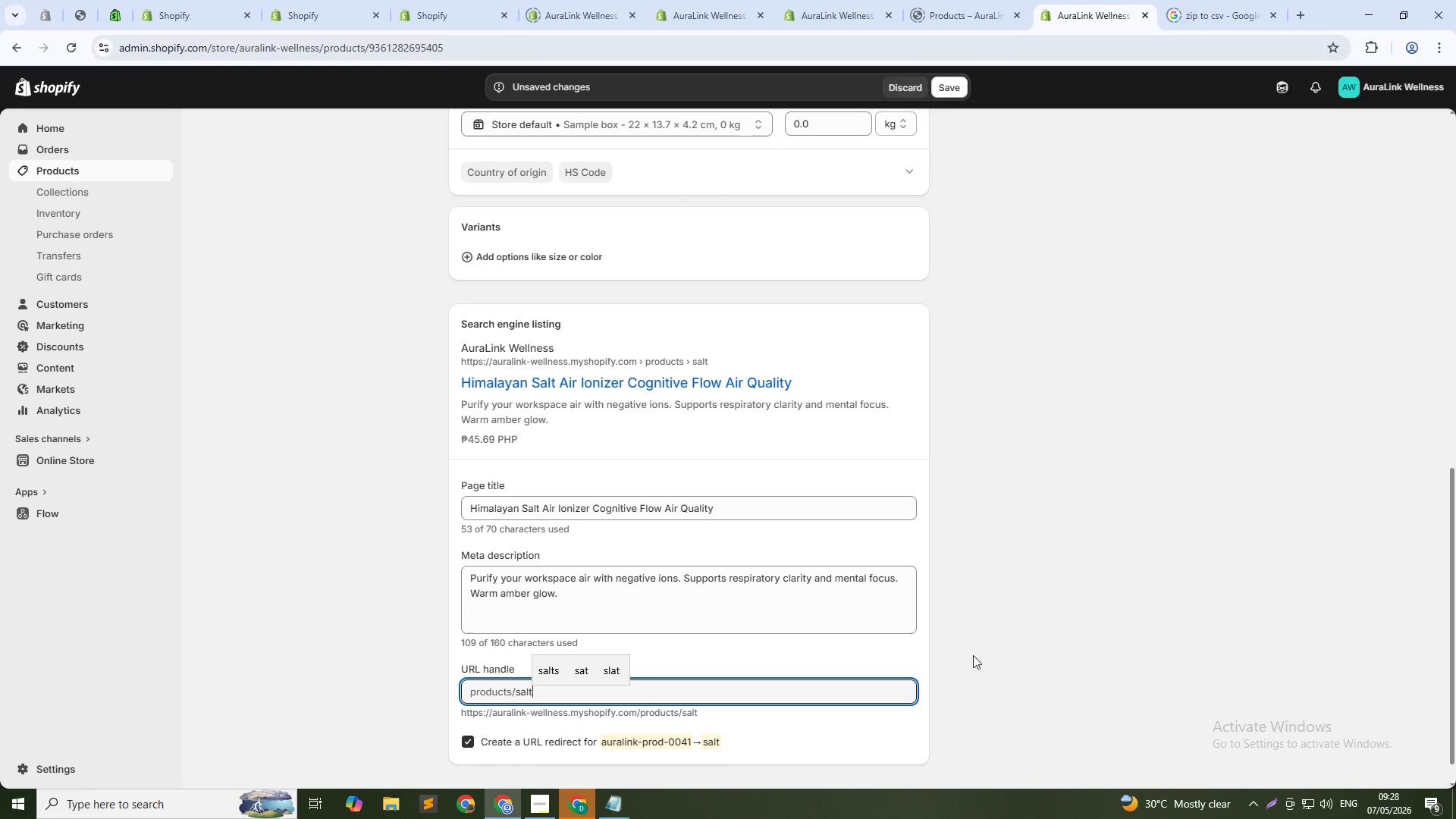 
type( a)
key(Backspace)
key(Backspace)
type(-AIR-IOIN)
key(Backspace)
key(Backspace)
type(NIZER)
 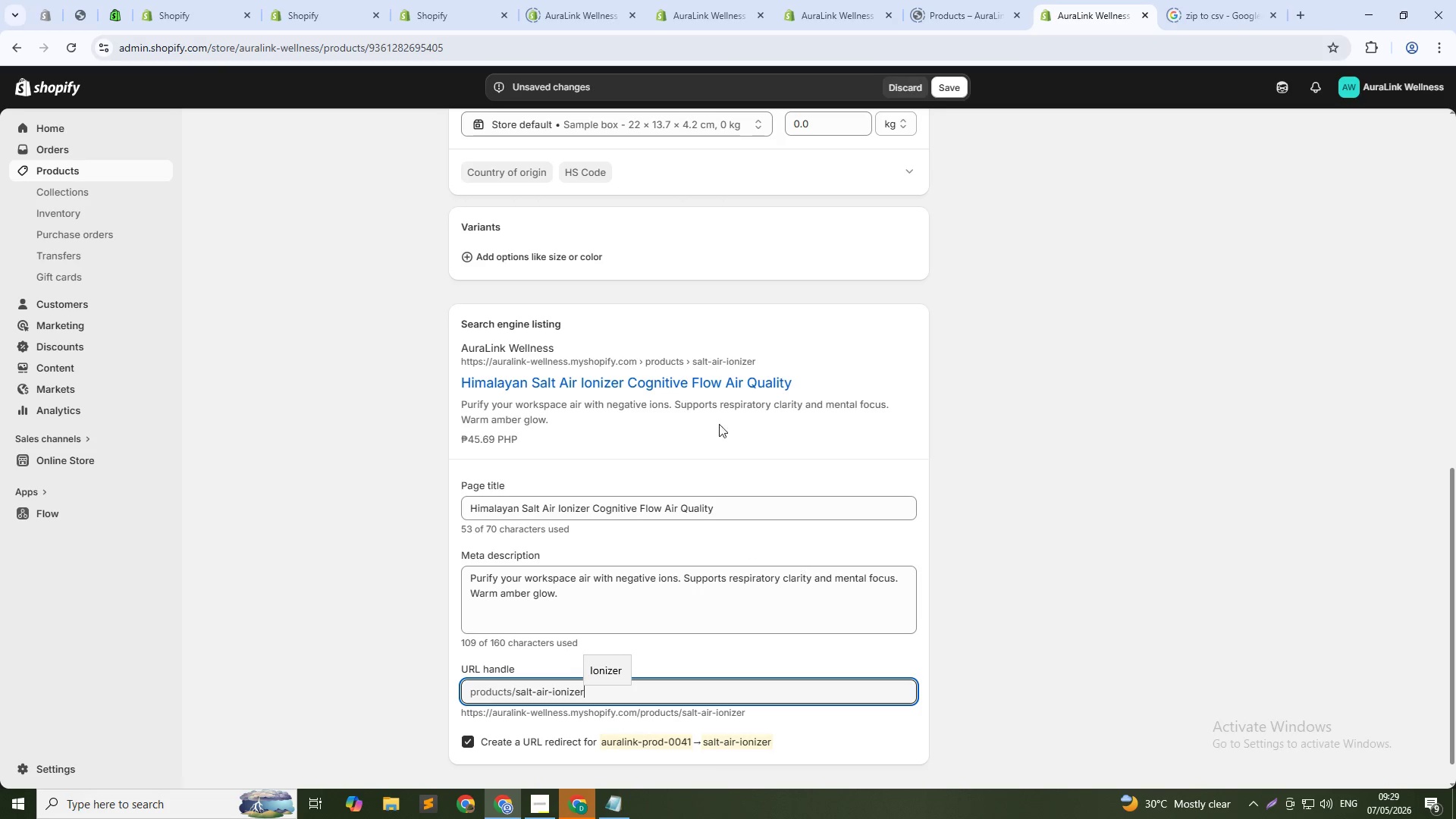 
hold_key(key=CapsLock, duration=0.53)
 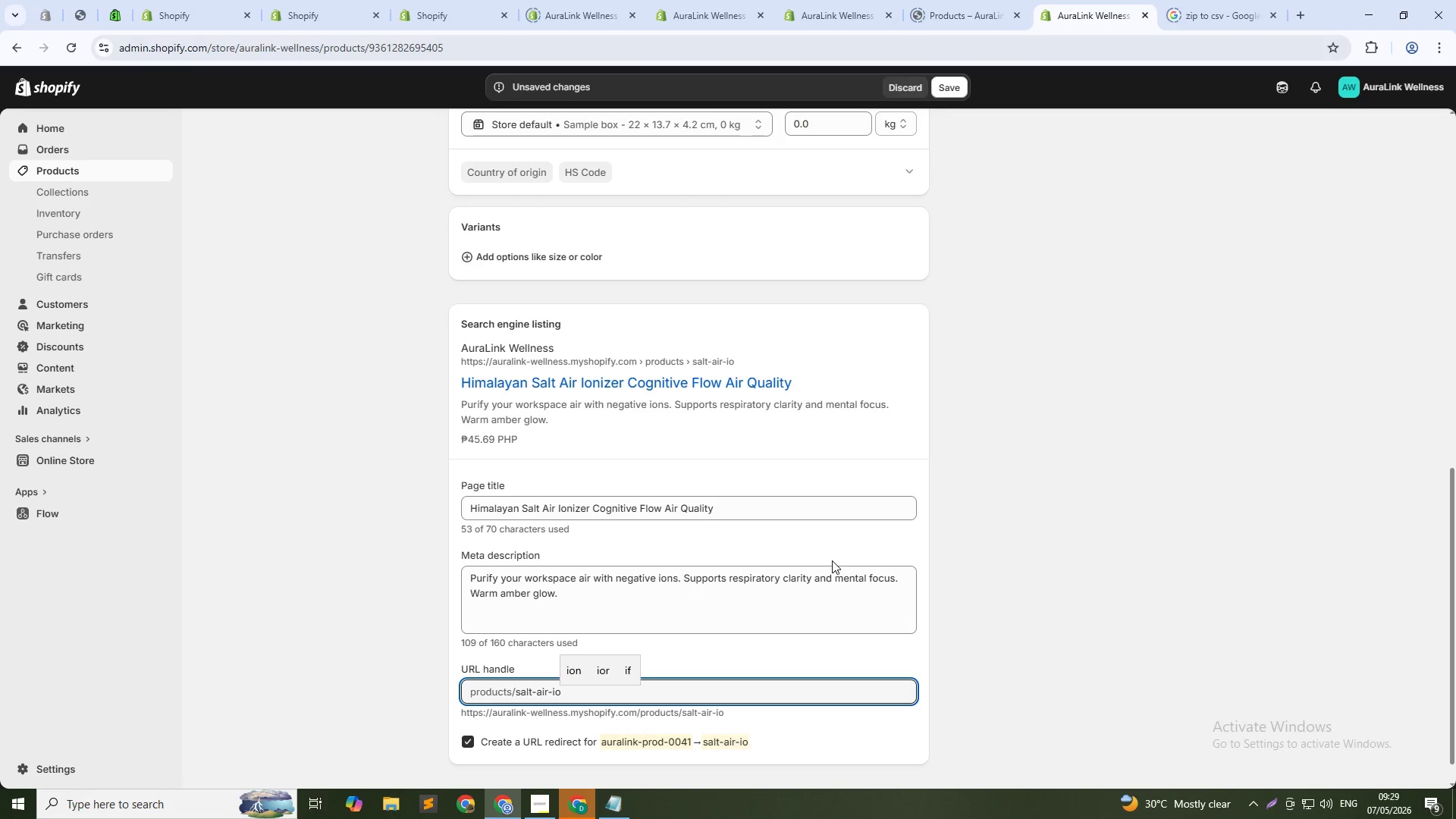 
scroll: coordinate [680, 592], scroll_direction: up, amount: 12.0
 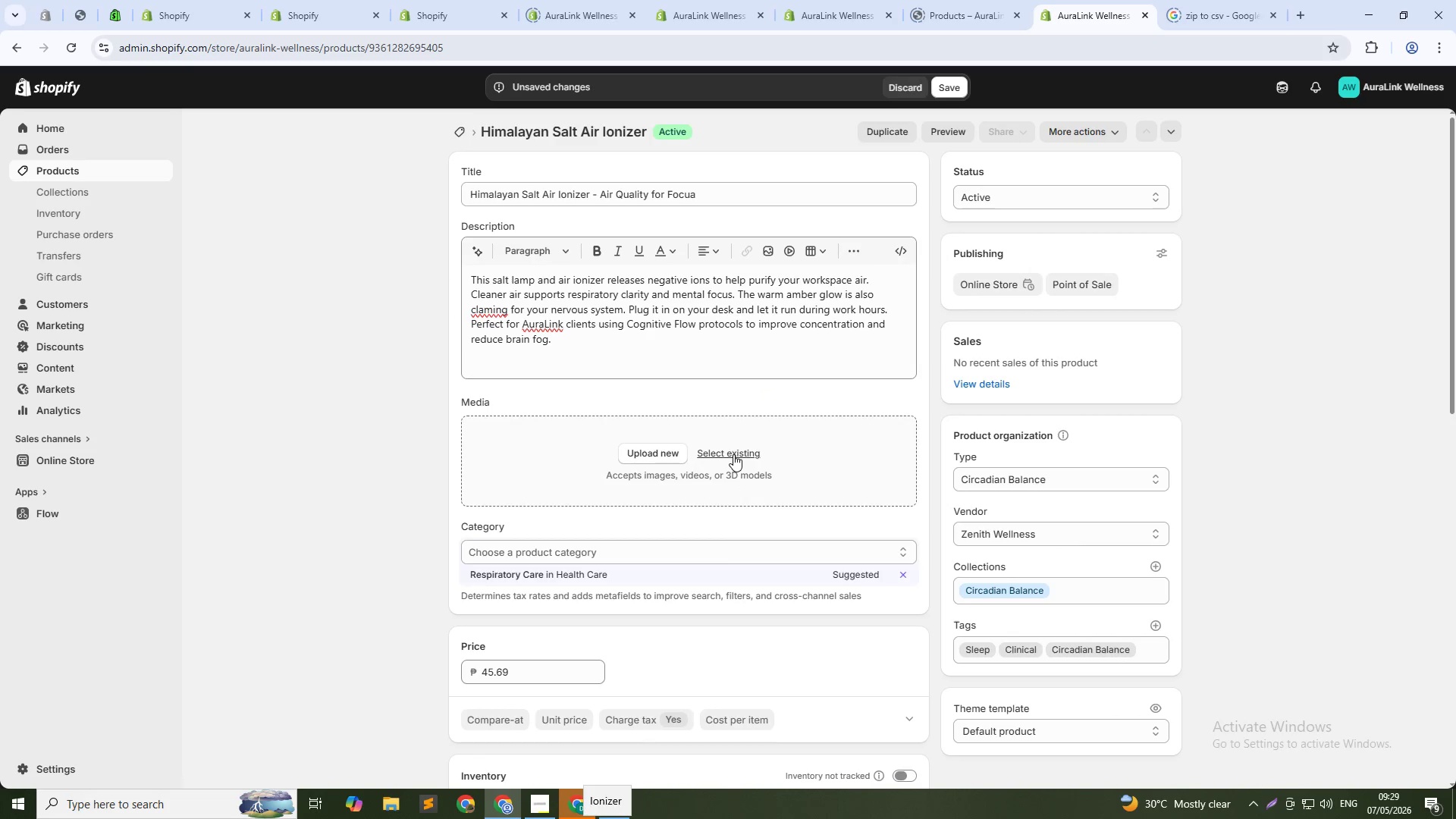 
left_click([733, 454])
 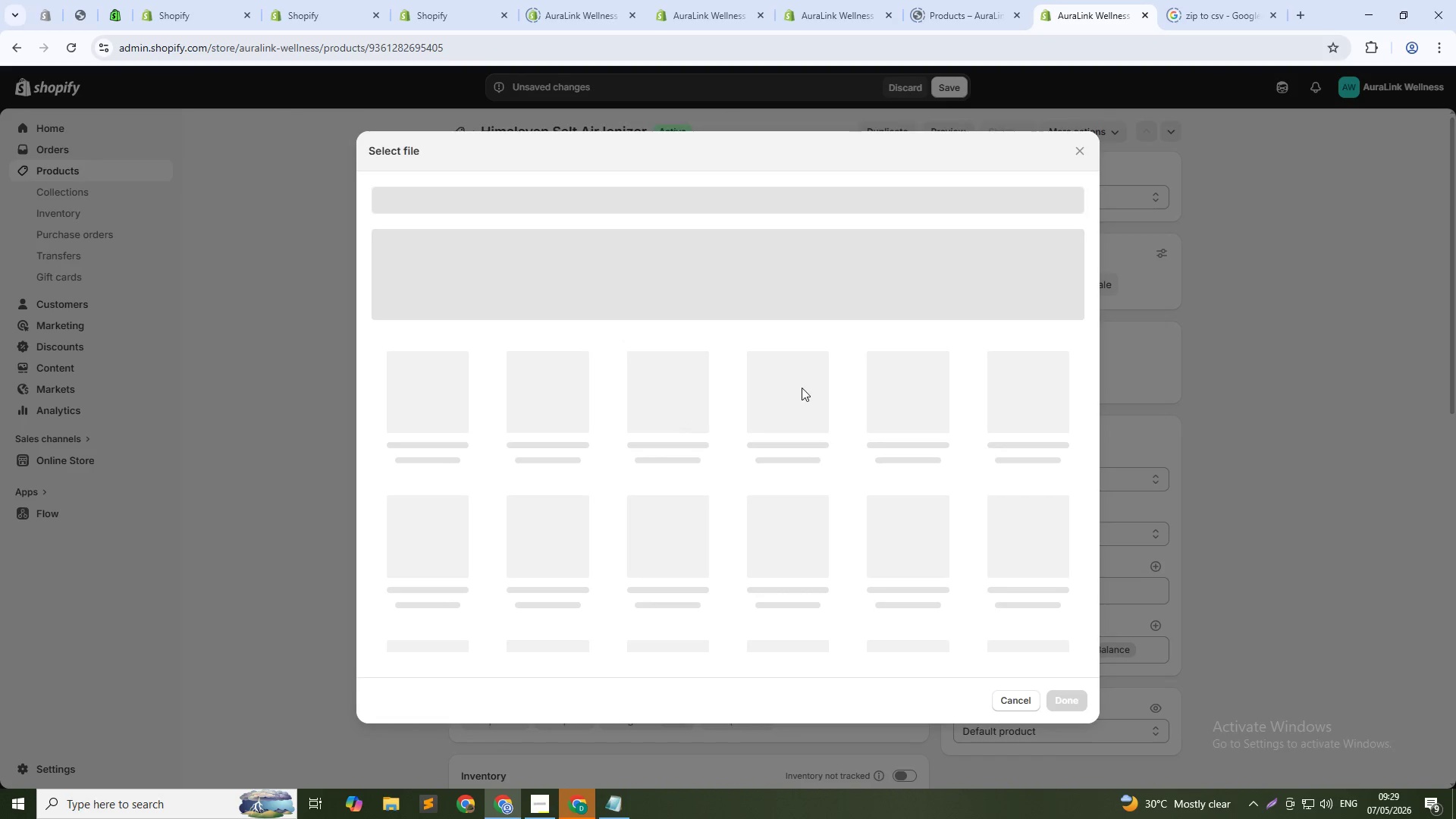 
mouse_move([759, 408])
 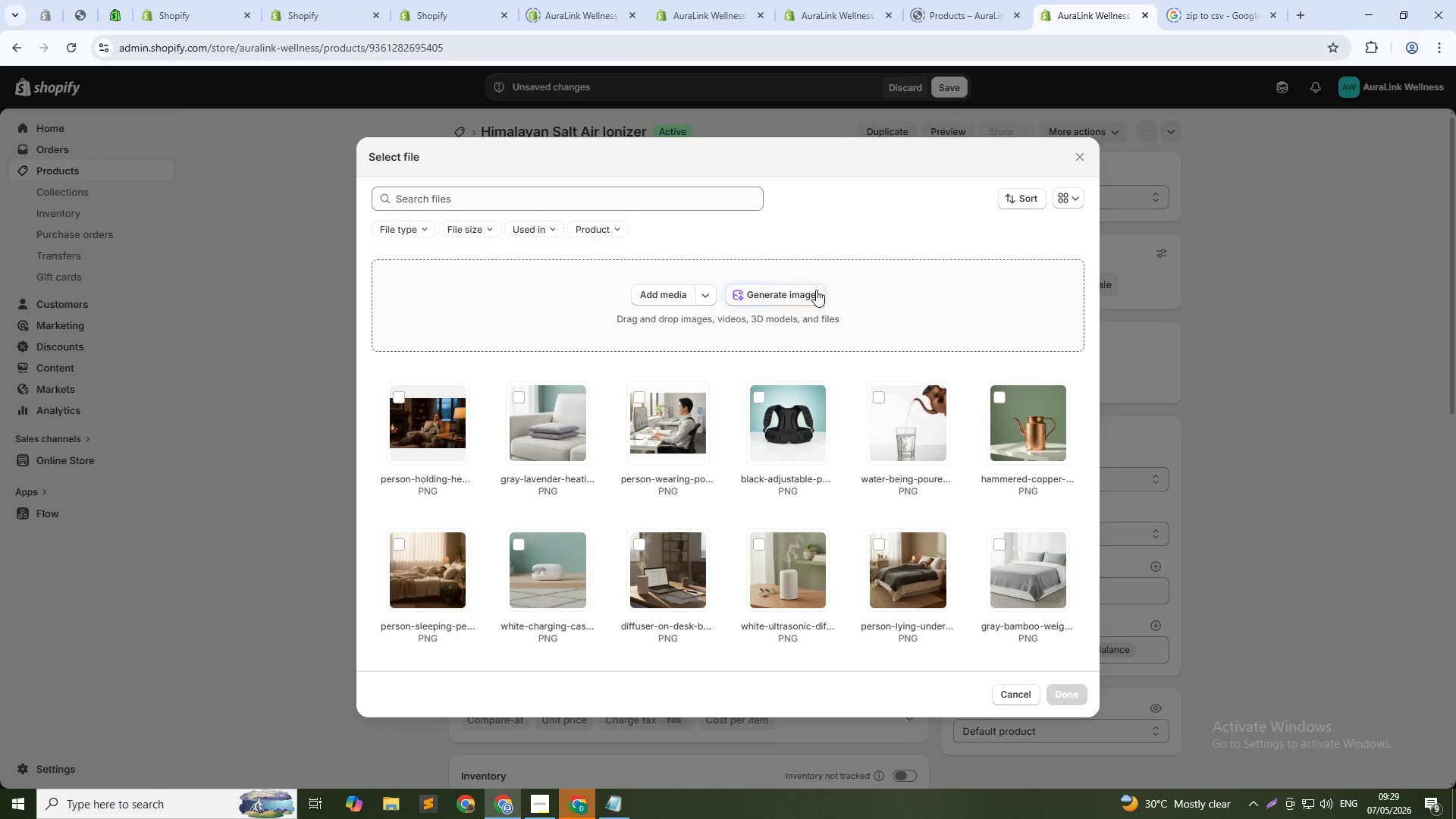 
left_click([807, 293])
 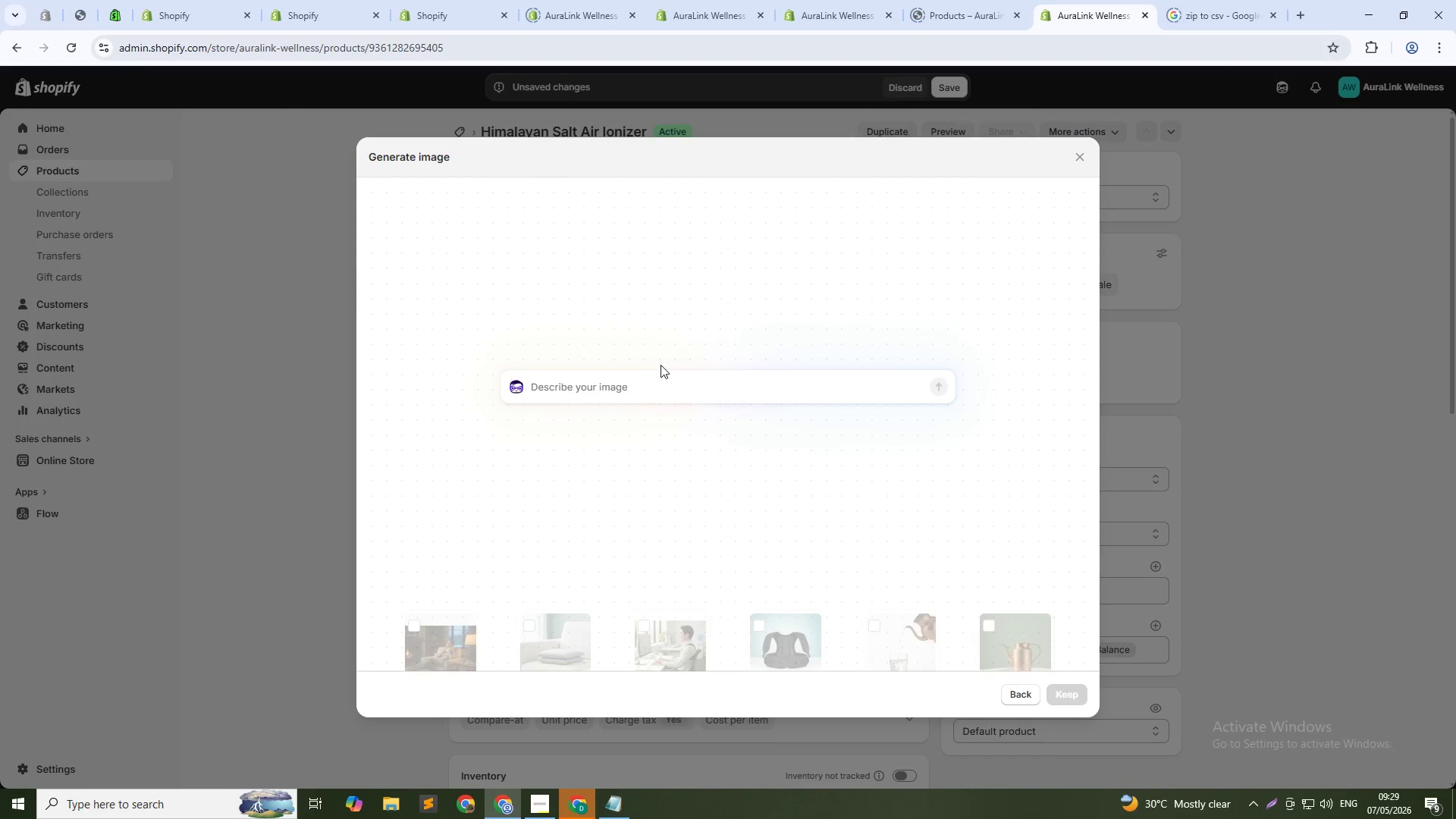 
left_click([631, 391])
 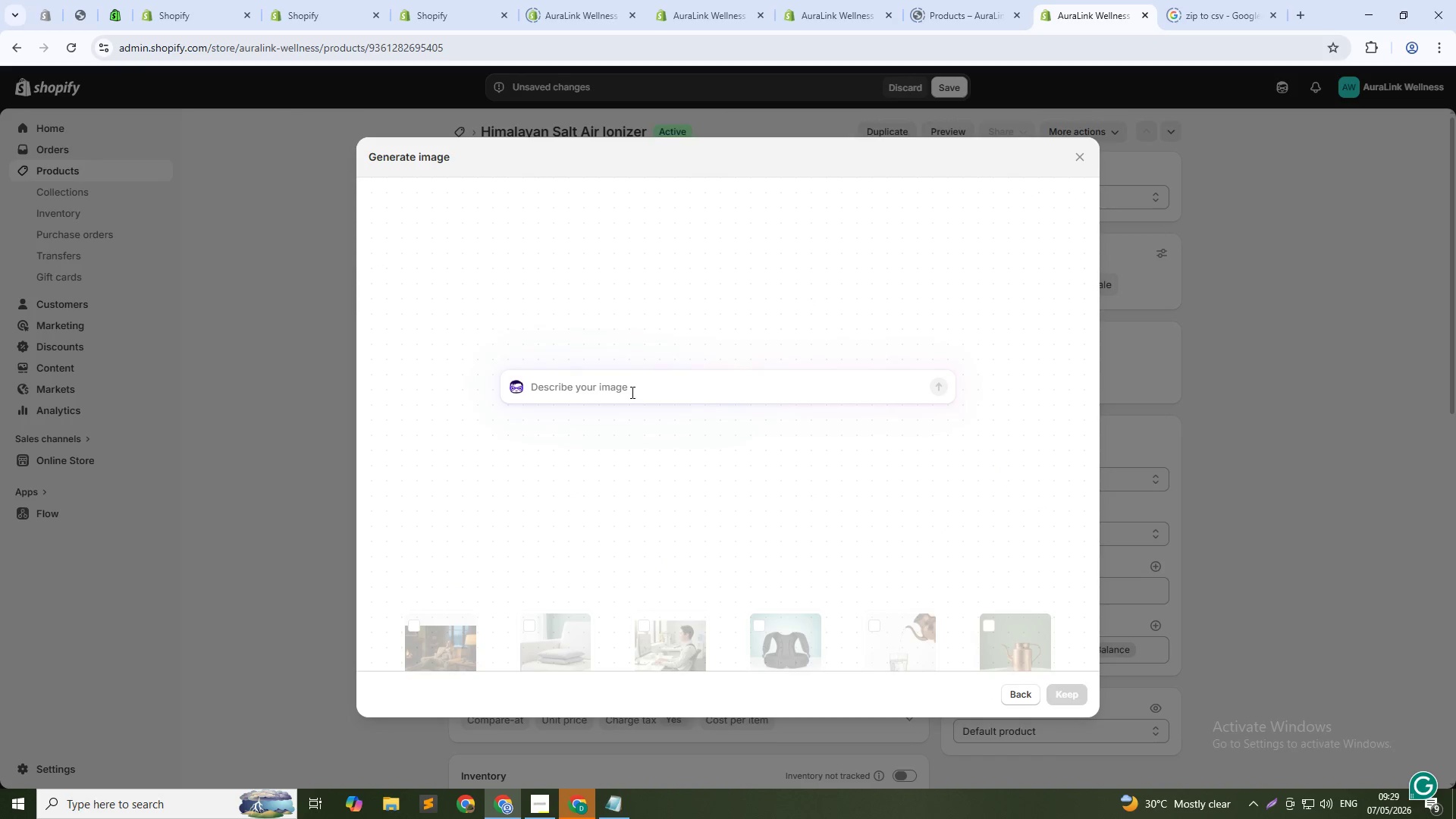 
type(hIMALAYAN SALT AIR IONIZER GLOWING ON A  WOODEN DESK. Soft warm amber light. Sage green )
 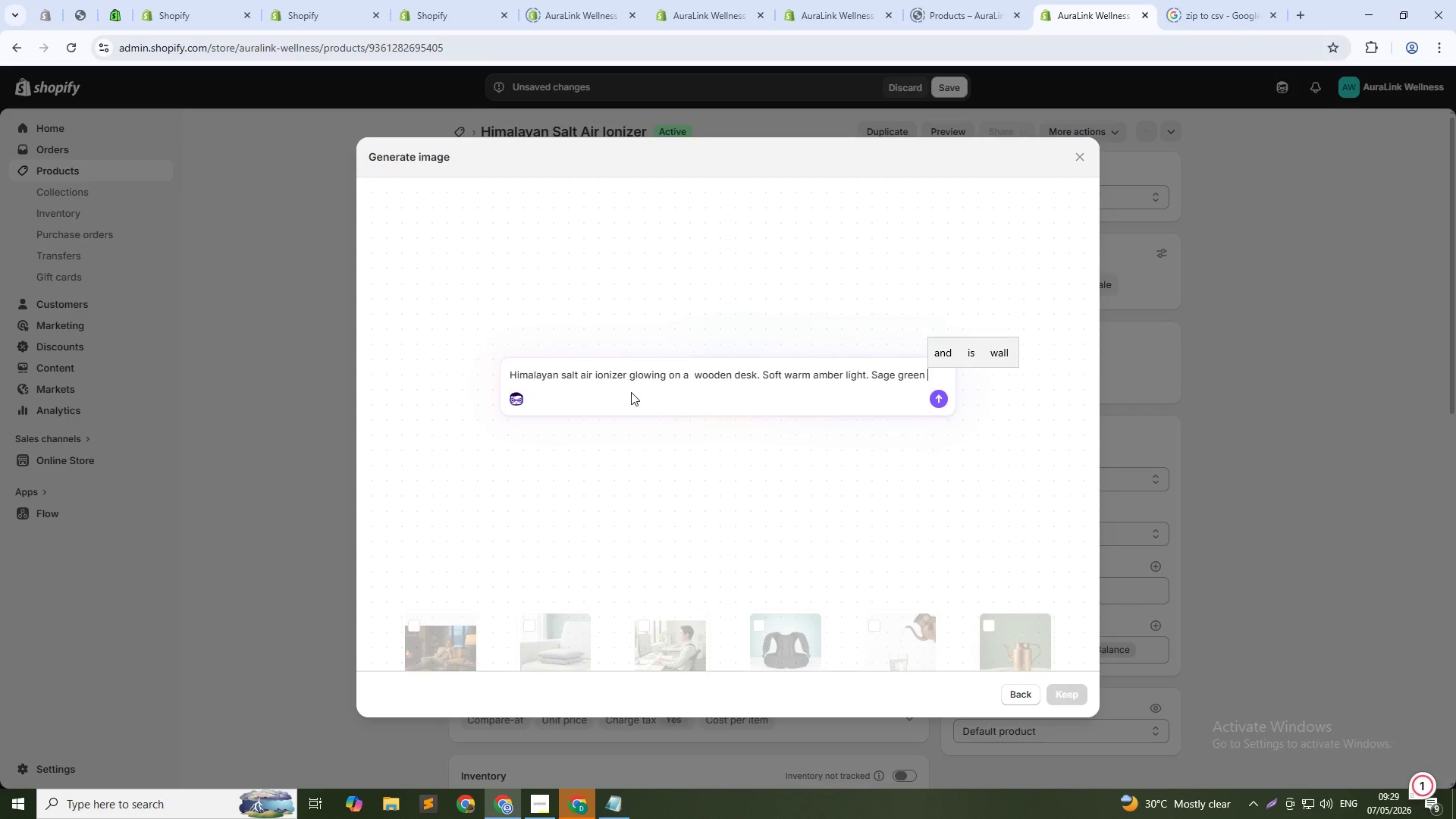 
hold_key(key=CapsLock, duration=0.36)
 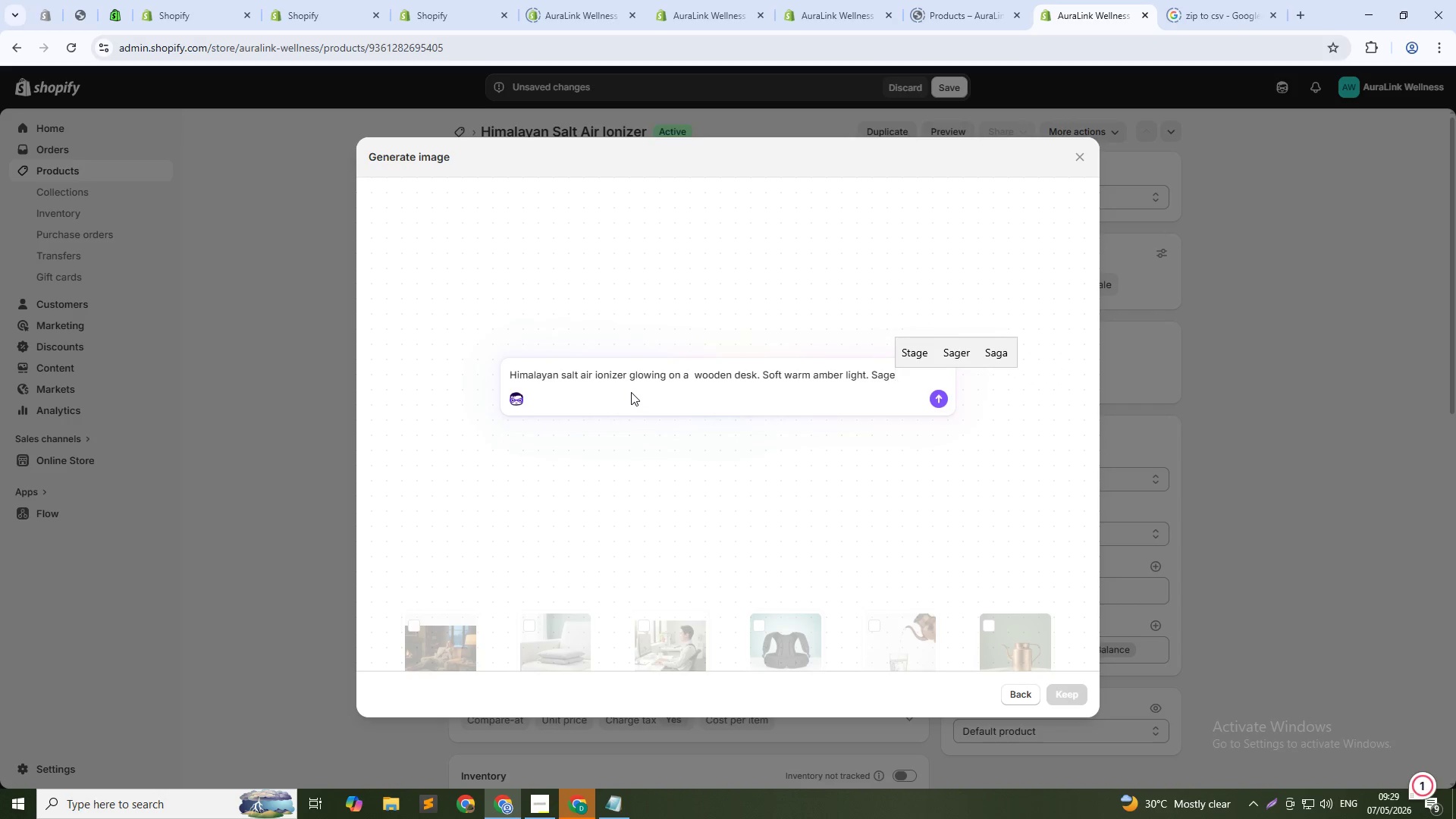 
type(OFFICE BACKGO)
key(Backspace)
key(Backspace)
type(GROUND)
 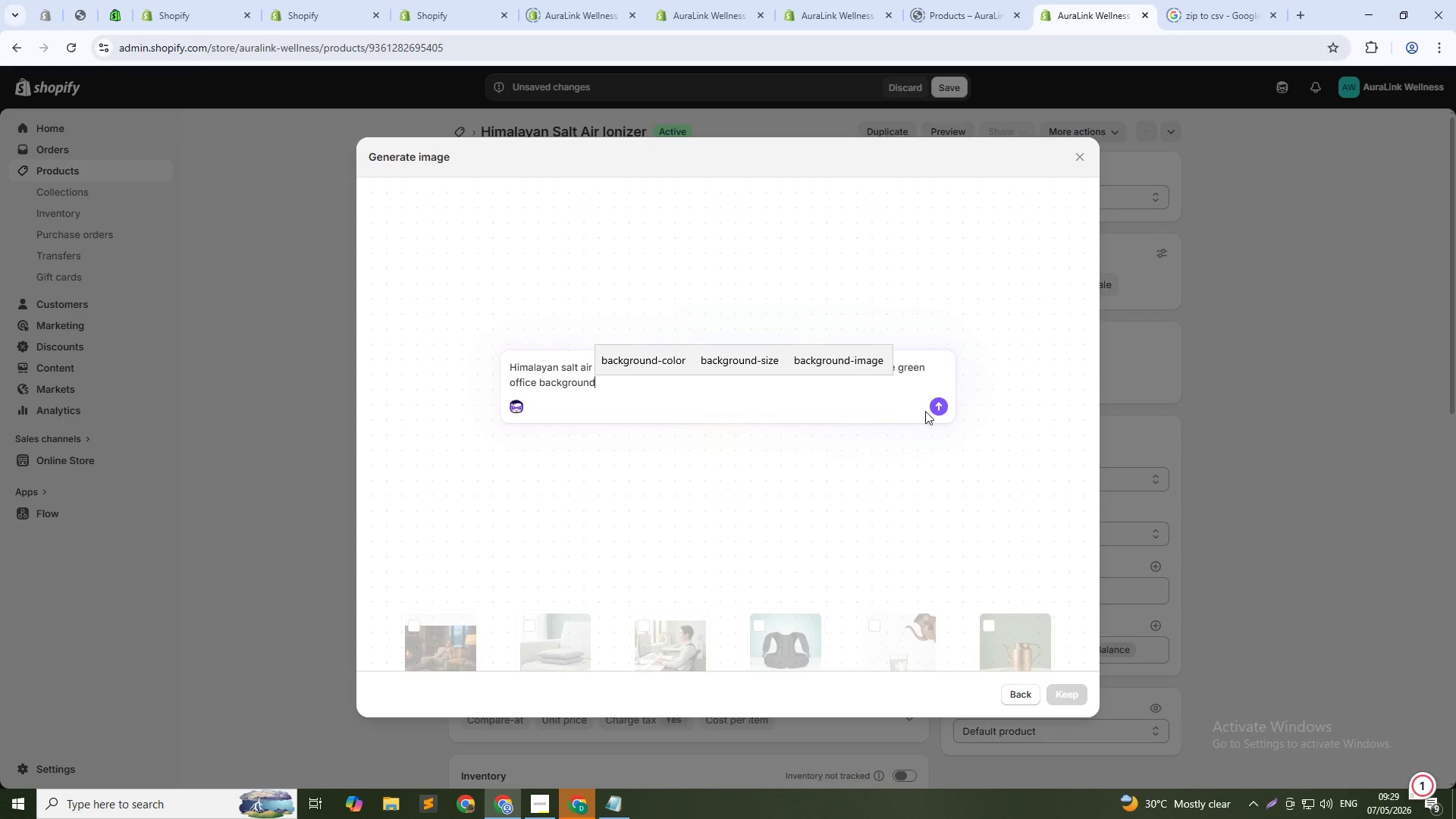 
left_click([941, 403])
 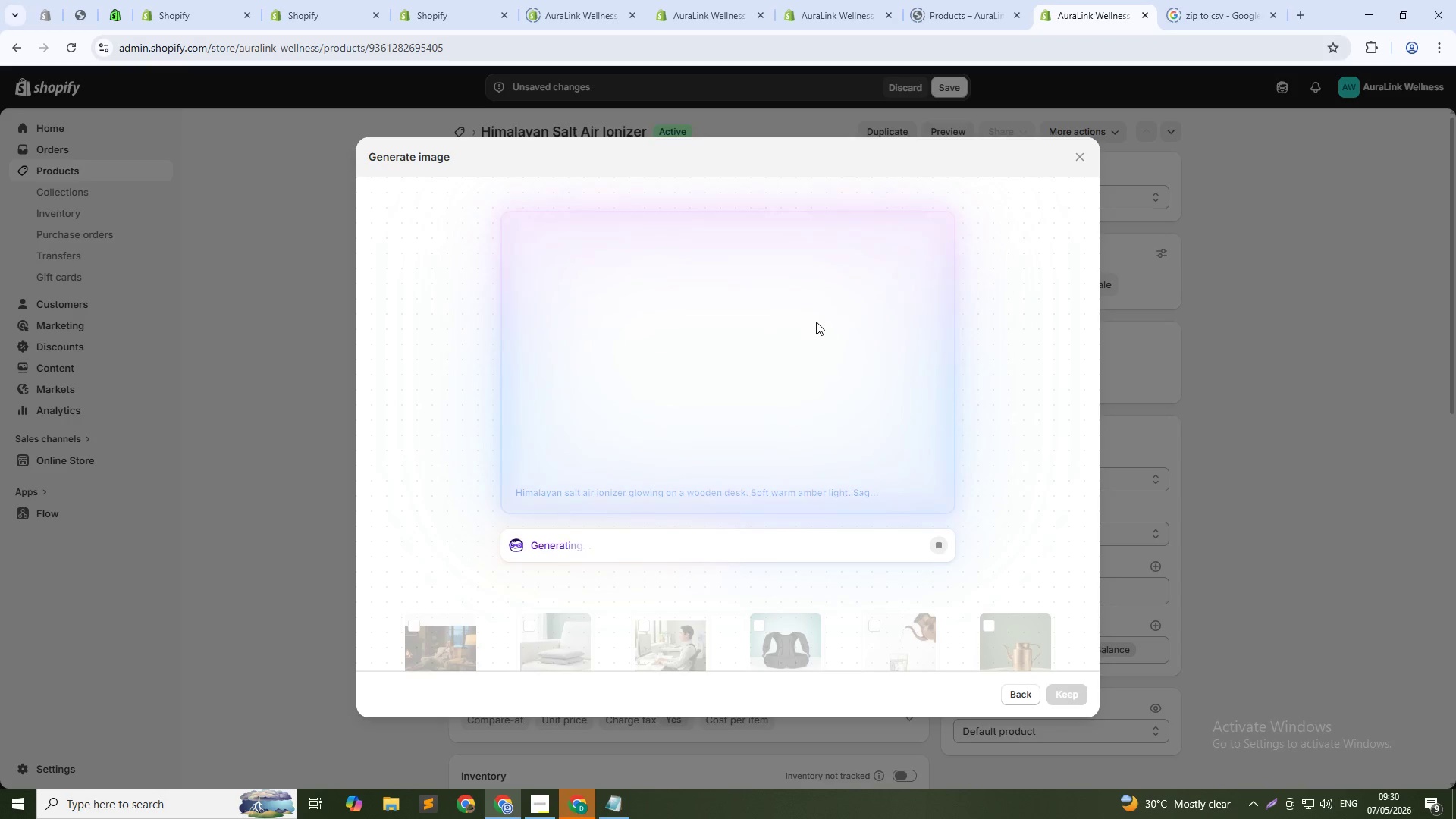 
wait(15.95)
 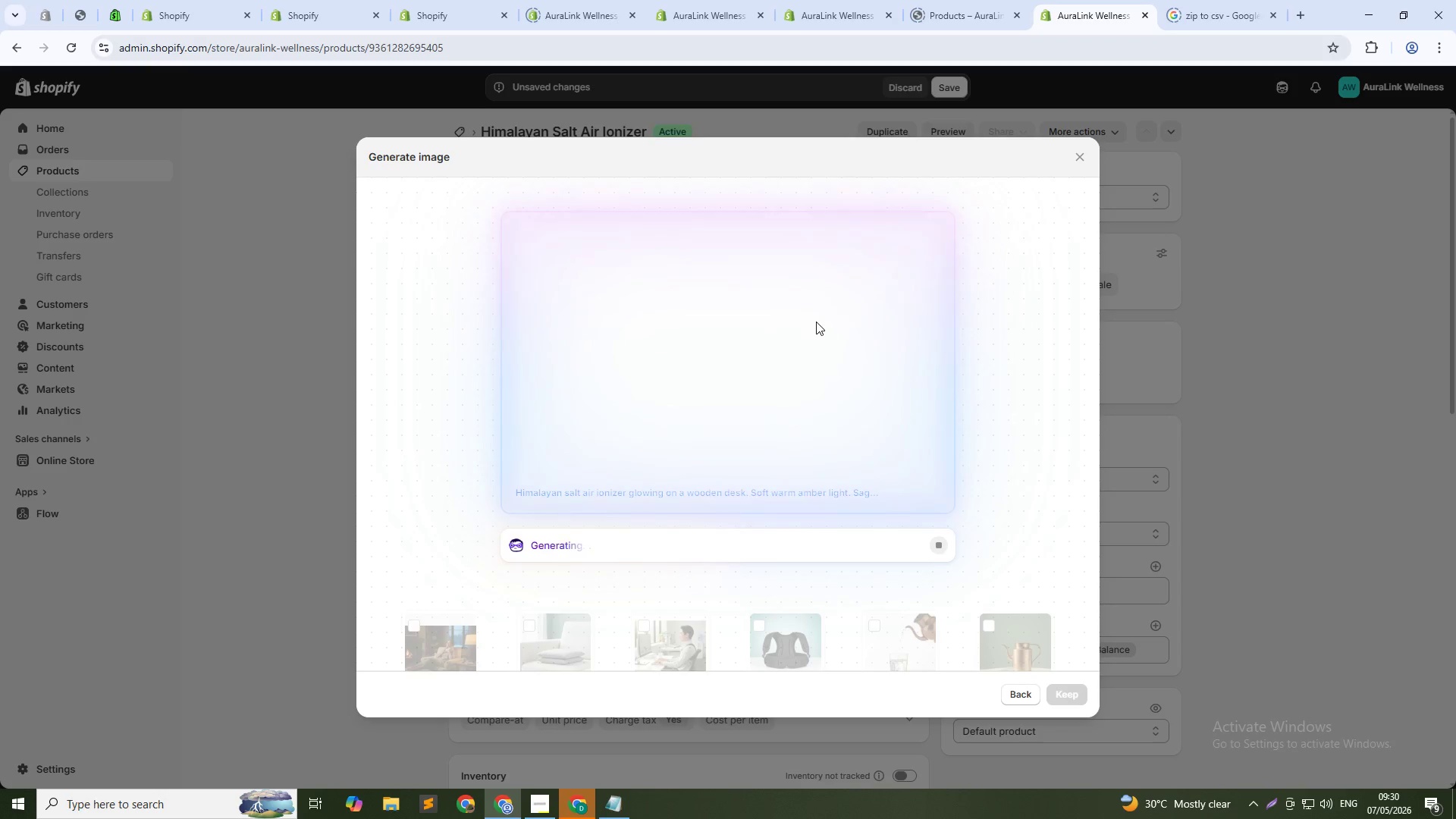 
left_click([722, 494])
 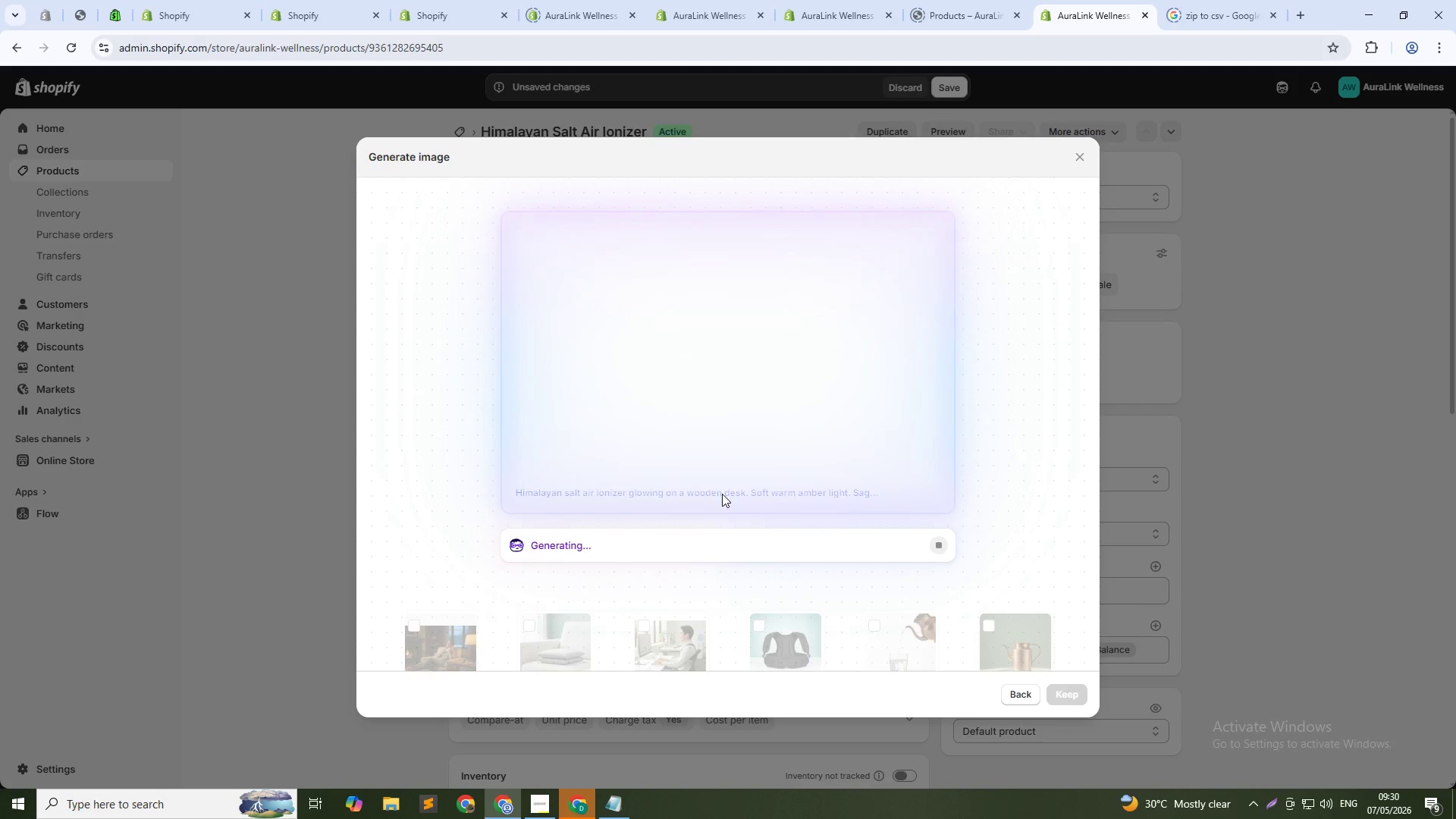 
left_click([722, 494])
 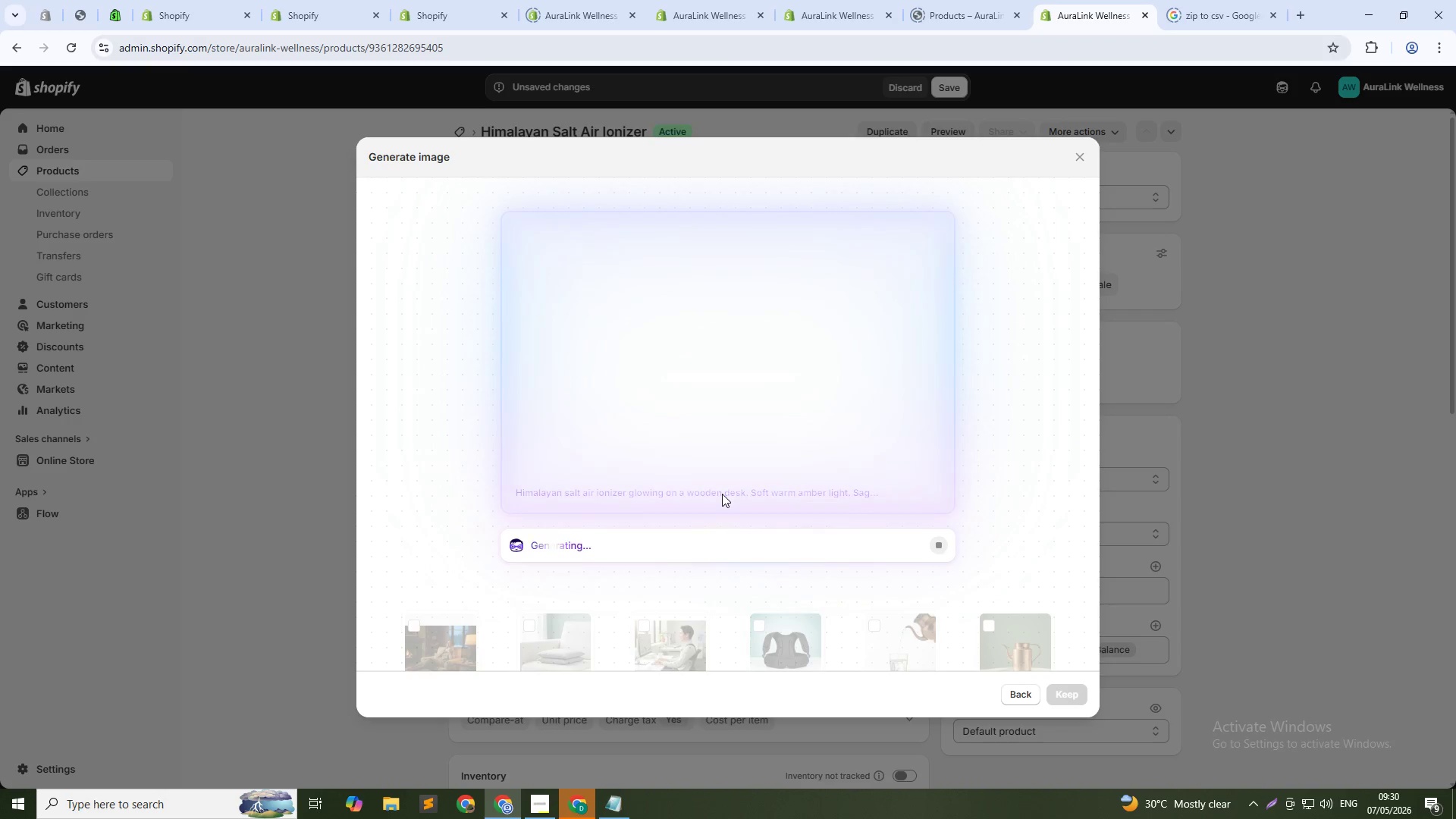 
left_click([722, 494])
 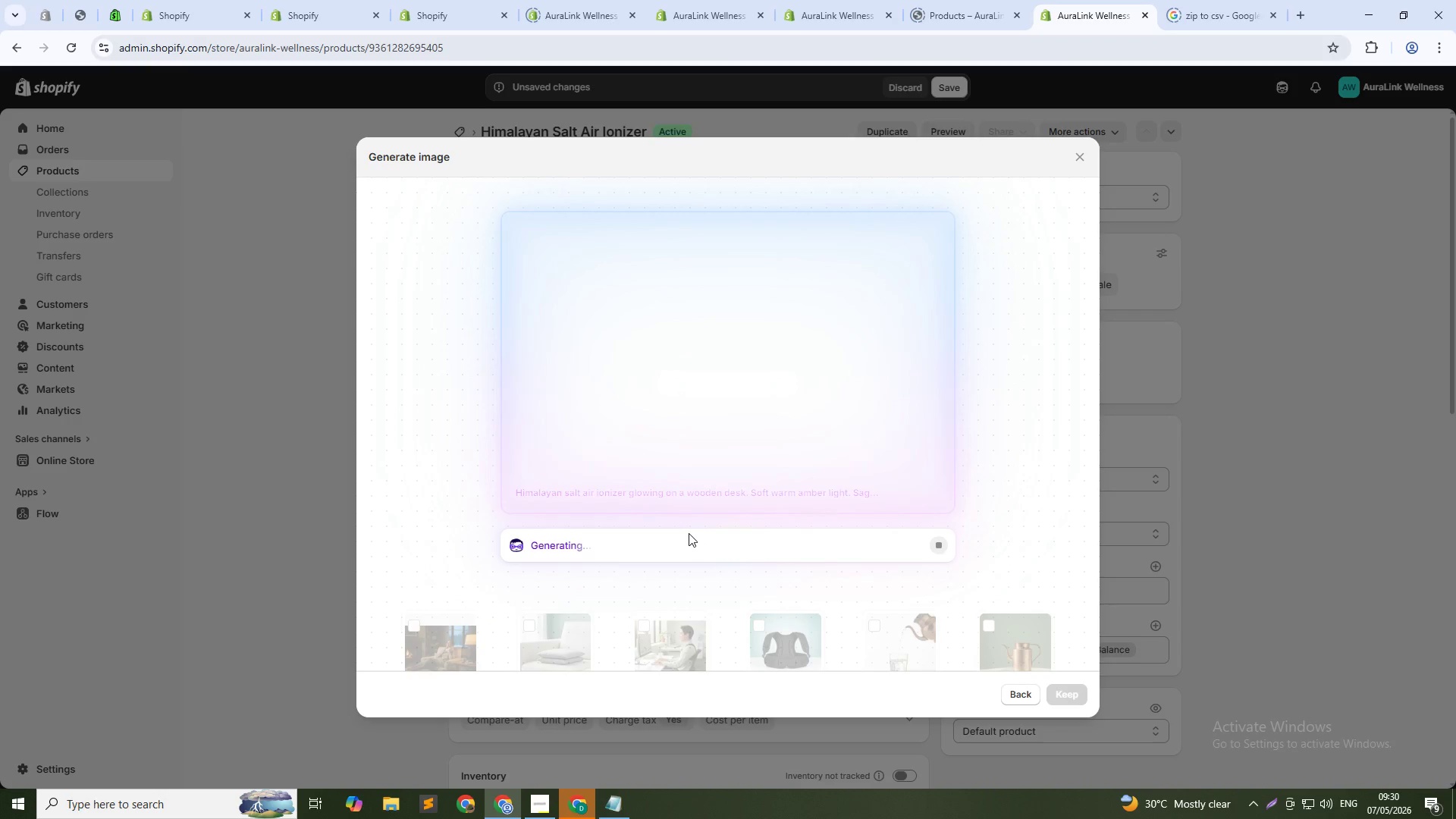 
left_click([689, 533])
 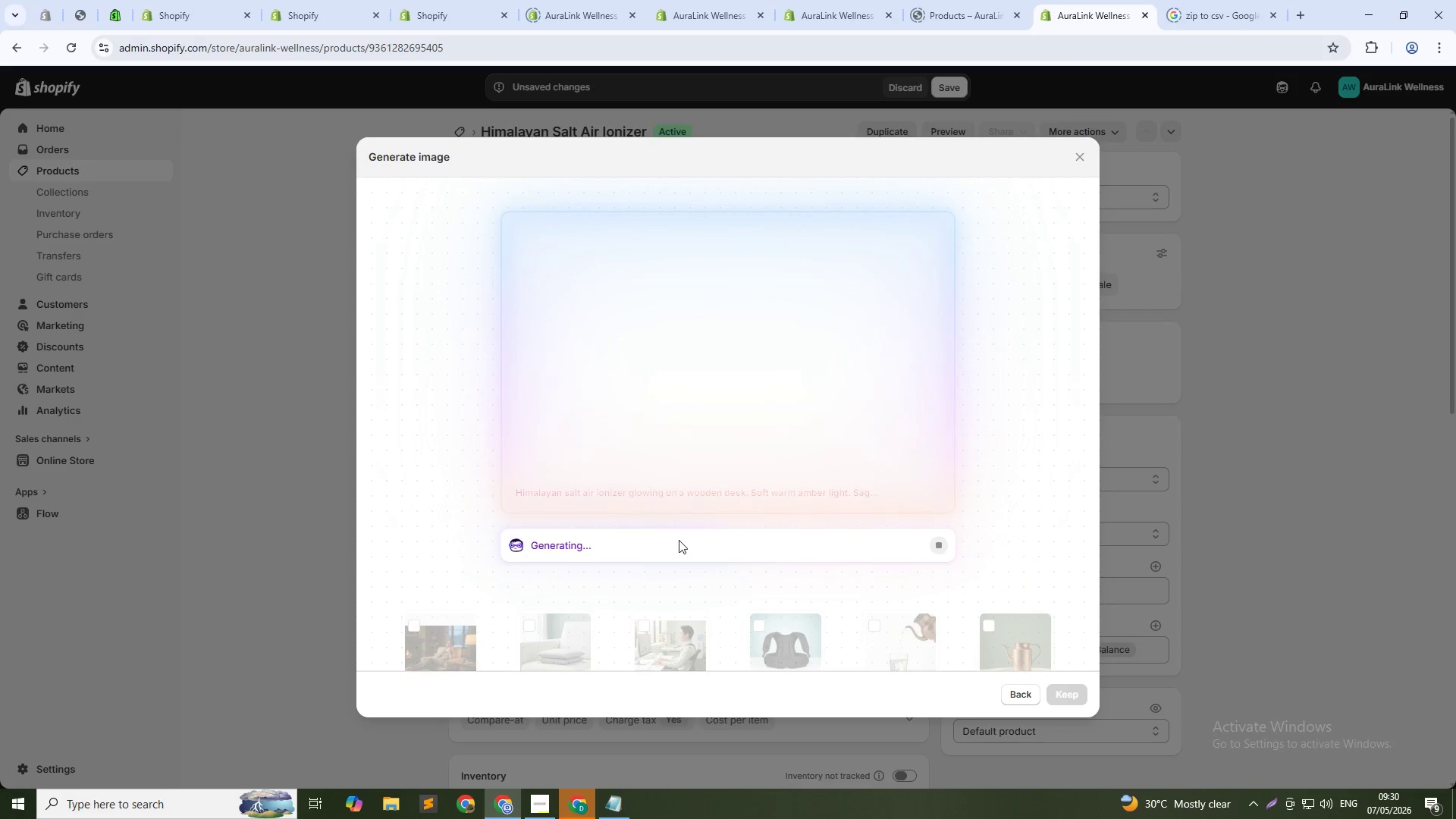 
left_click([679, 540])
 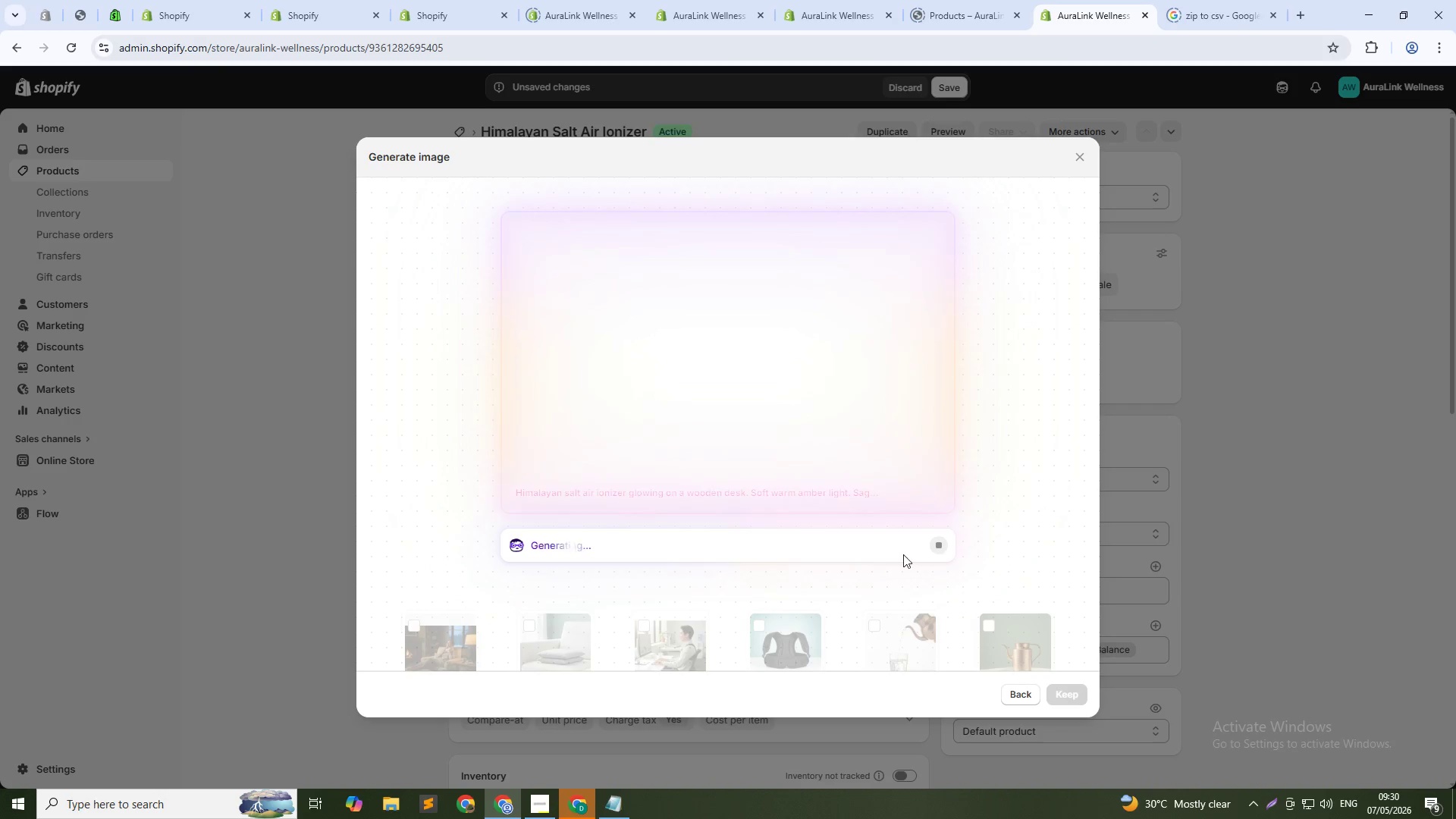 
left_click([936, 548])
 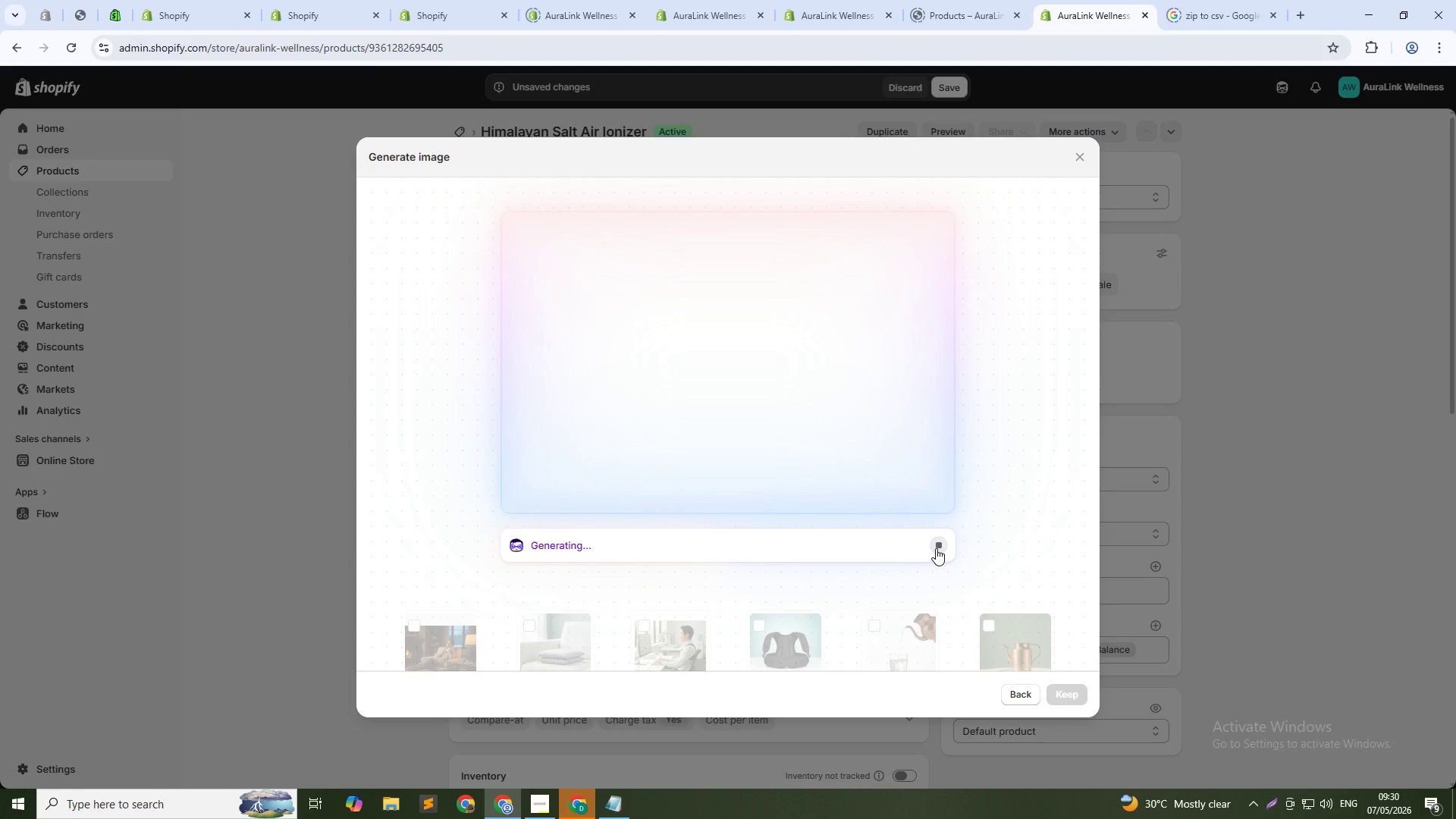 
left_click([936, 548])
 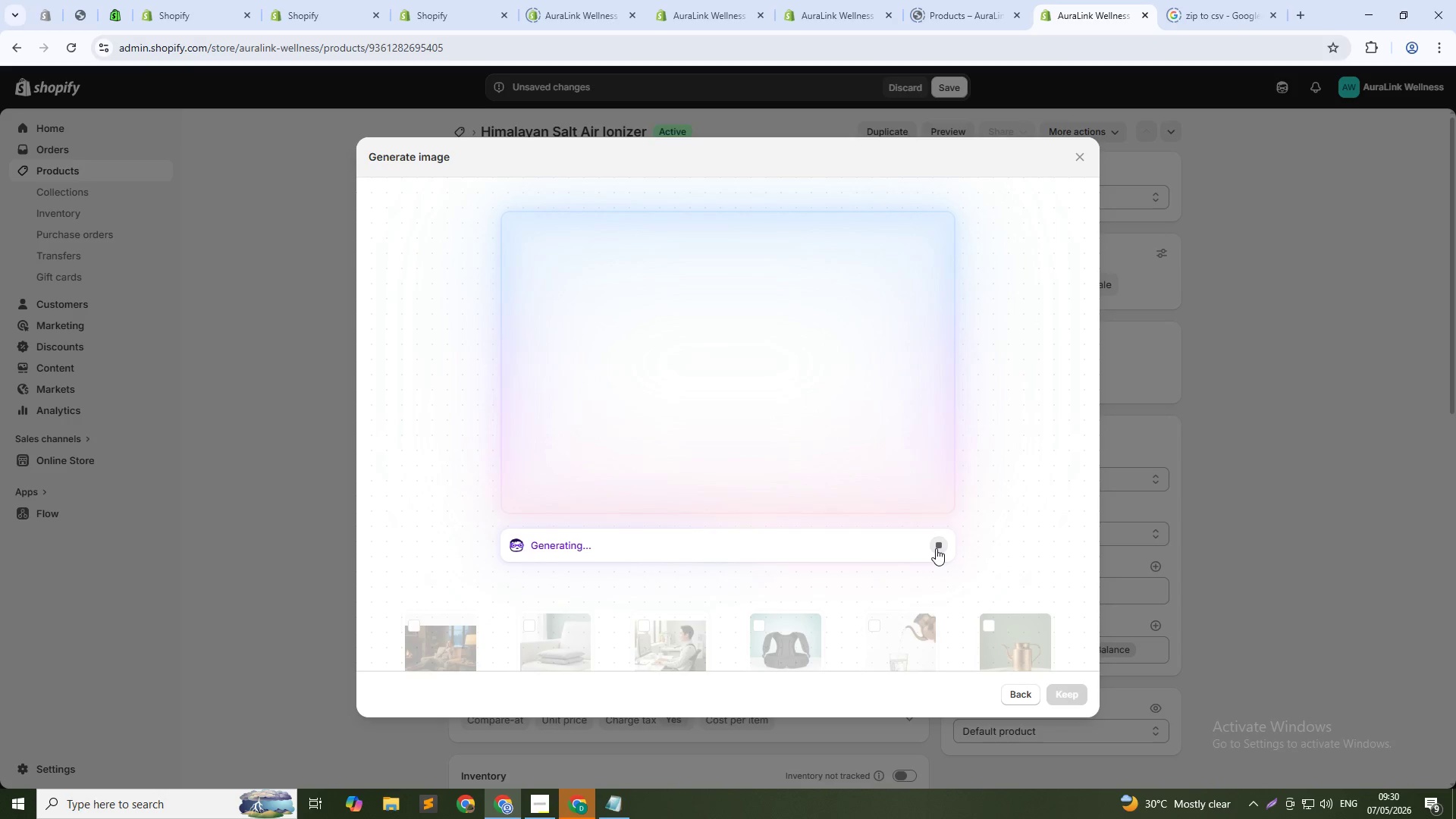 
left_click([943, 543])
 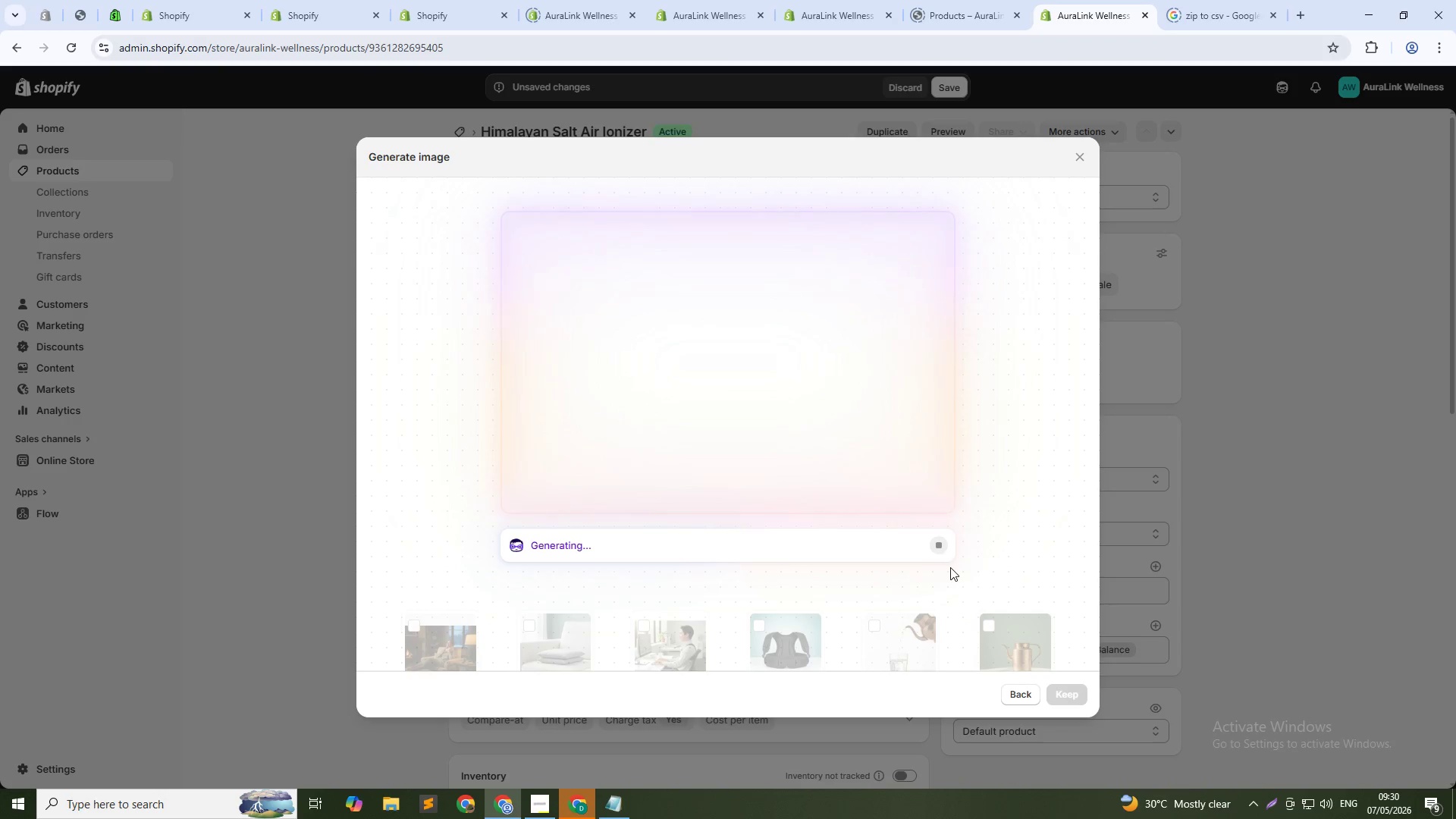 
wait(35.86)
 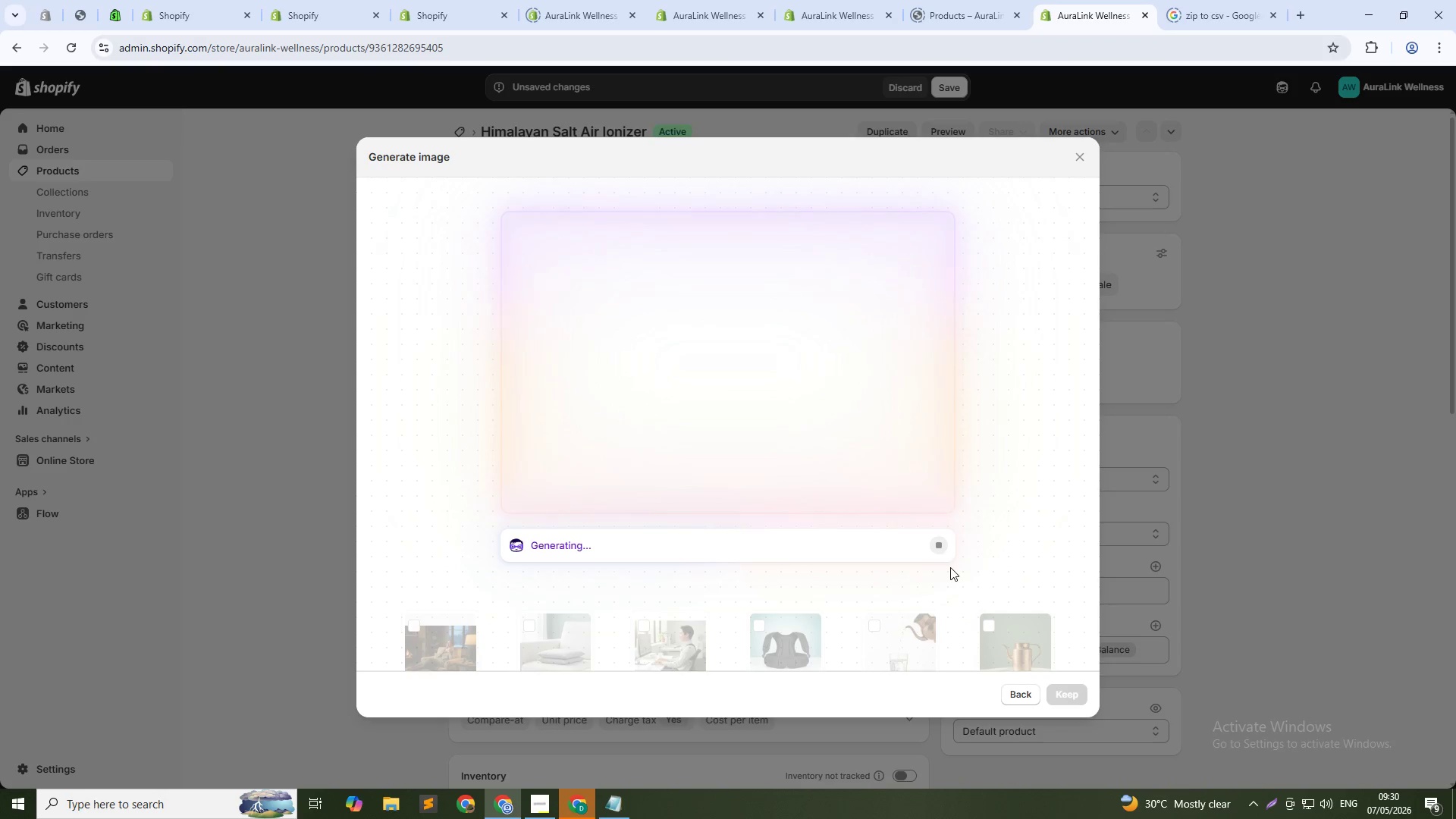 
left_click([1455, 205])
 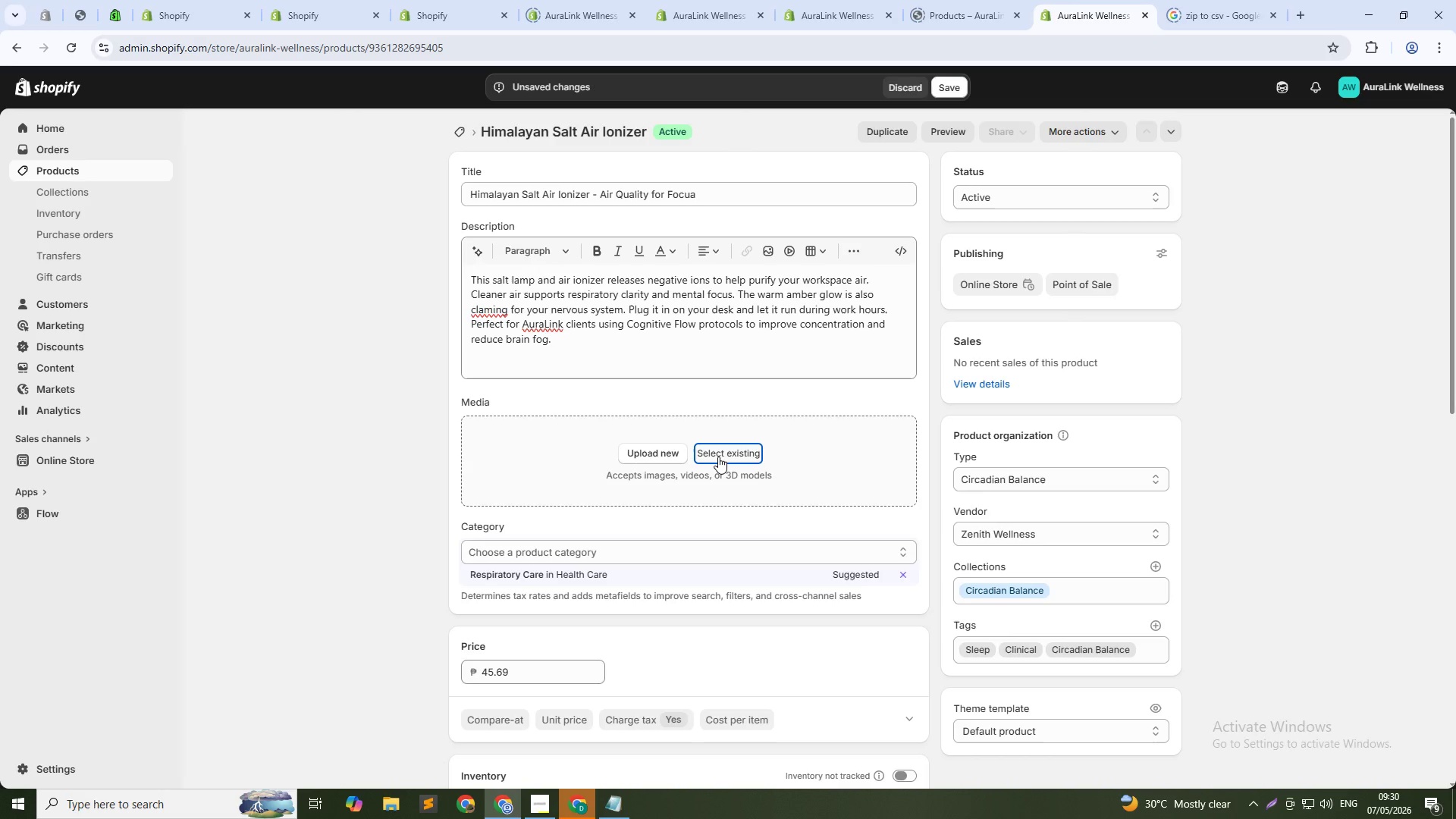 
left_click([717, 454])
 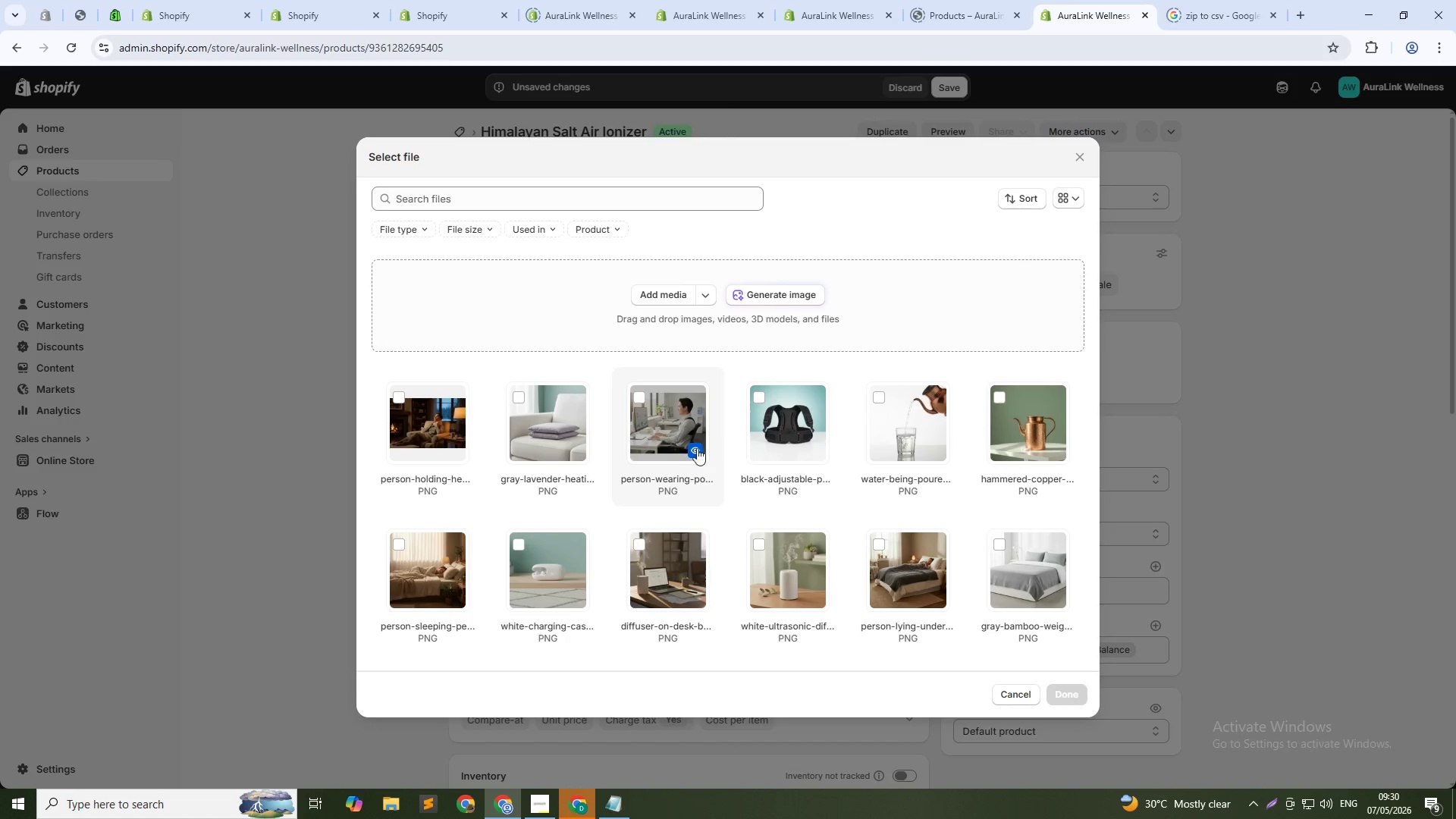 
mouse_move([623, 438])
 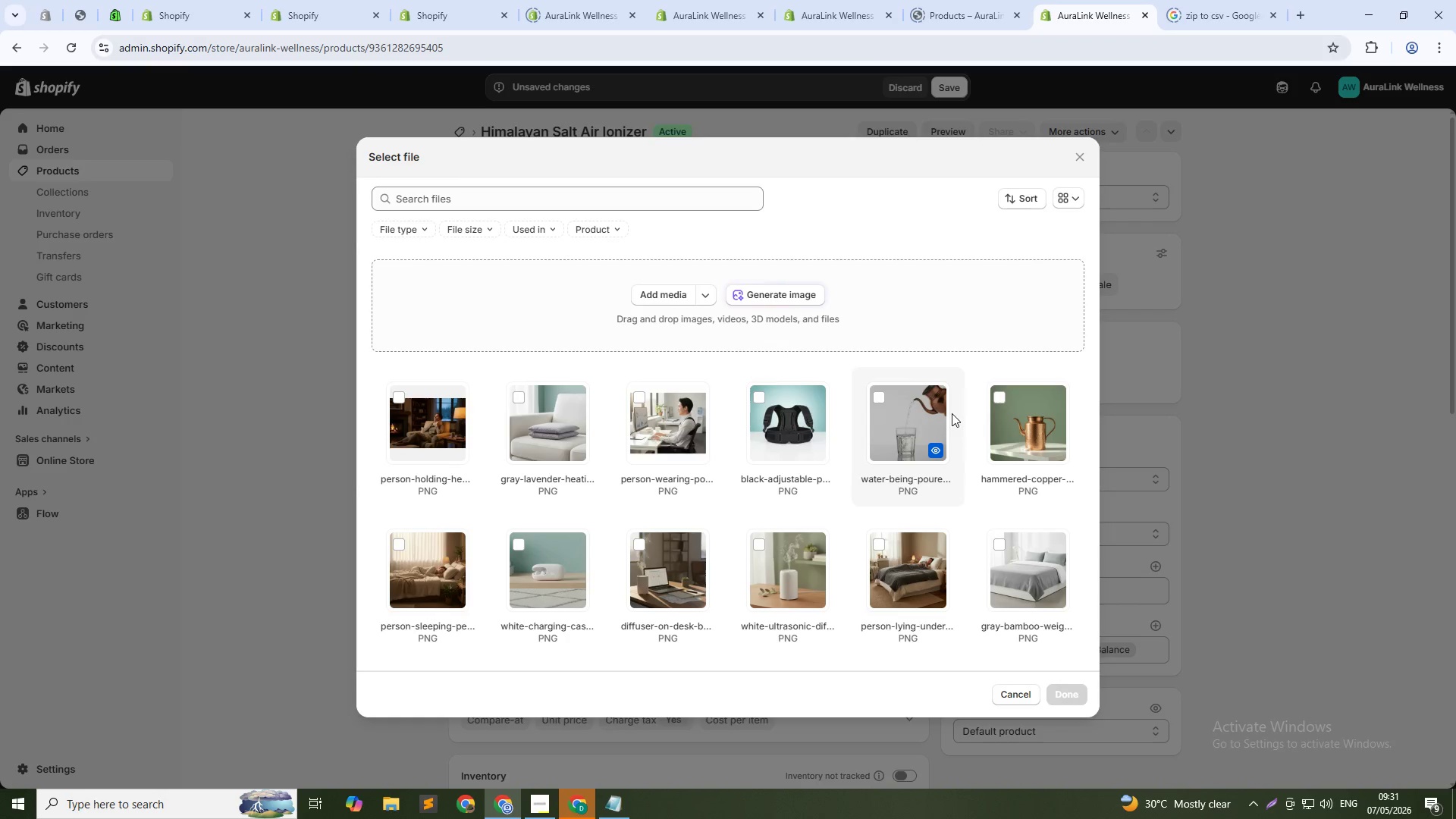 
scroll: coordinate [952, 413], scroll_direction: down, amount: 1.0
 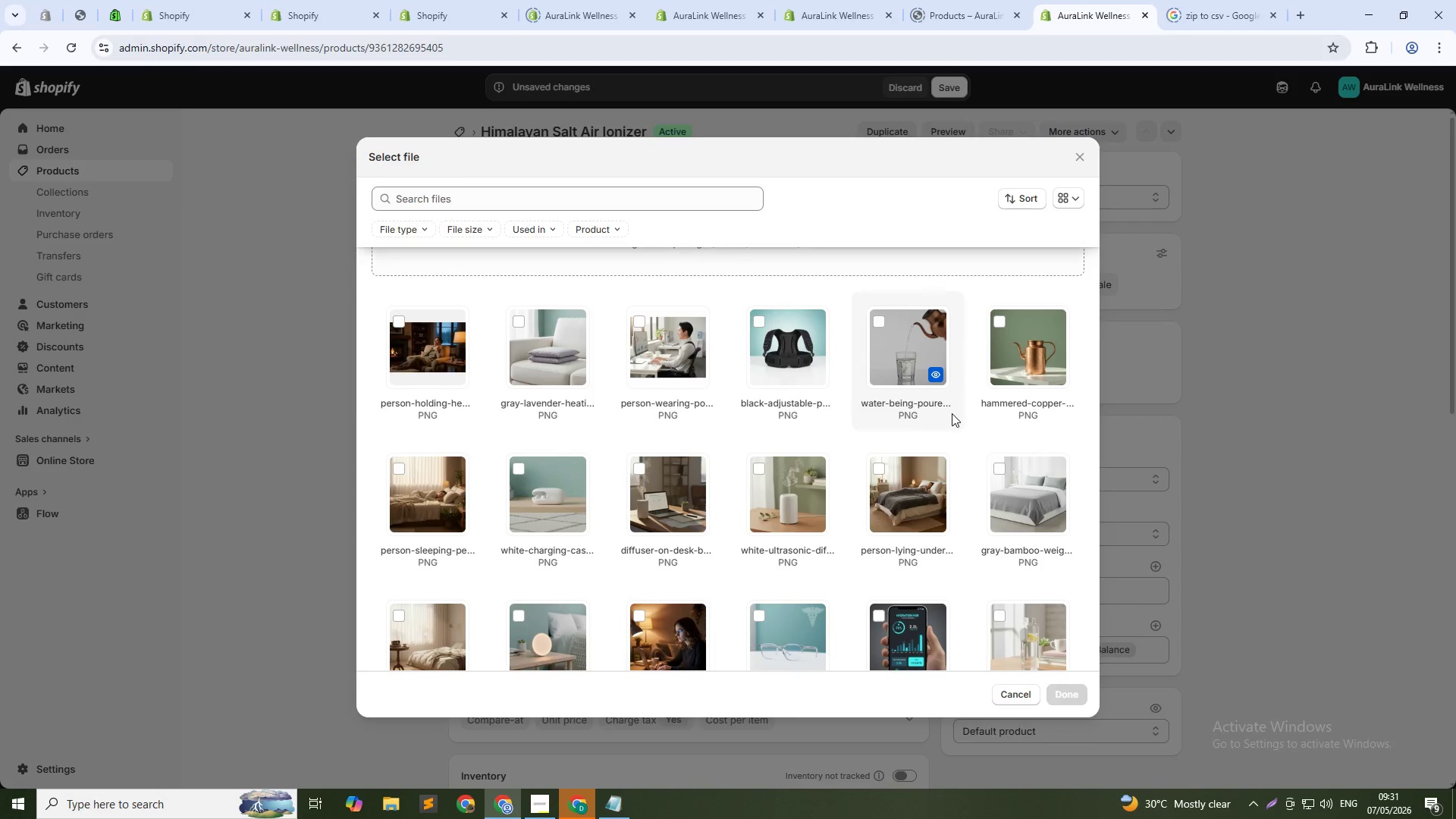 
scroll: coordinate [952, 413], scroll_direction: up, amount: 4.0
 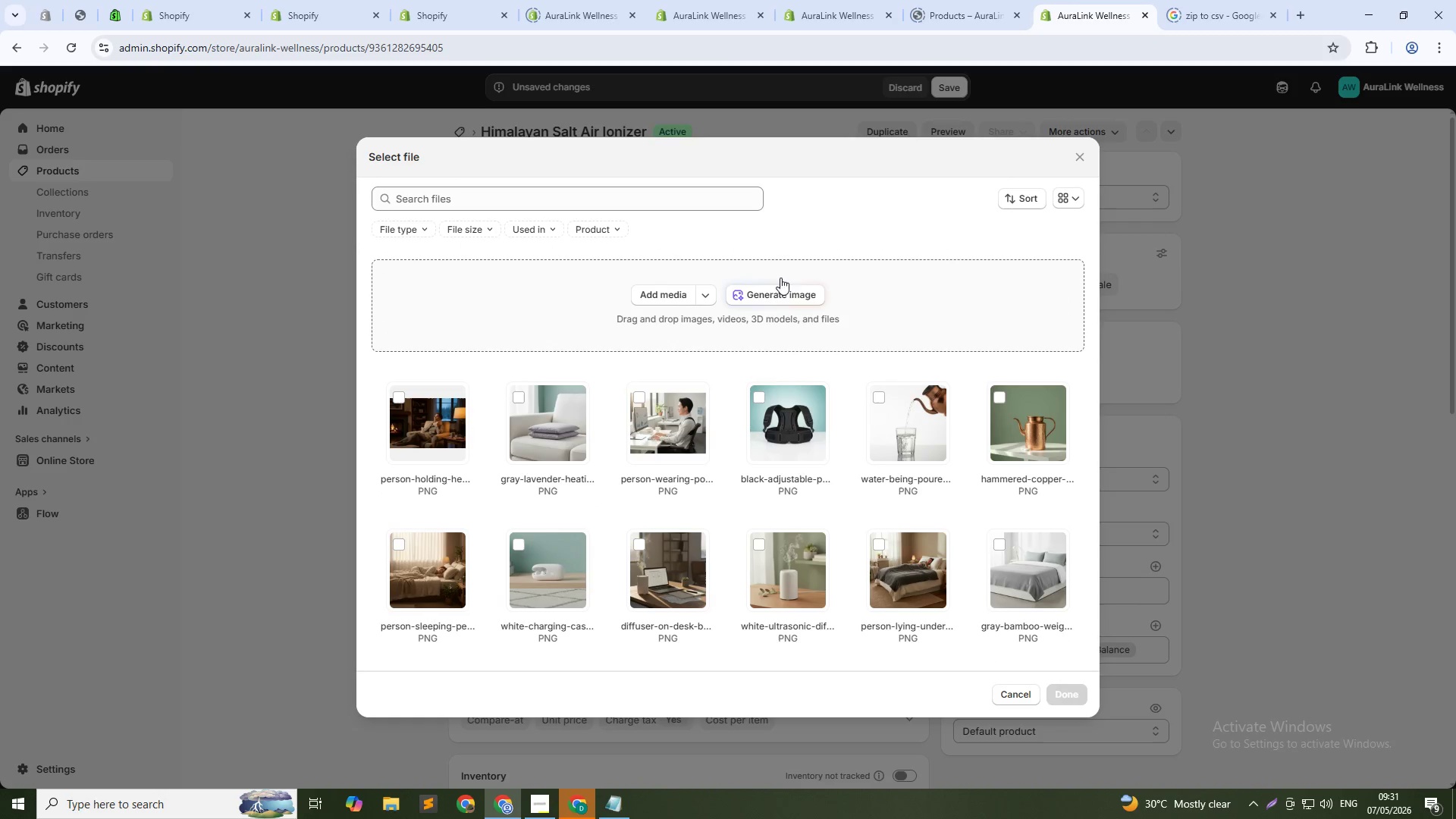 
left_click([779, 293])
 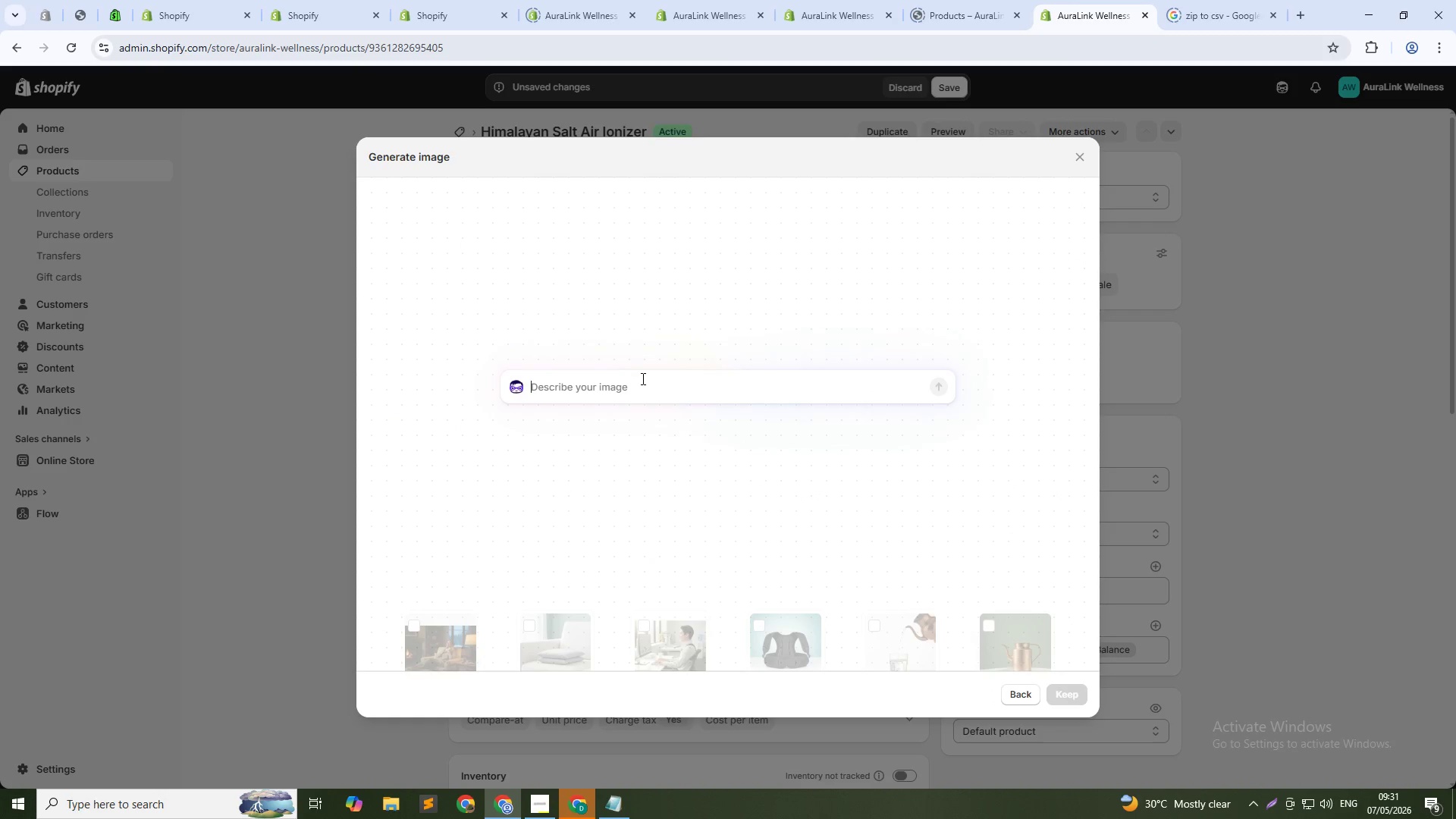 
type(hIMALAYAN SALT AIR IONIZER GLOWING ON A WOODEN DESK. Soft warm amber light. Sage green office background. 1:1 squ)
 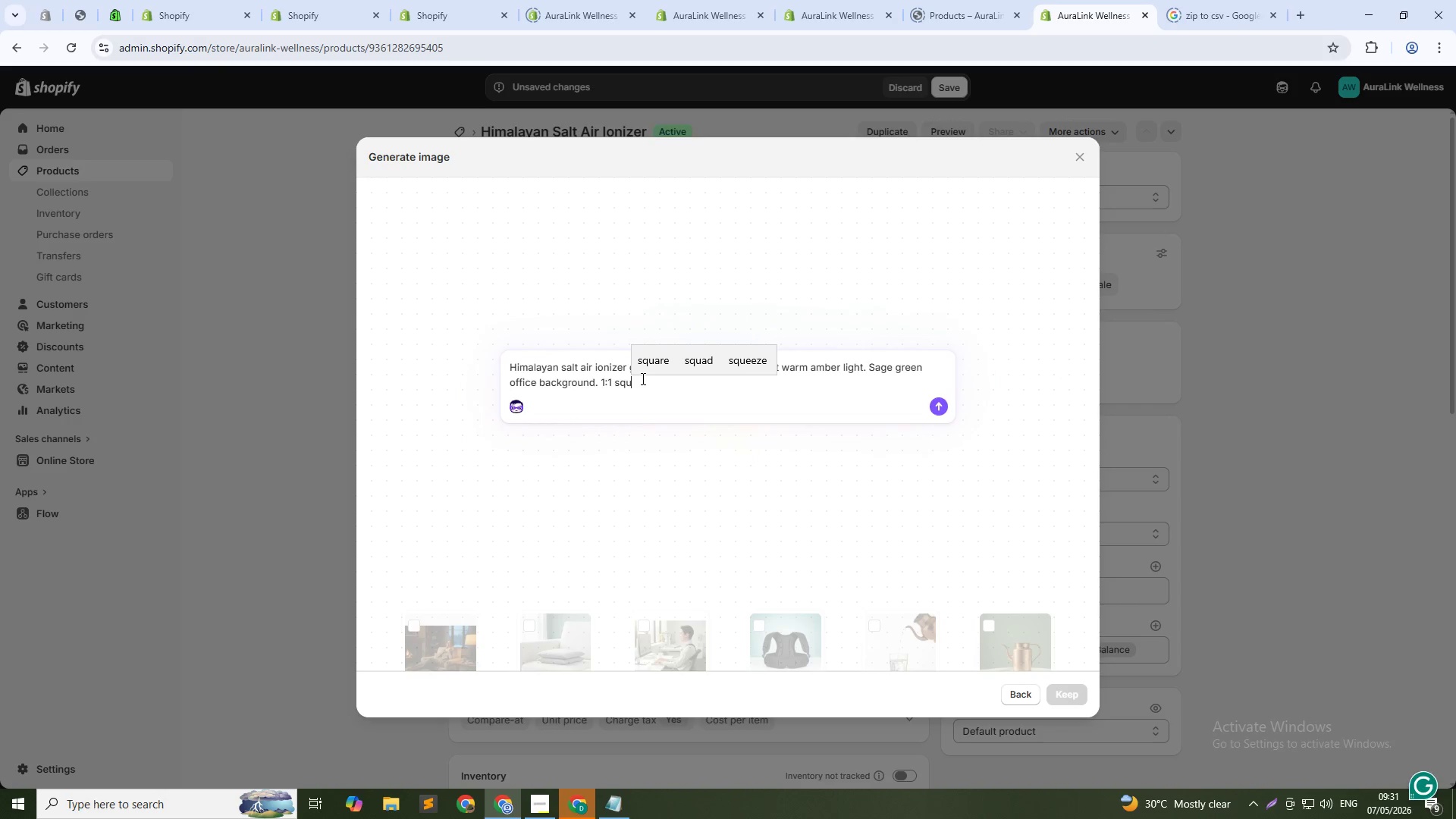 
hold_key(key=CapsLock, duration=0.42)
 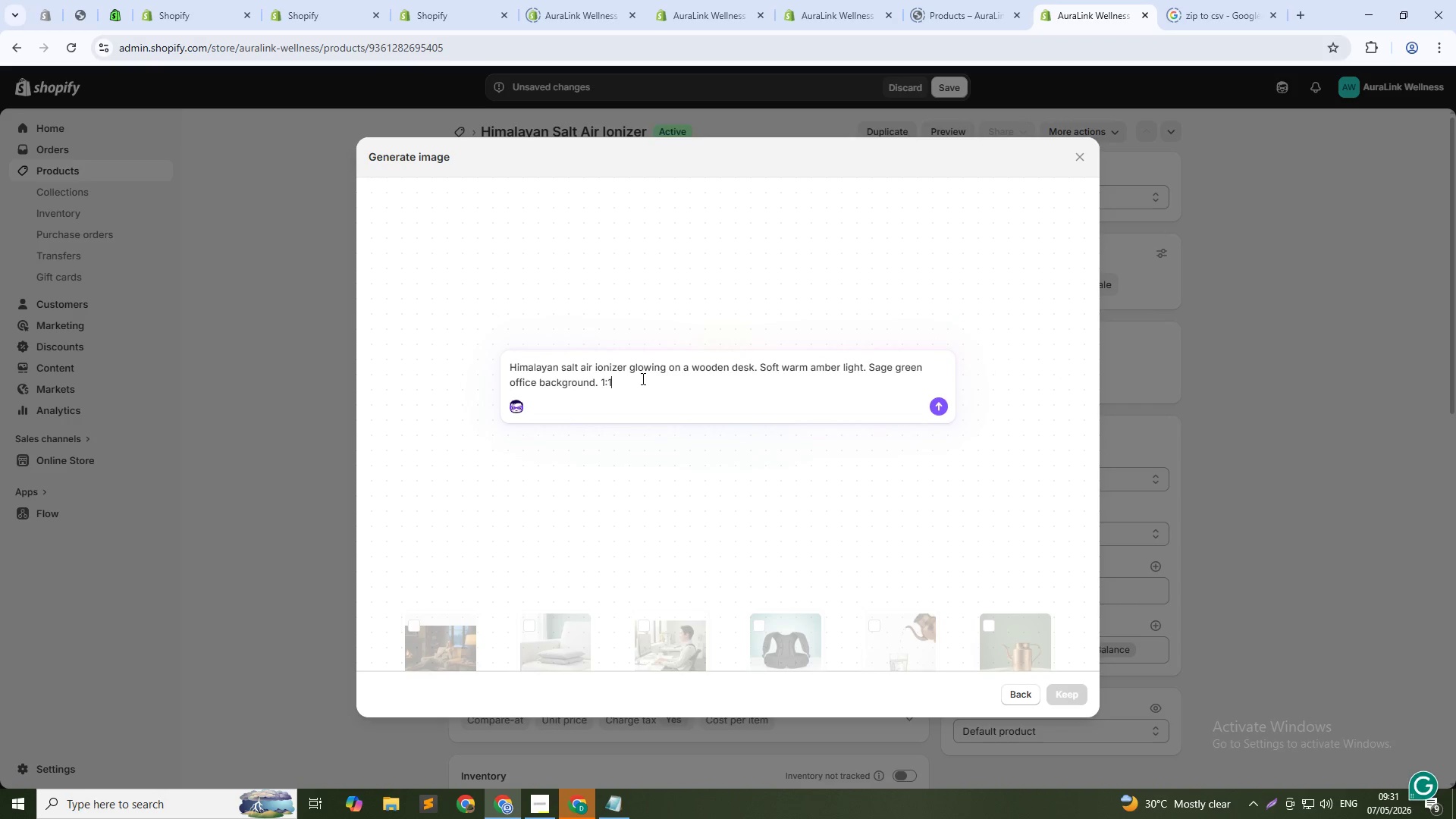 
left_click([651, 359])
 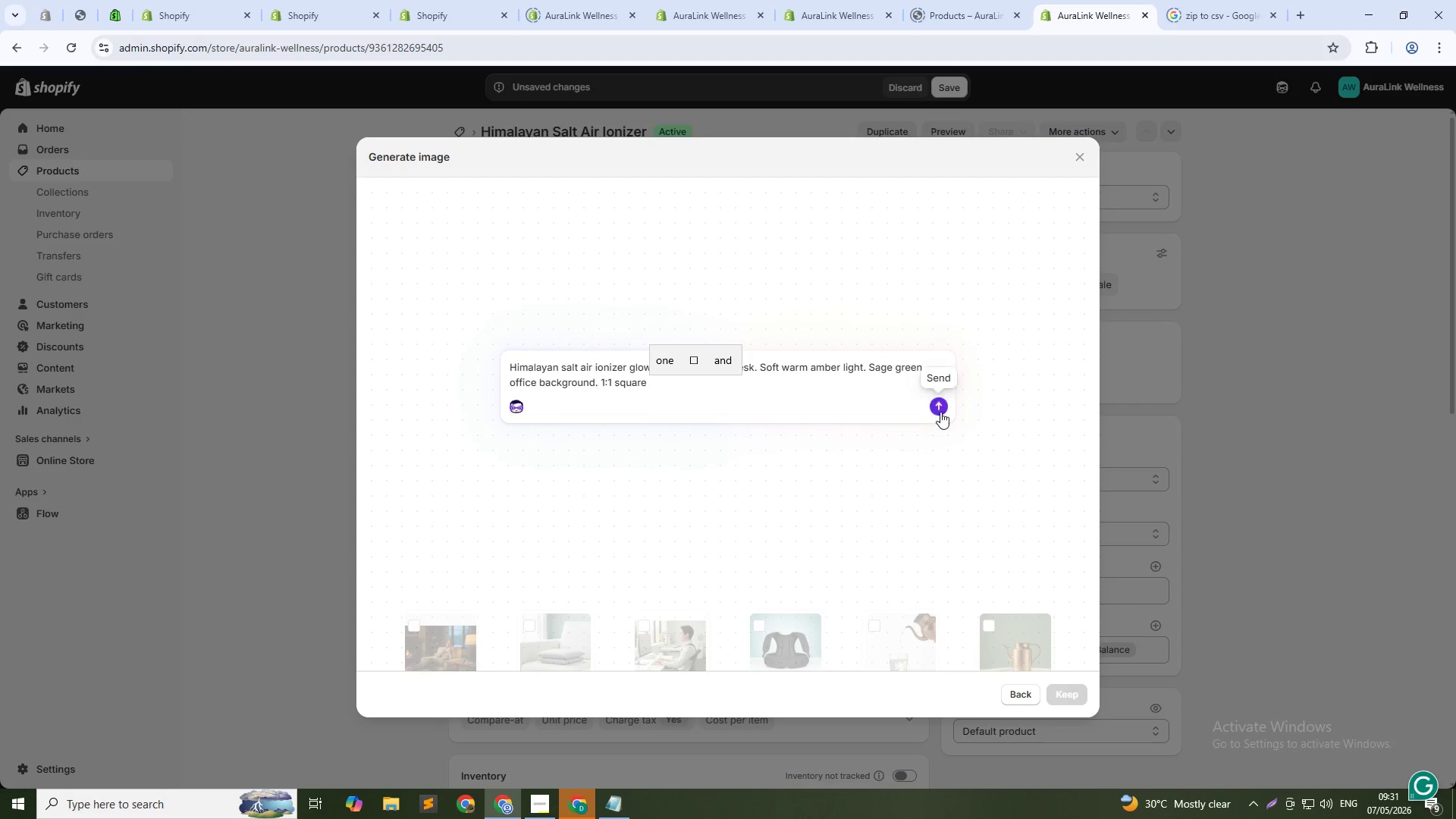 
left_click([940, 412])
 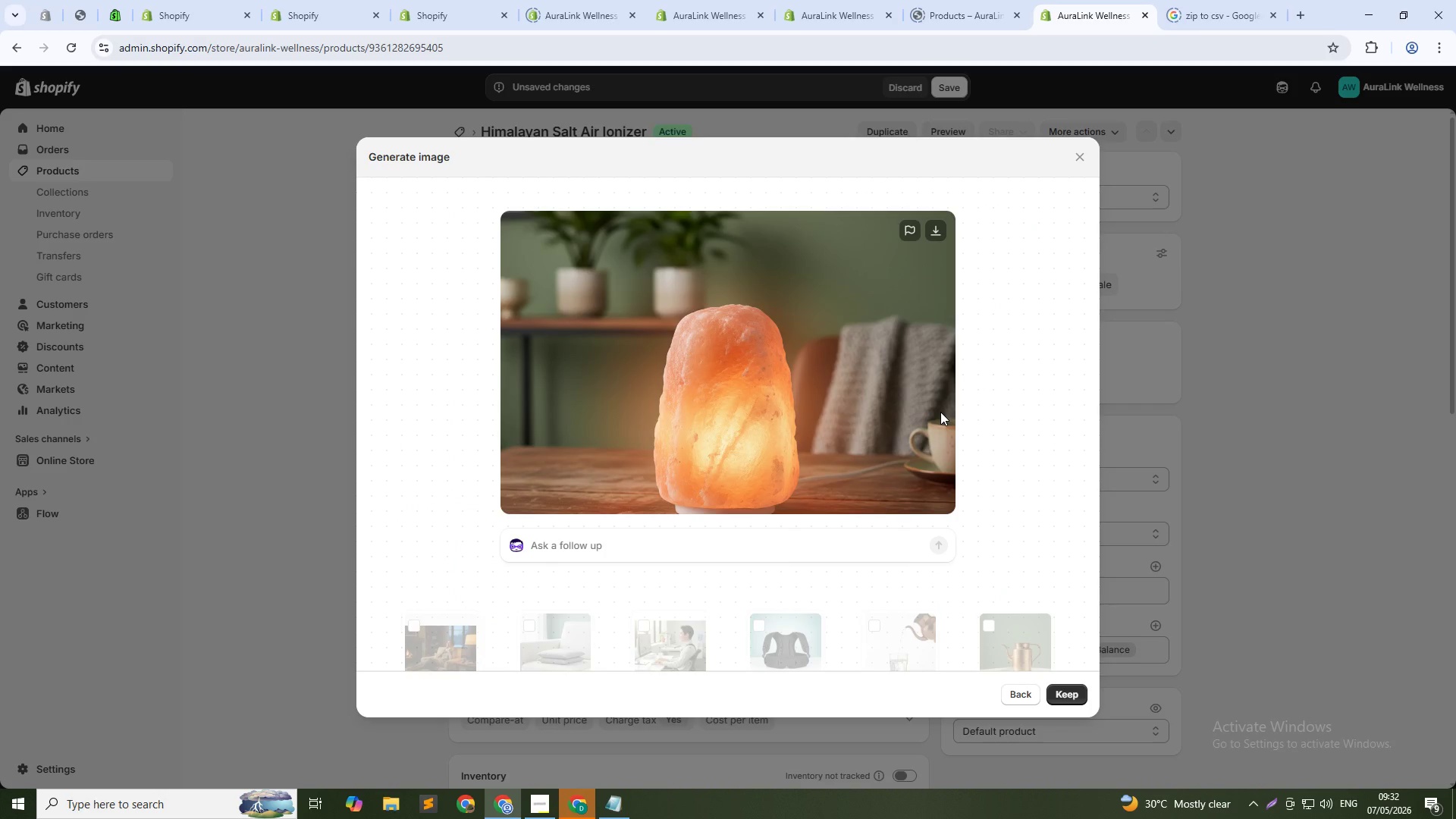 
wait(33.83)
 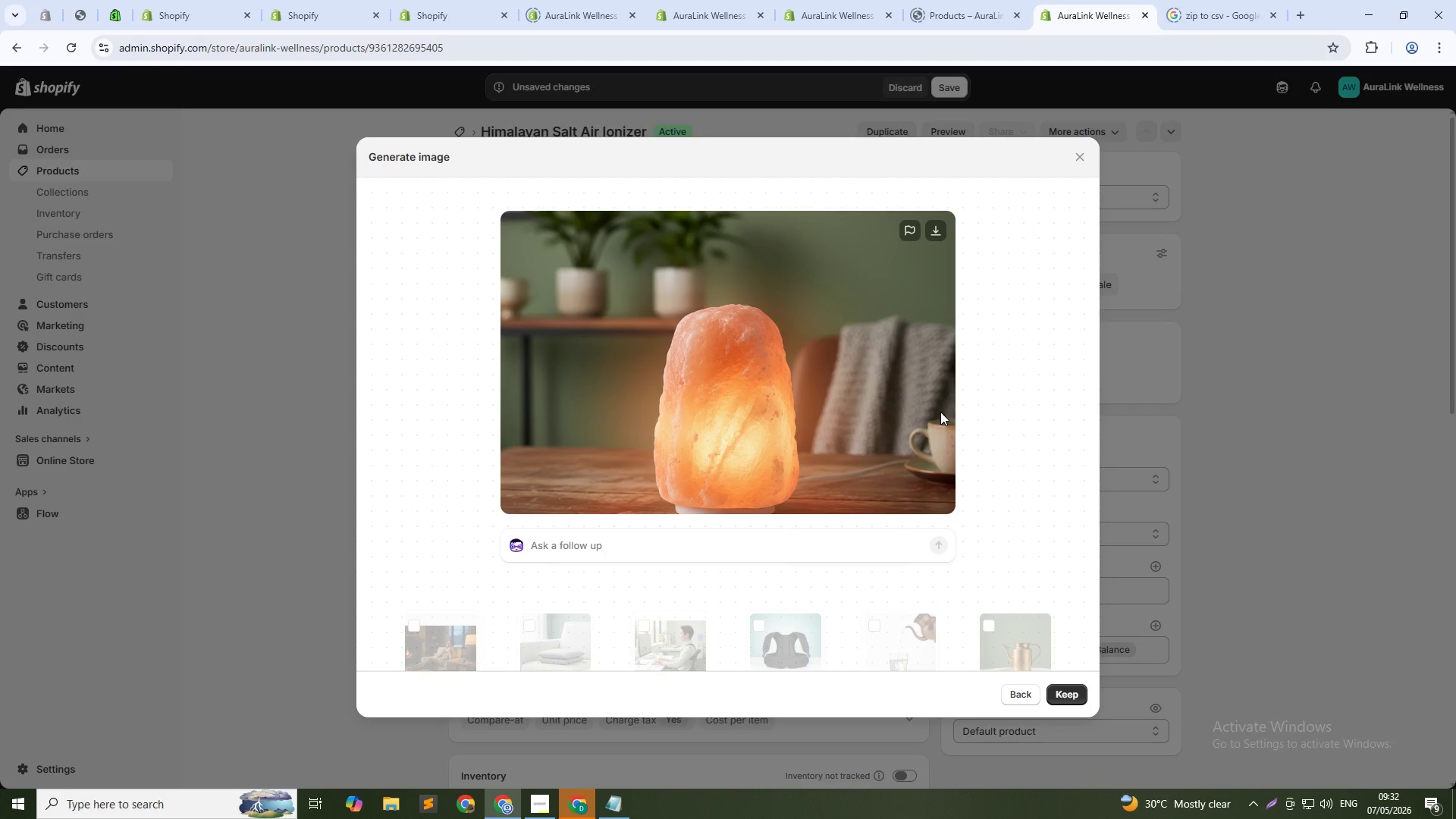 
left_click([1064, 688])
 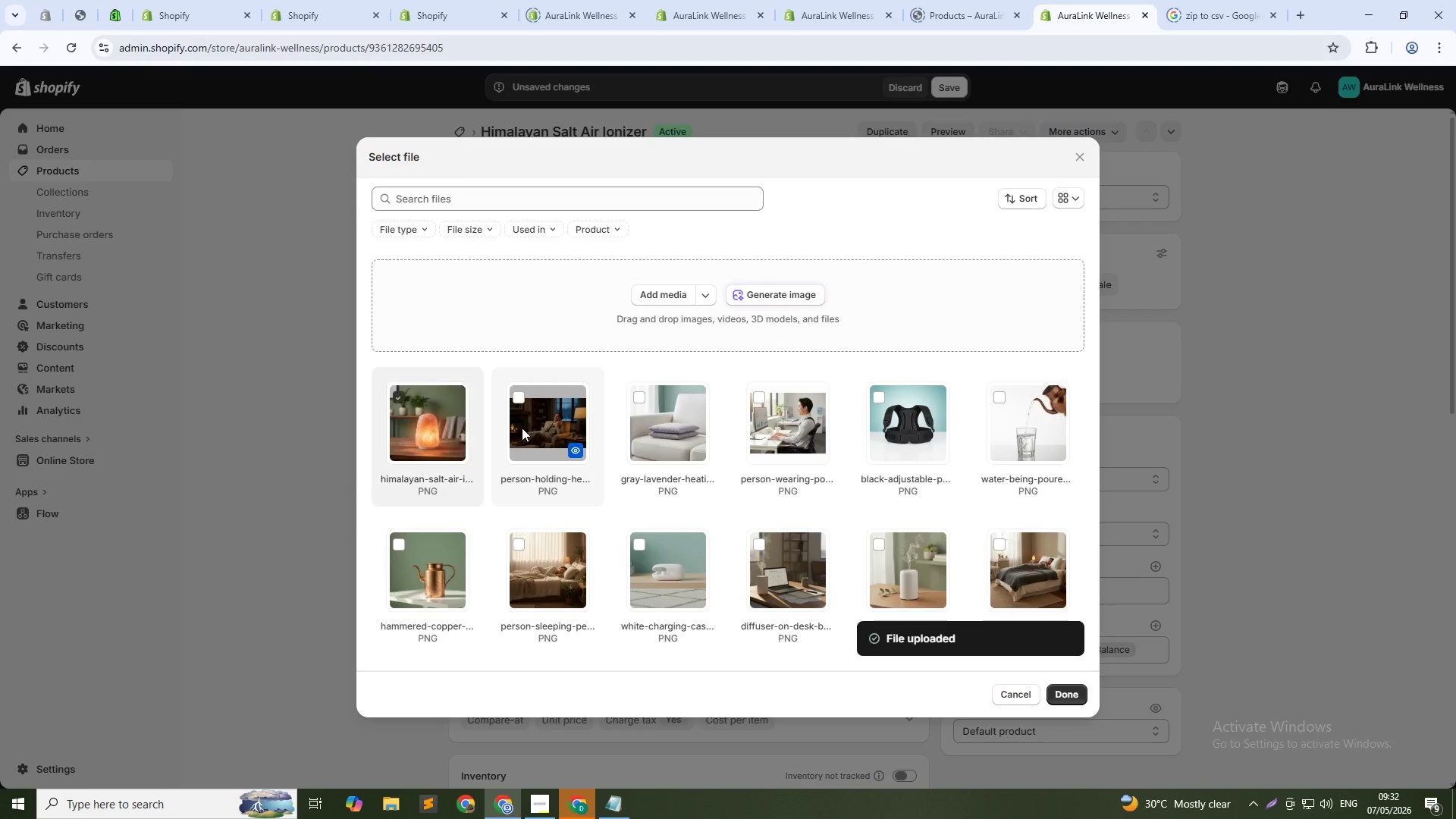 
wait(7.08)
 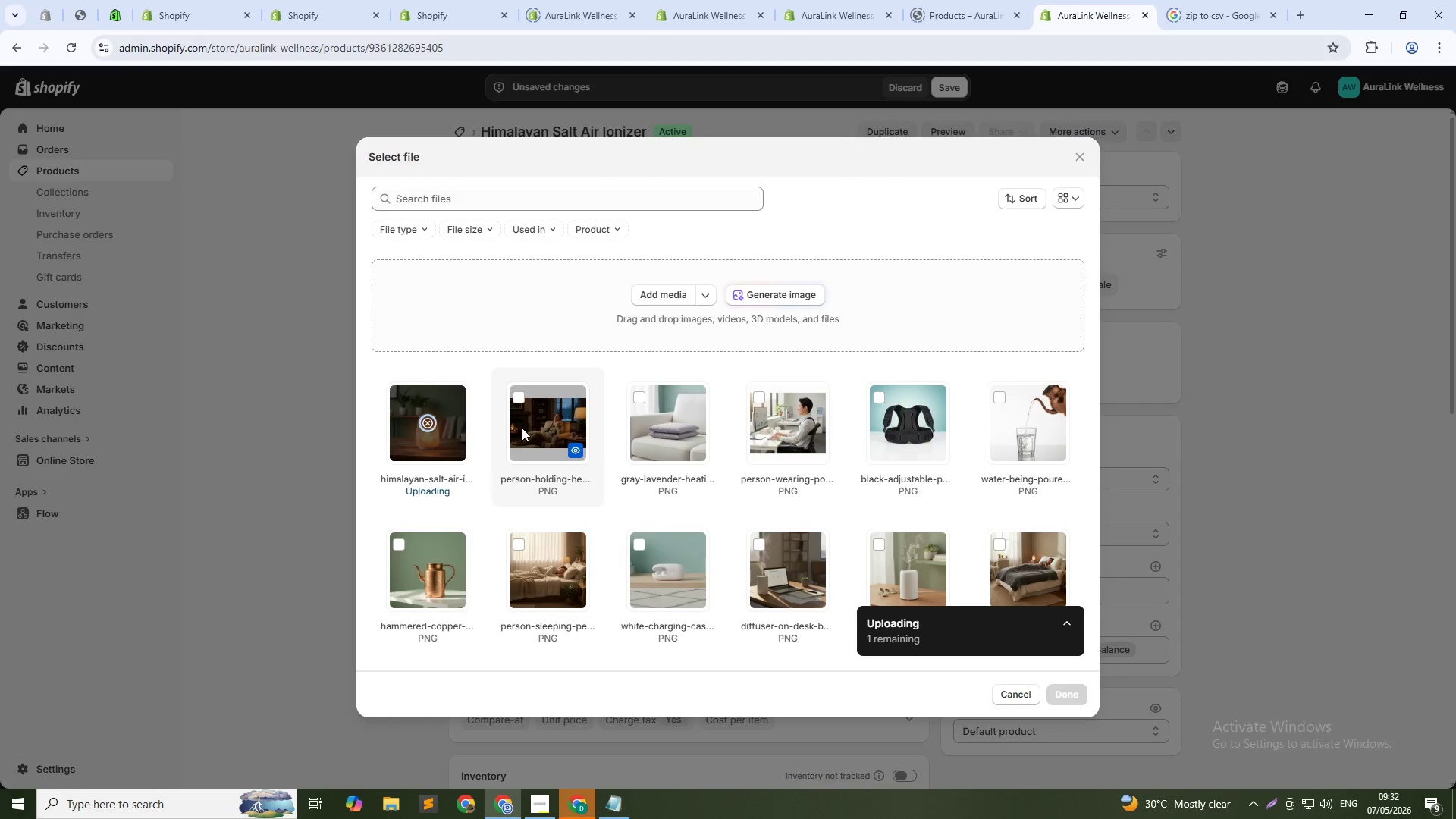 
left_click([1072, 689])
 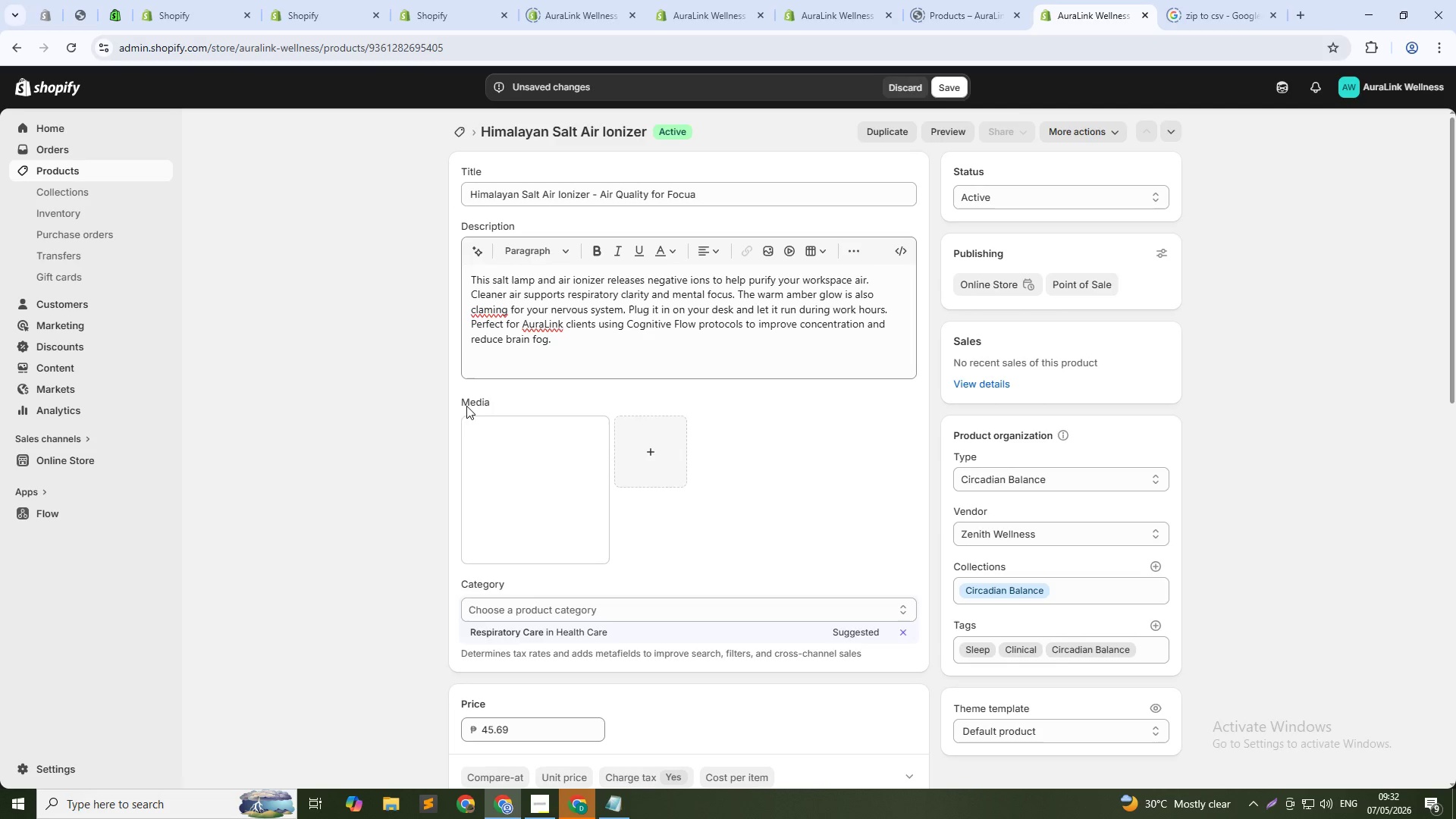 
mouse_move([622, 428])
 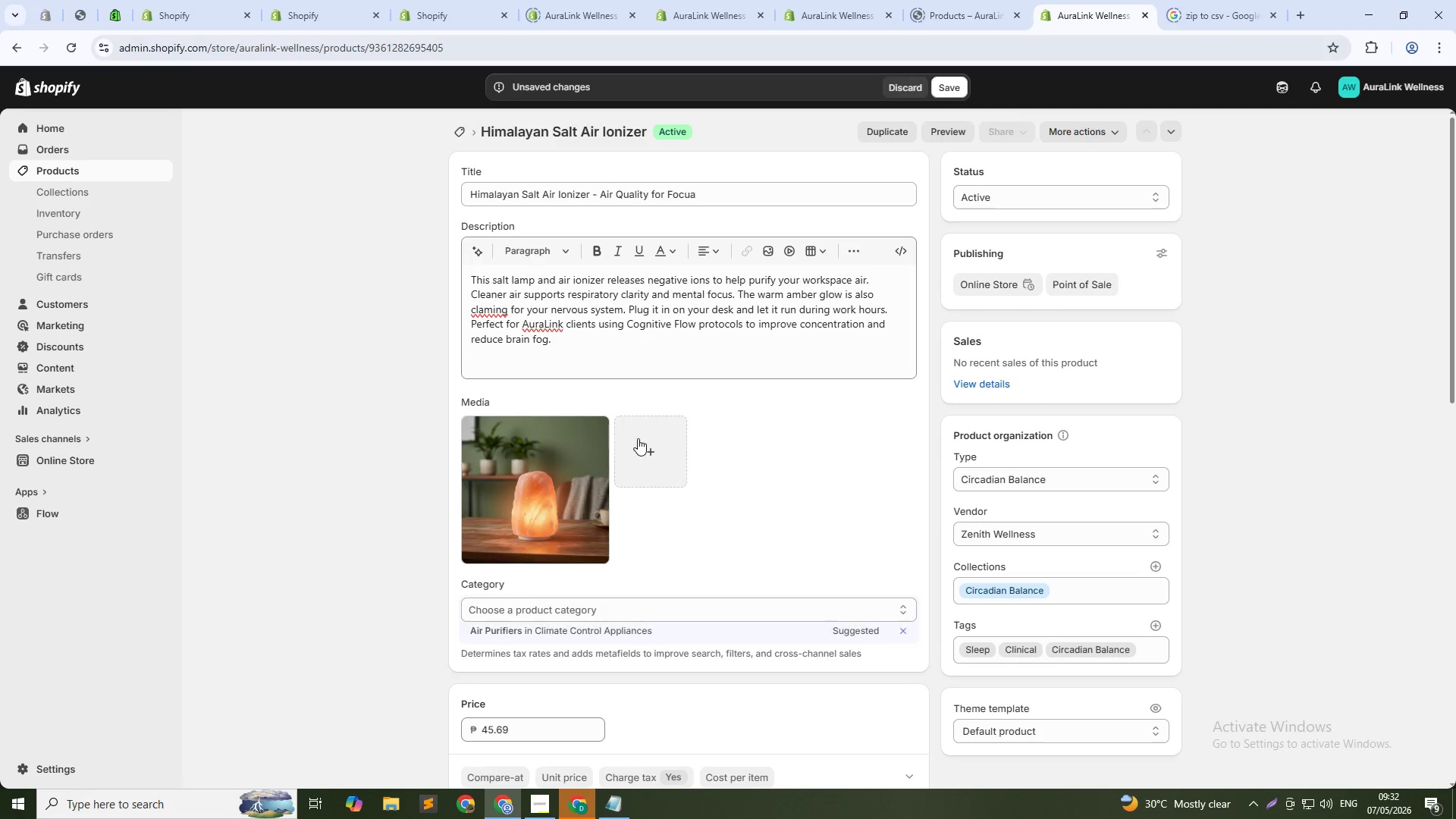 
left_click([638, 438])
 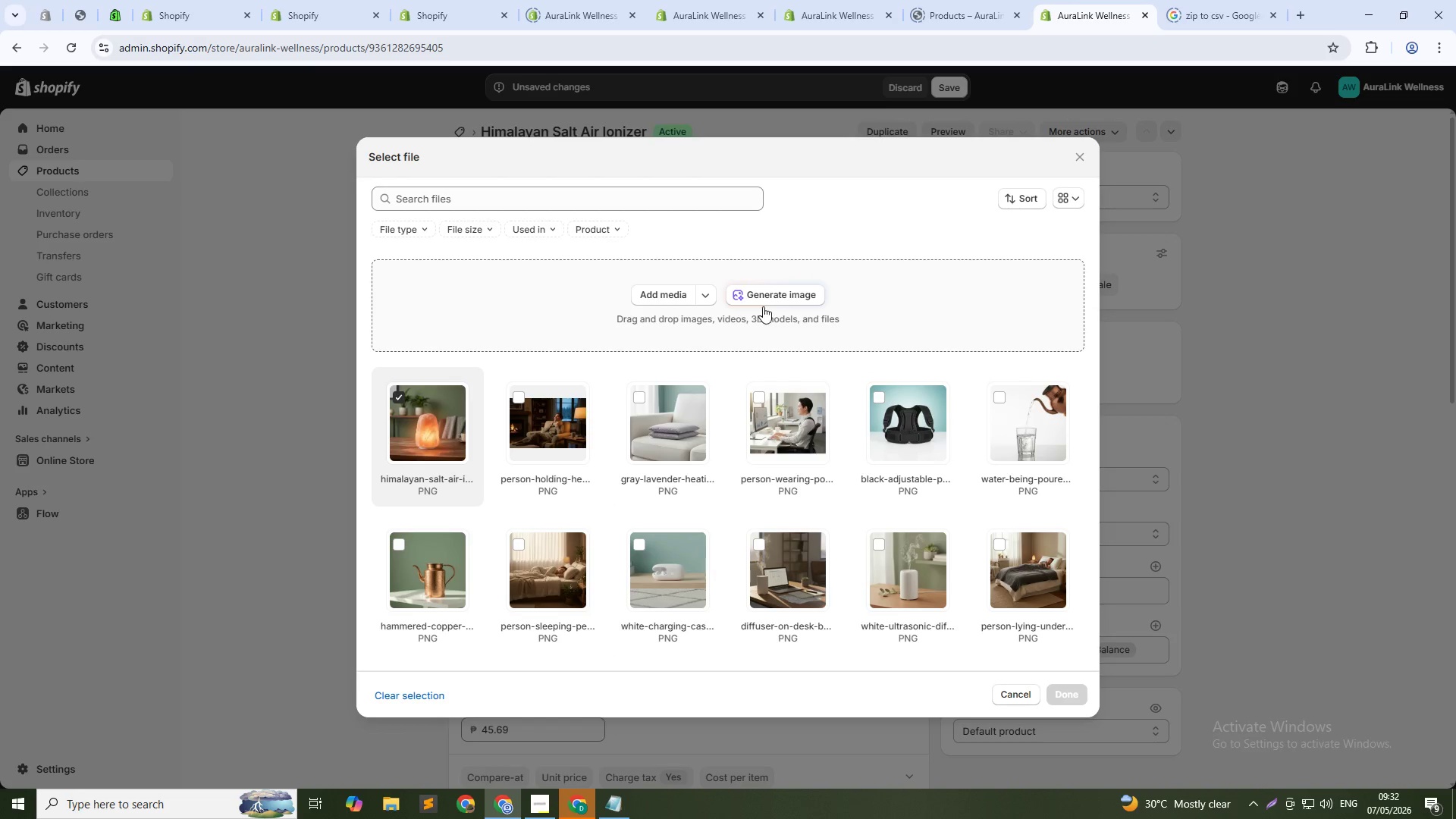 
left_click([763, 300])
 